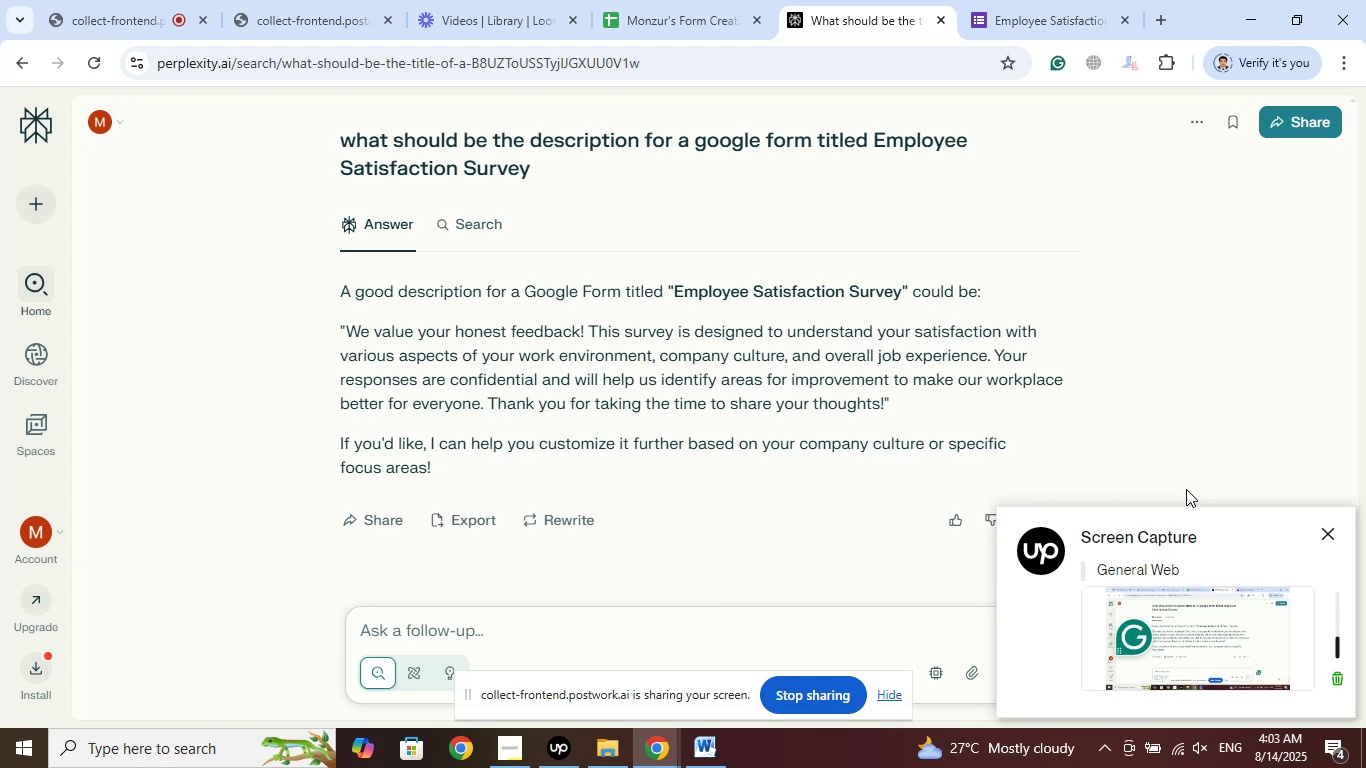 
wait(25.27)
 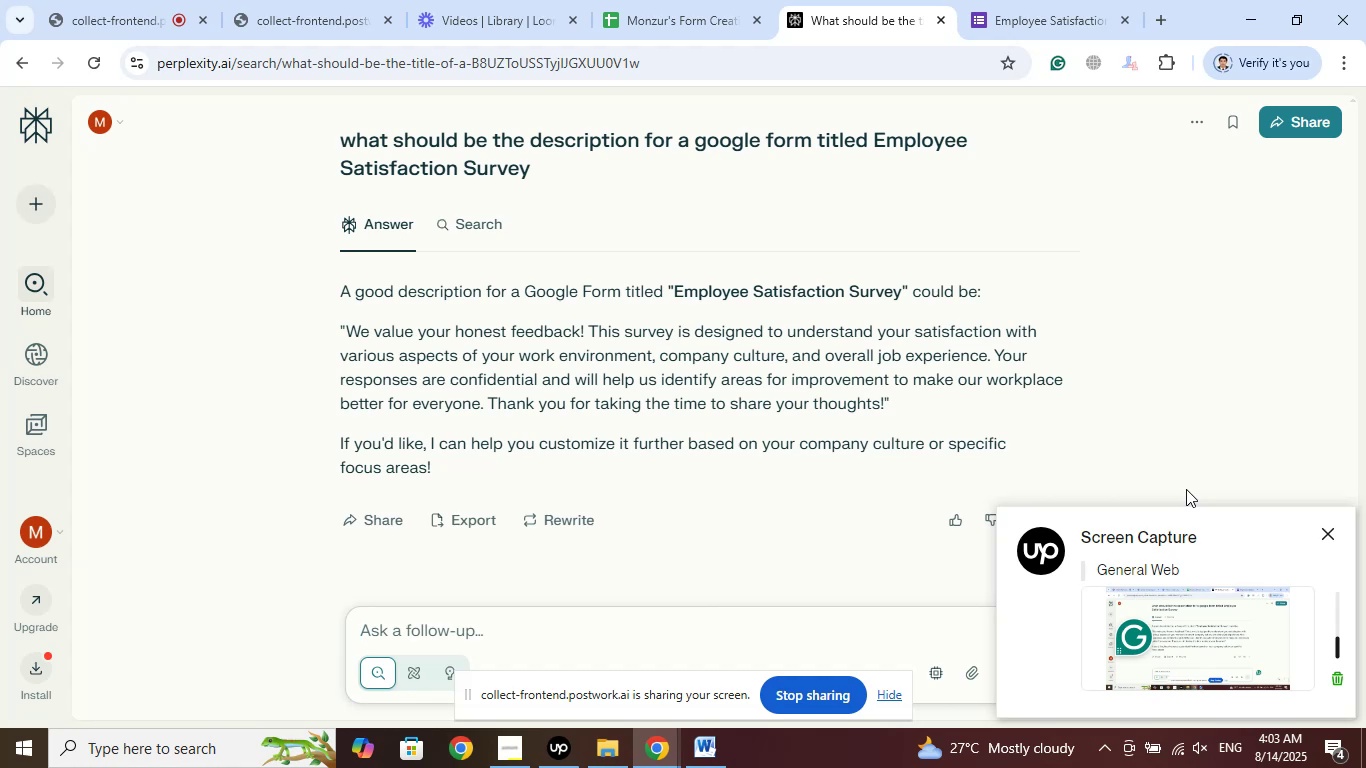 
left_click([572, 742])
 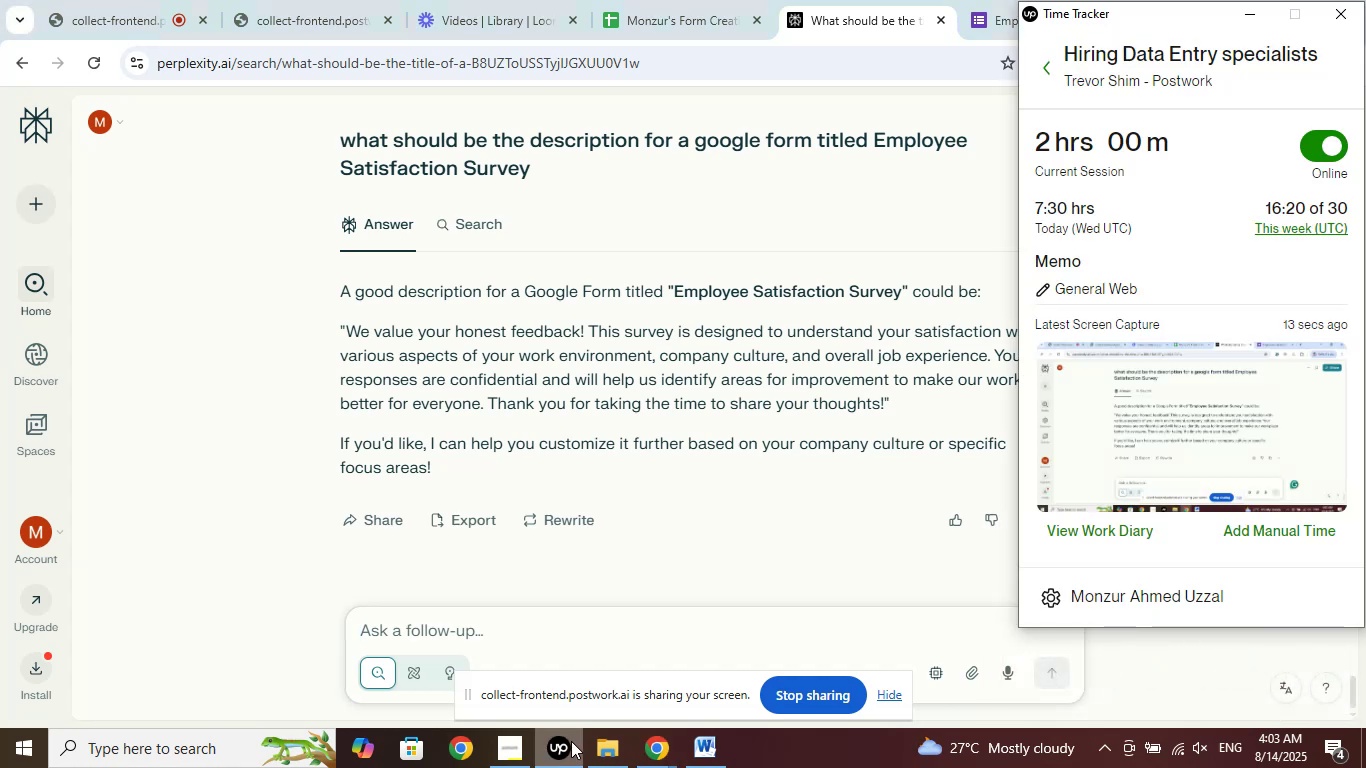 
left_click([571, 741])
 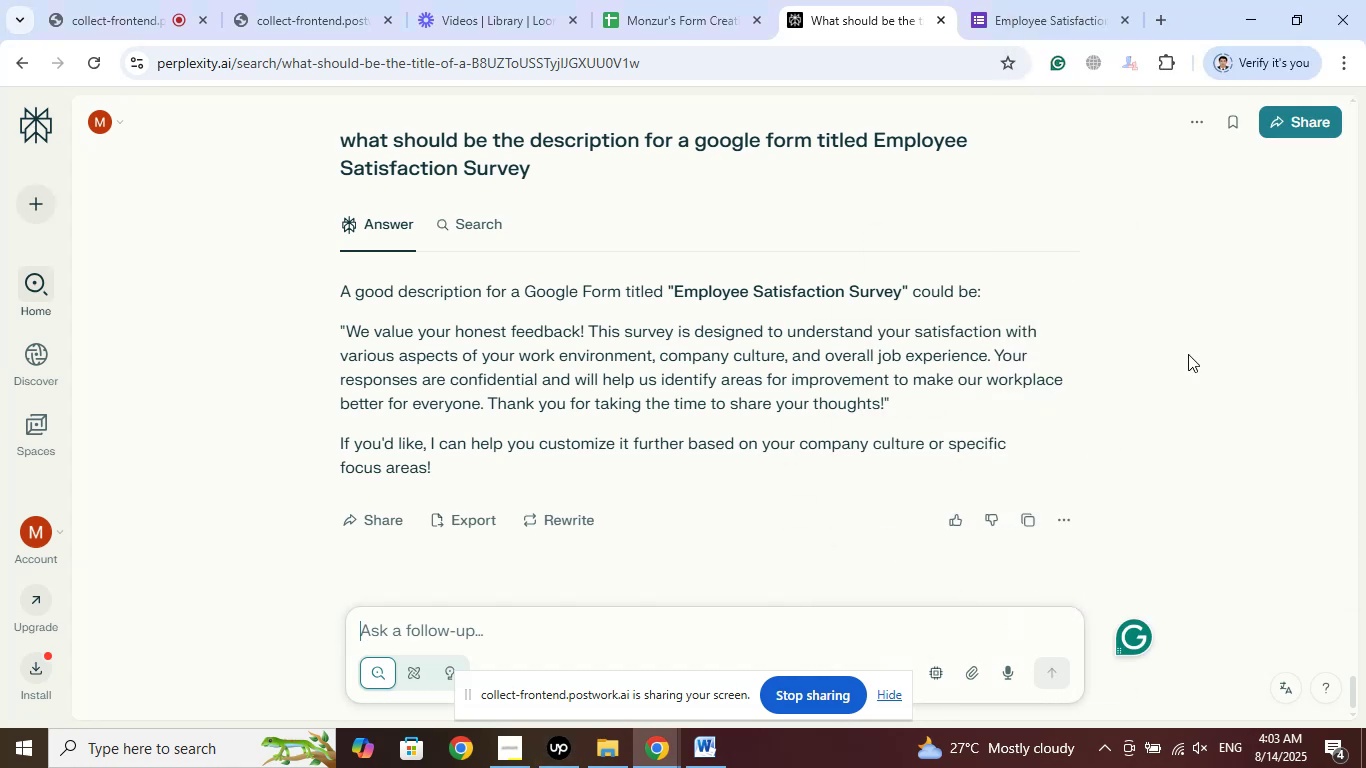 
wait(6.1)
 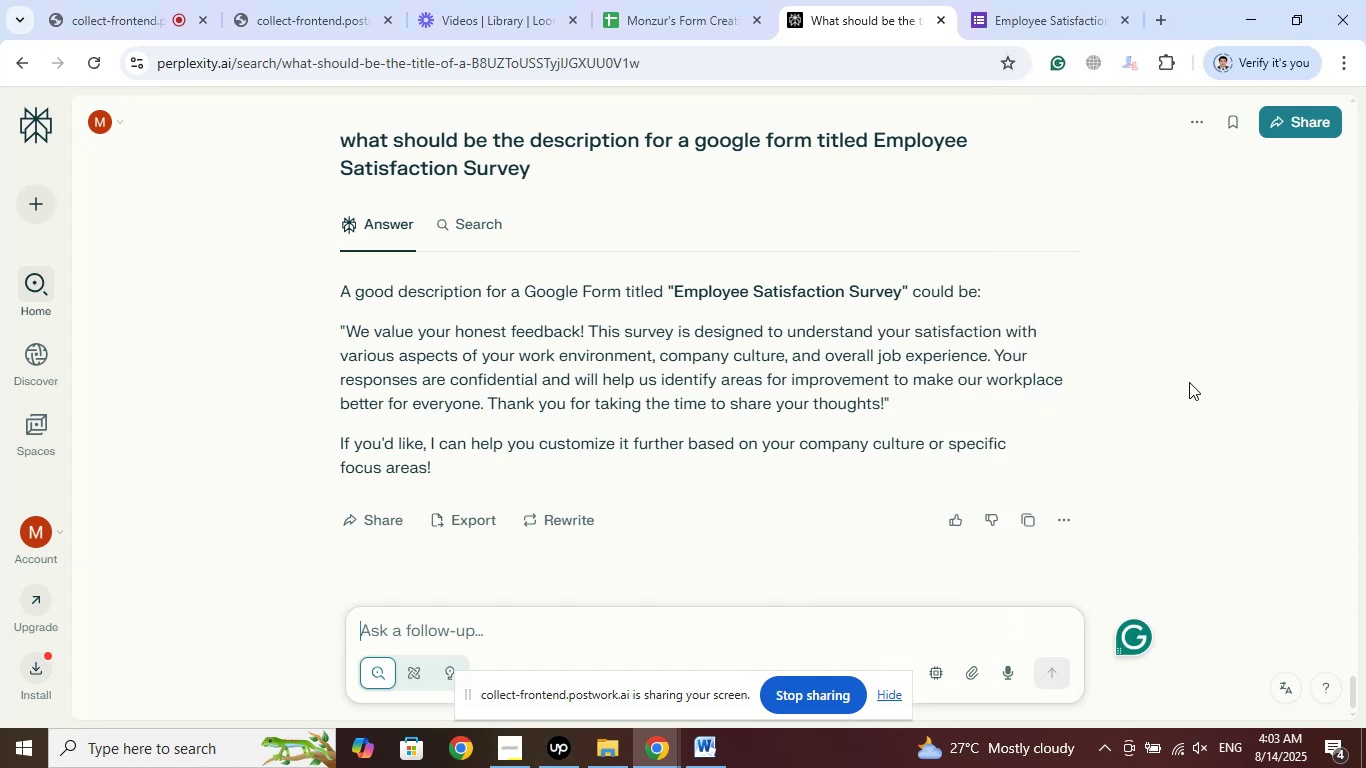 
left_click([562, 741])
 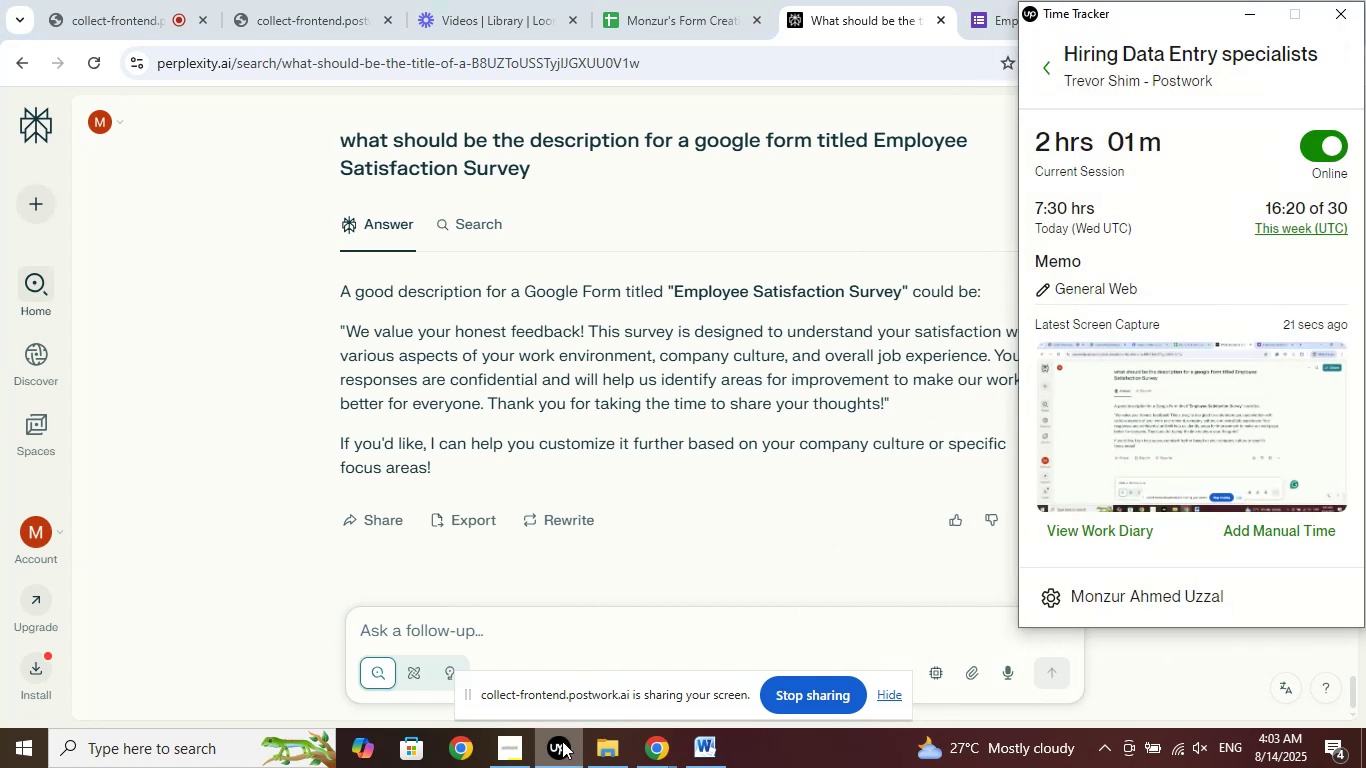 
left_click([562, 741])
 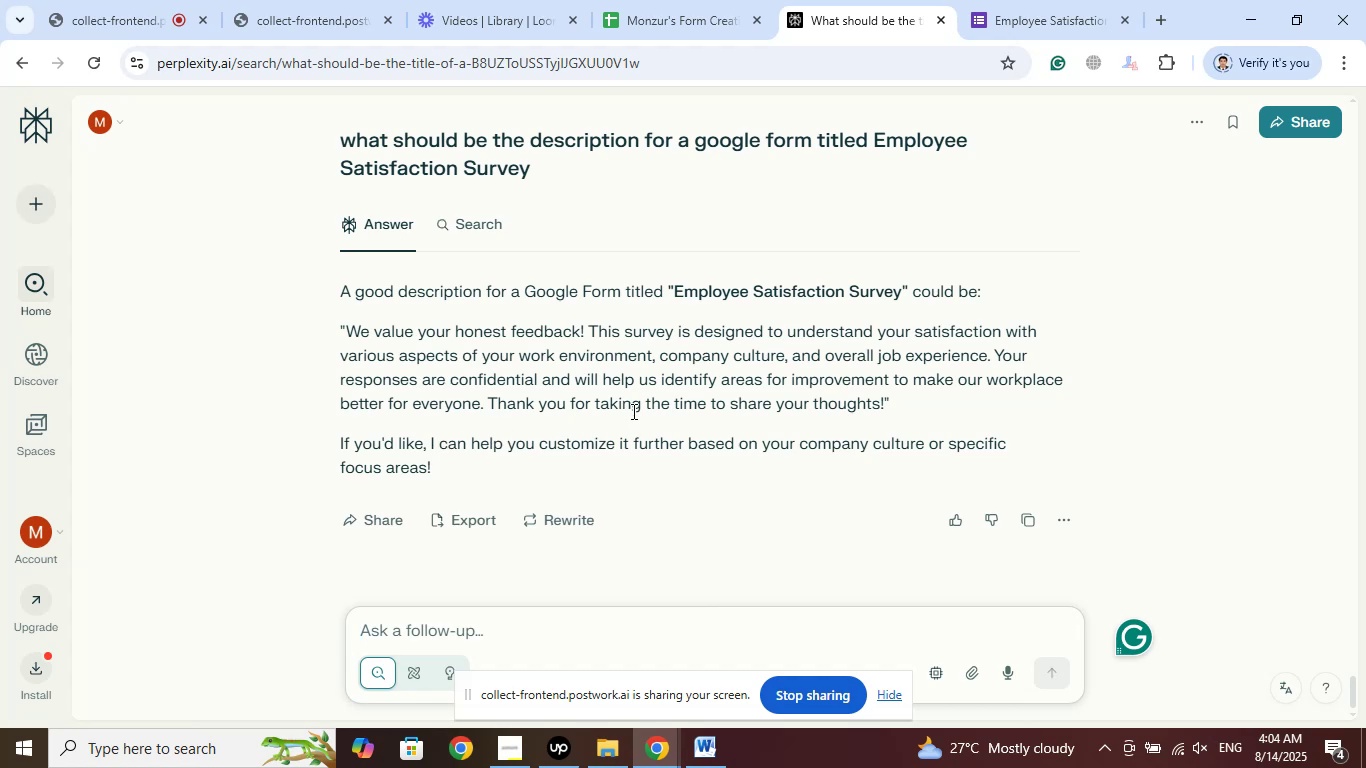 
wait(27.38)
 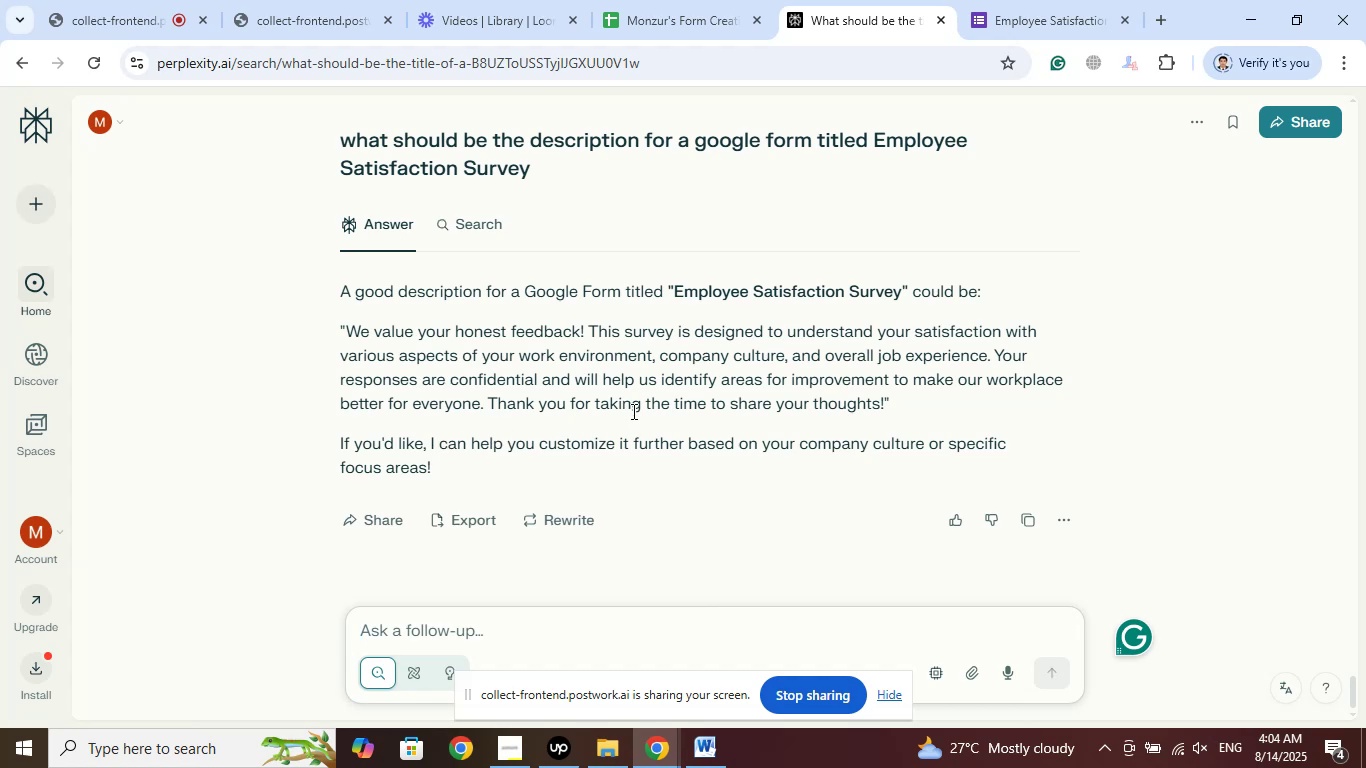 
right_click([430, 351])
 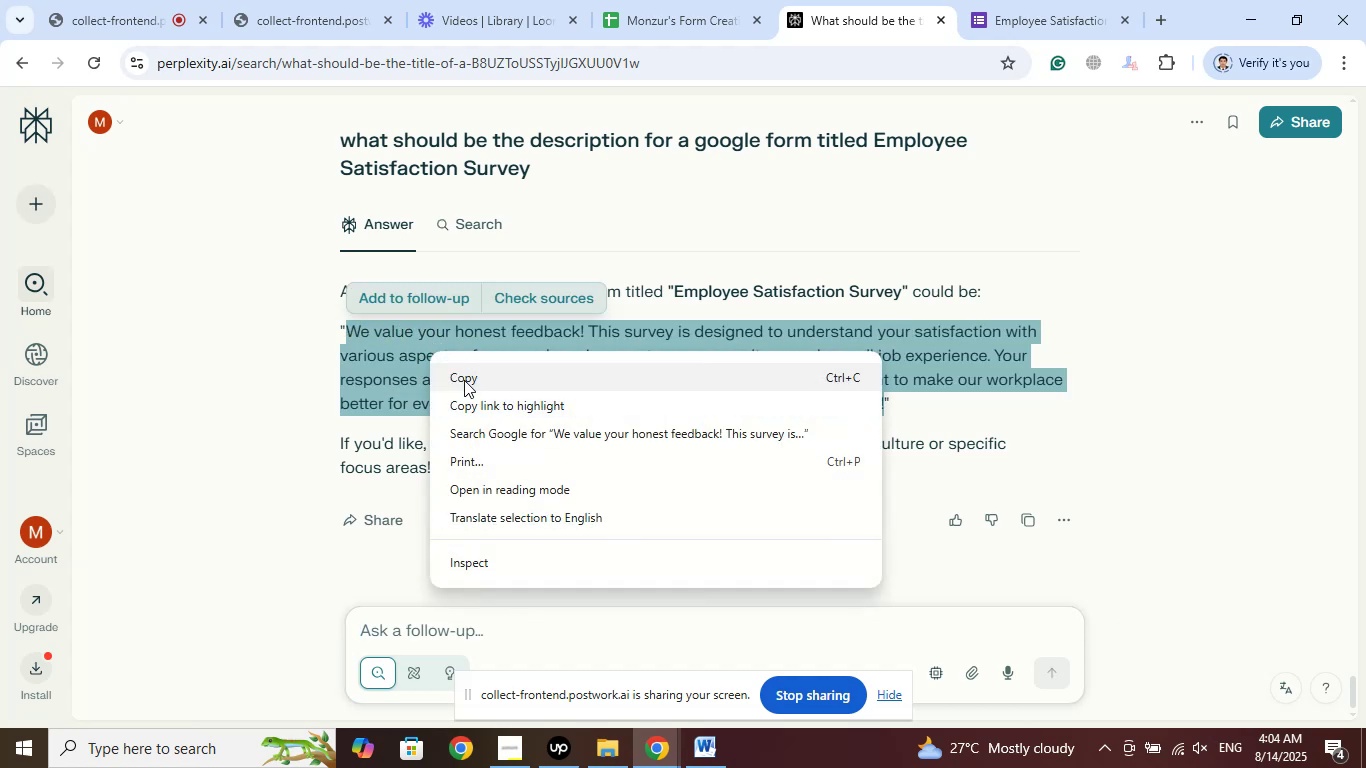 
left_click([465, 381])
 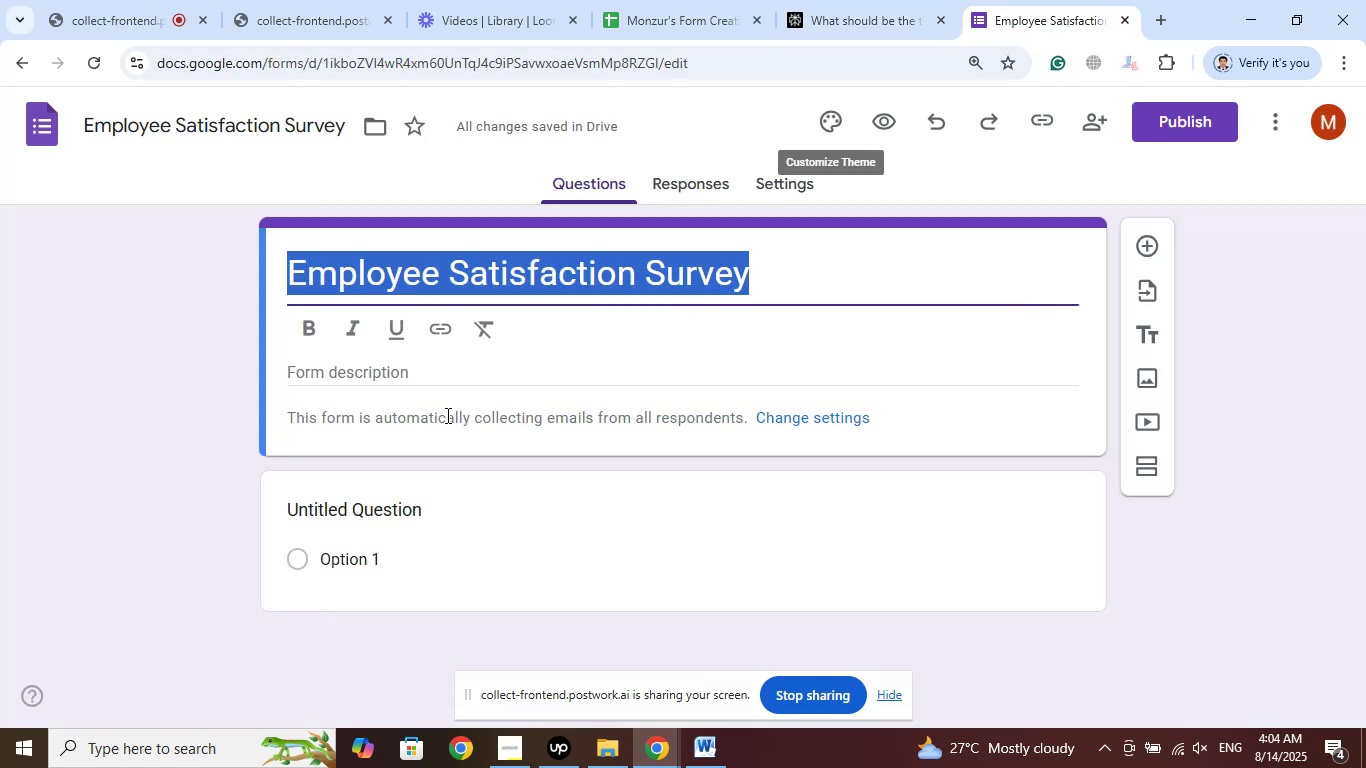 
left_click([392, 375])
 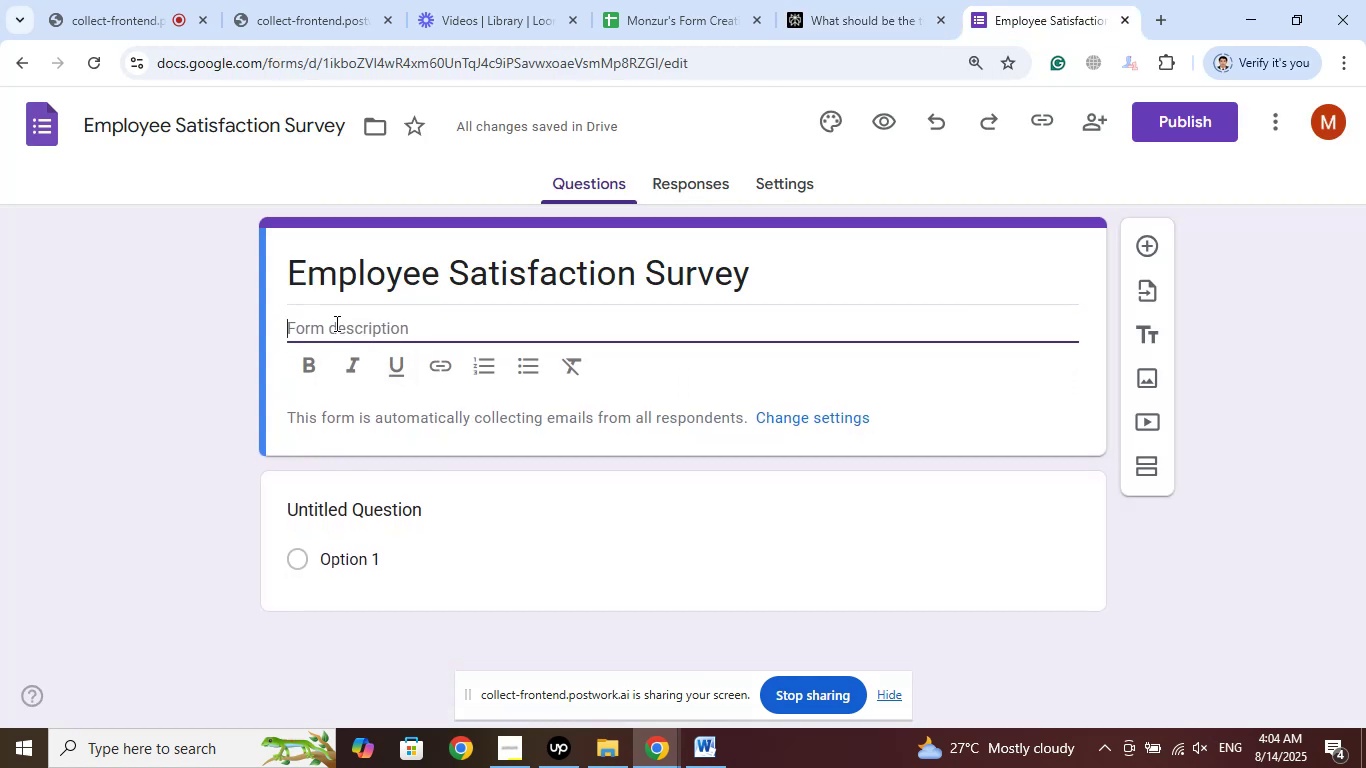 
right_click([318, 319])
 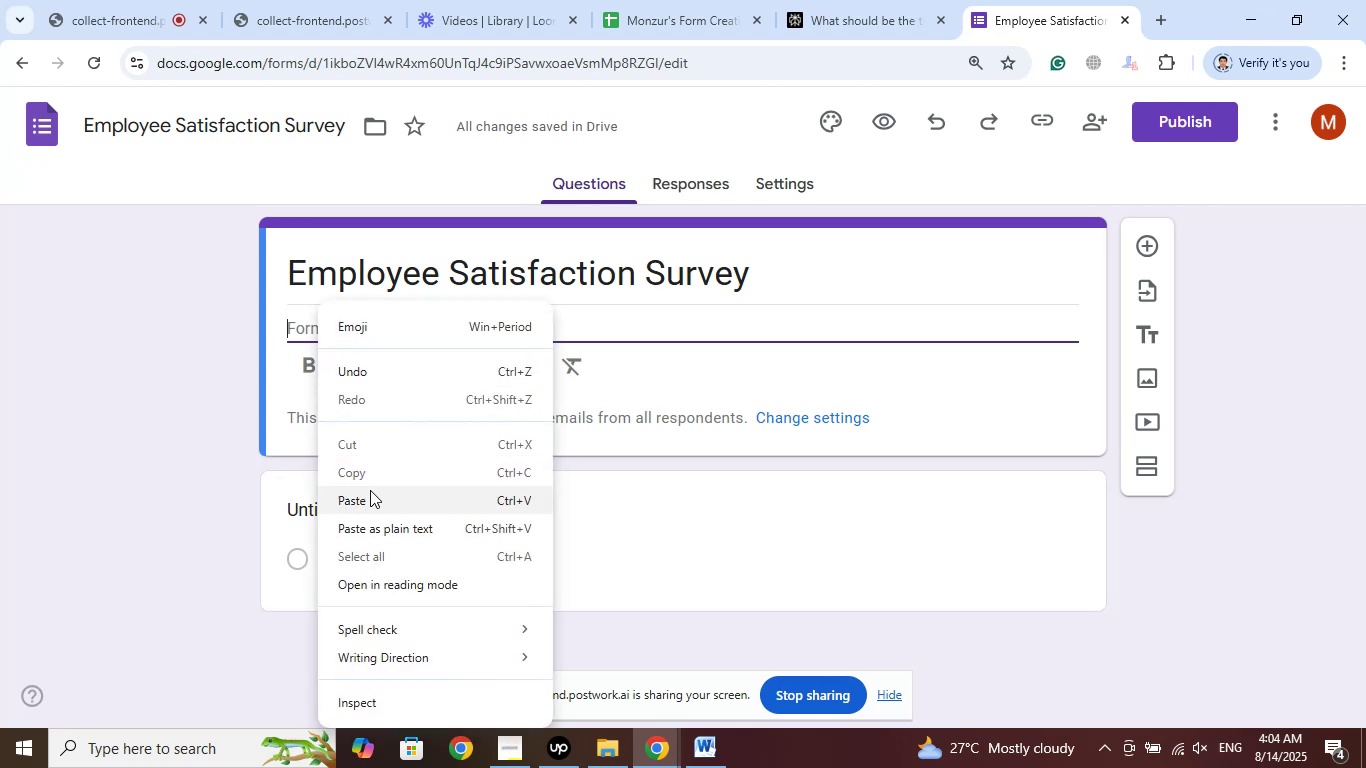 
left_click([365, 505])
 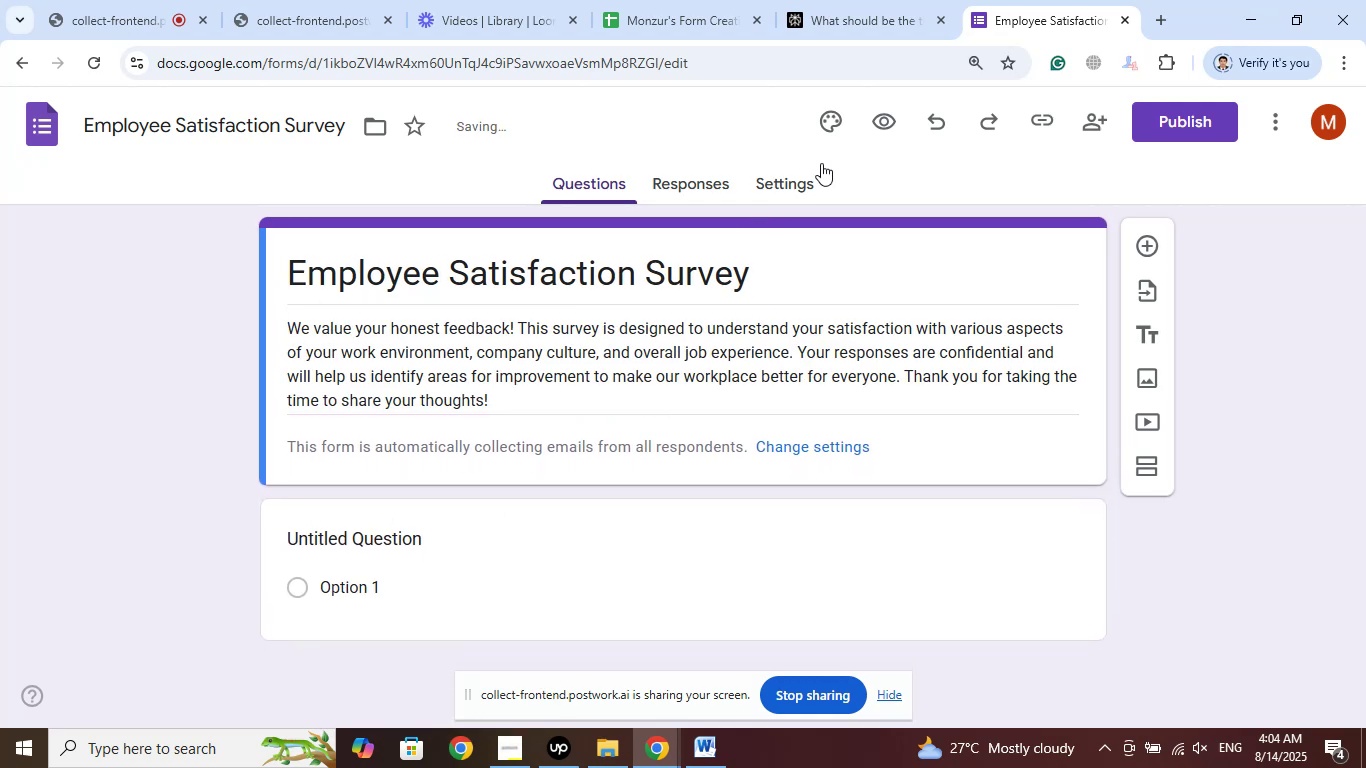 
left_click([836, 126])
 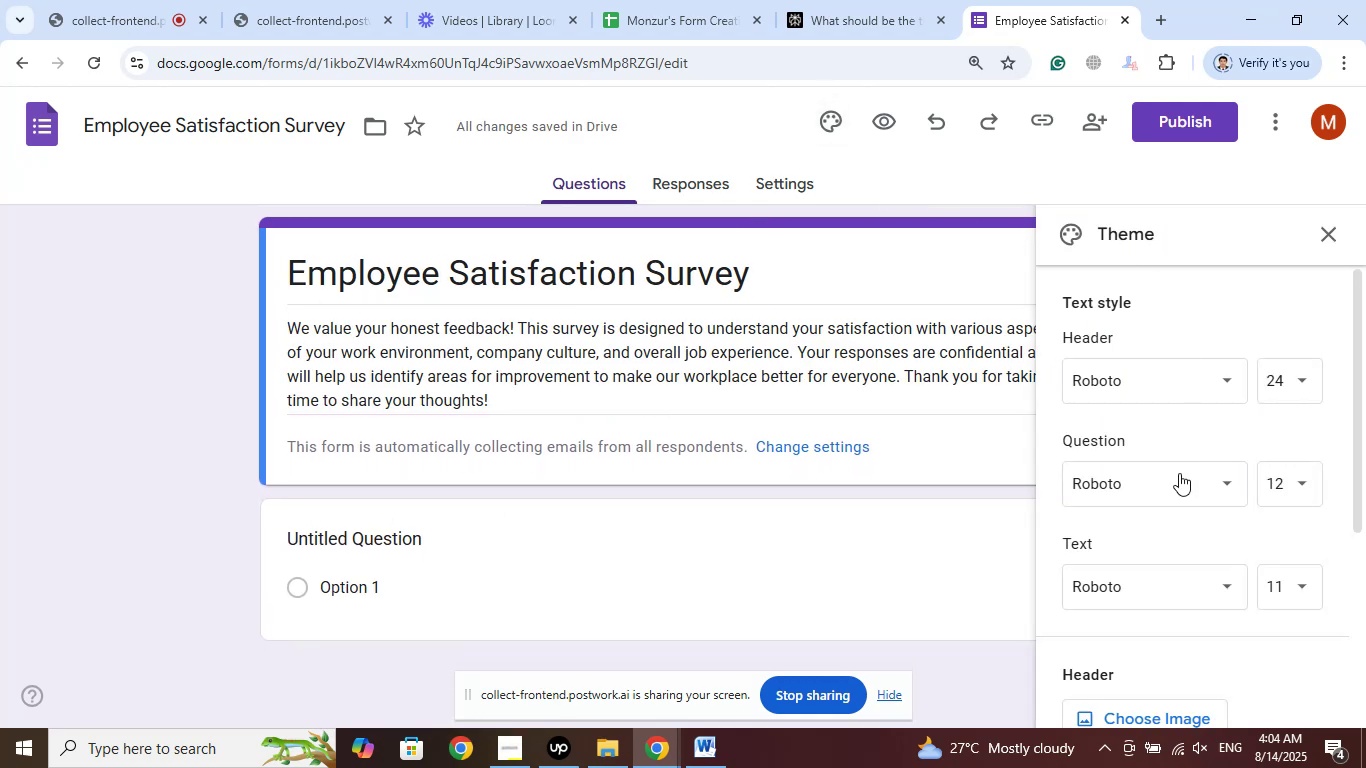 
scroll: coordinate [1200, 435], scroll_direction: down, amount: 4.0
 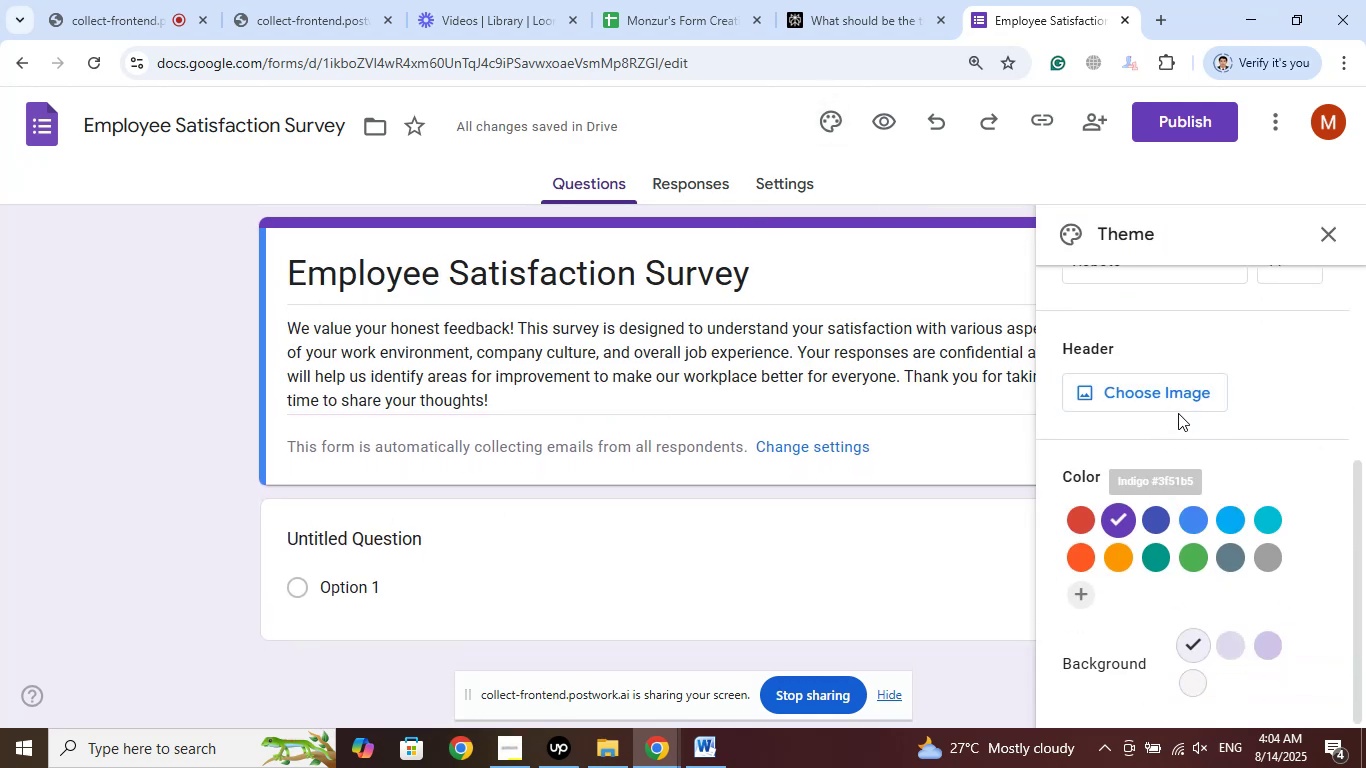 
left_click([1179, 401])
 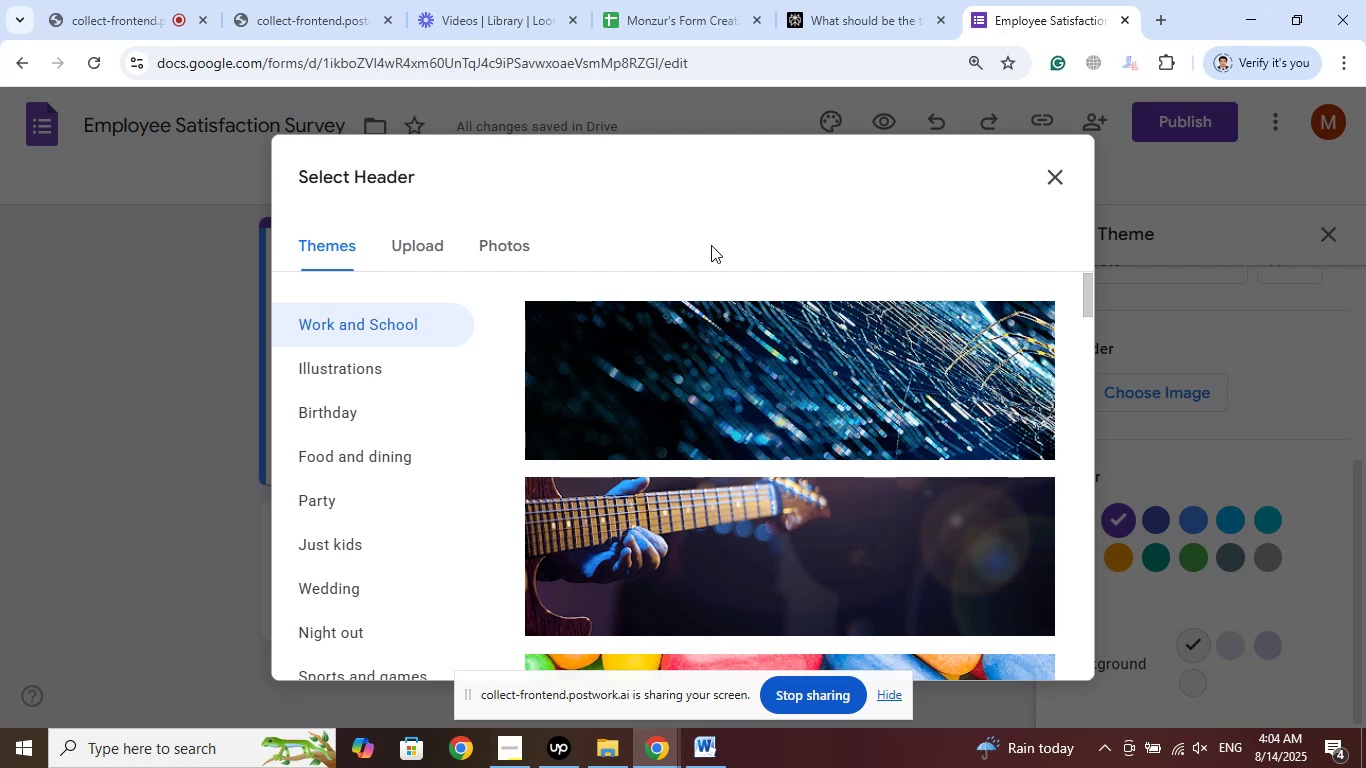 
wait(32.94)
 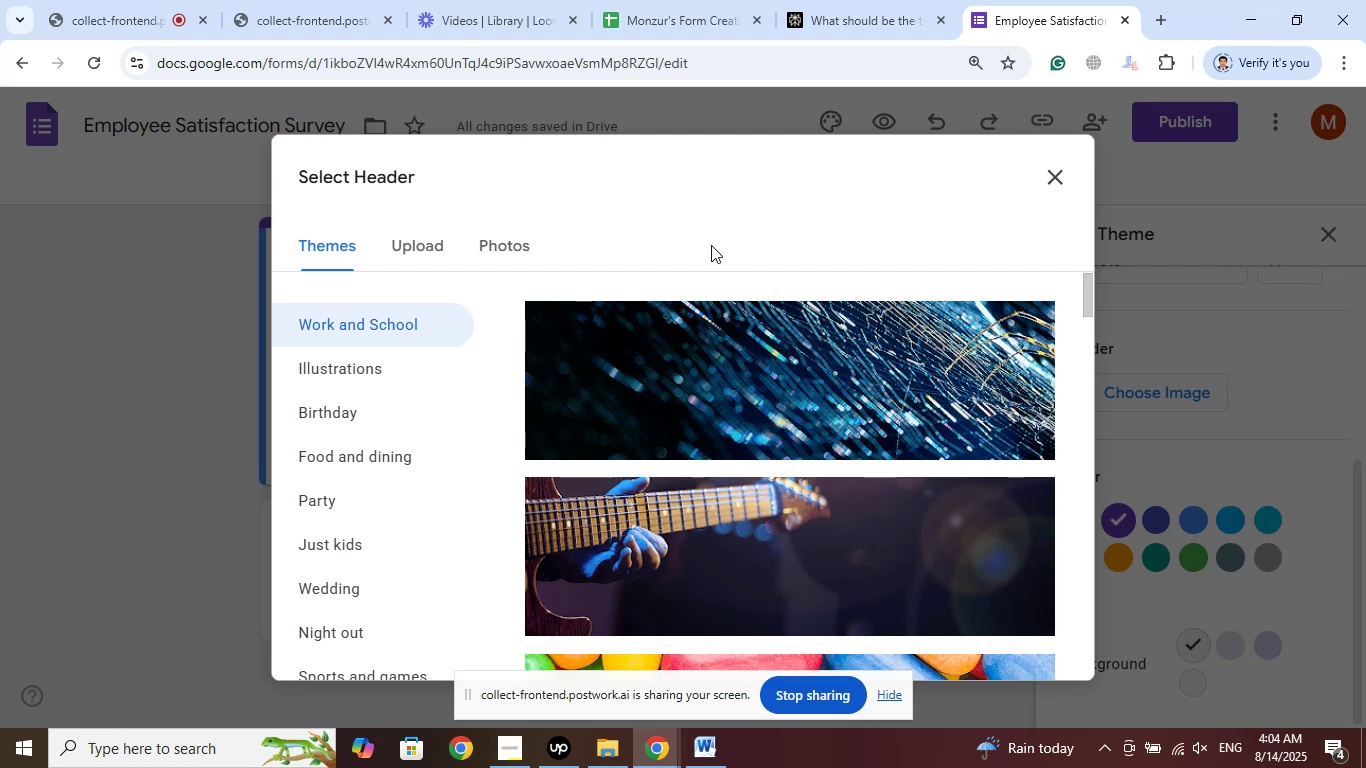 
scroll: coordinate [803, 367], scroll_direction: down, amount: 9.0
 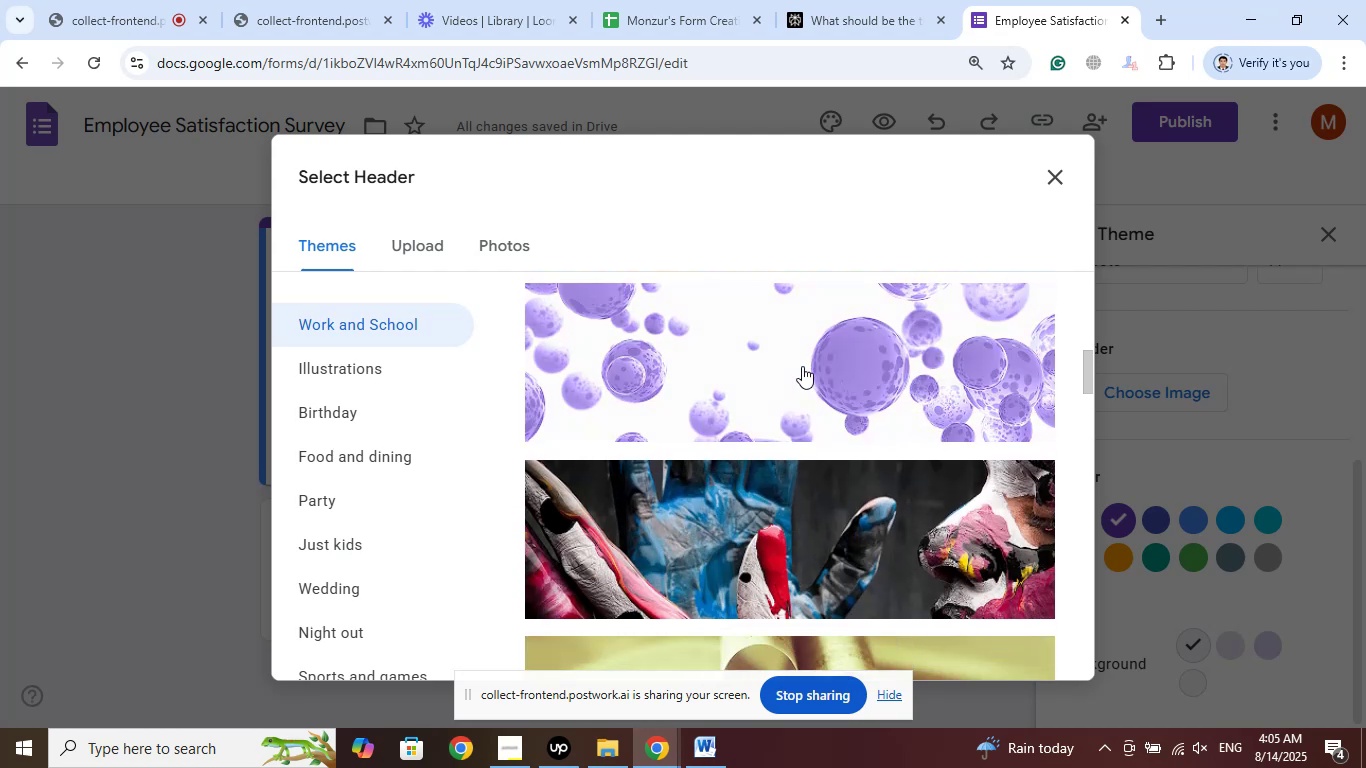 
scroll: coordinate [833, 410], scroll_direction: up, amount: 2.0
 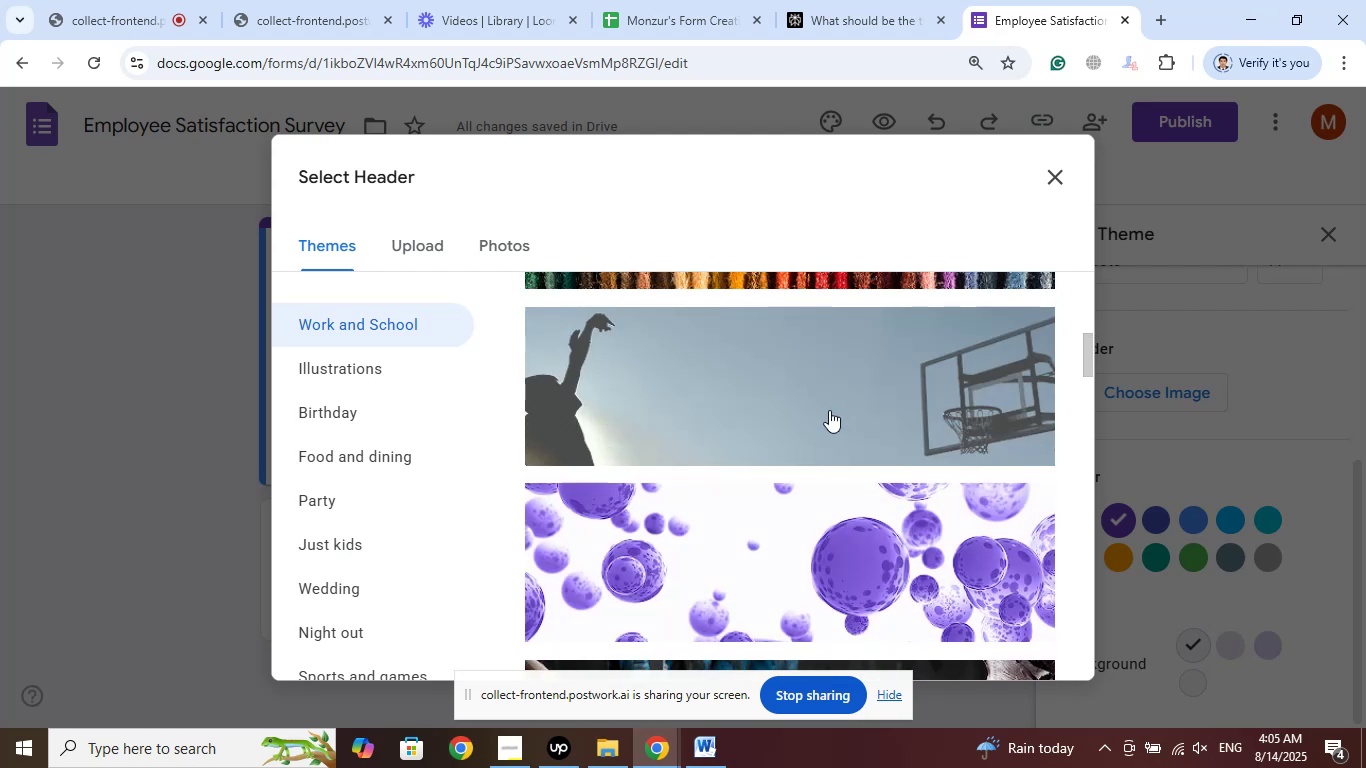 
wait(5.37)
 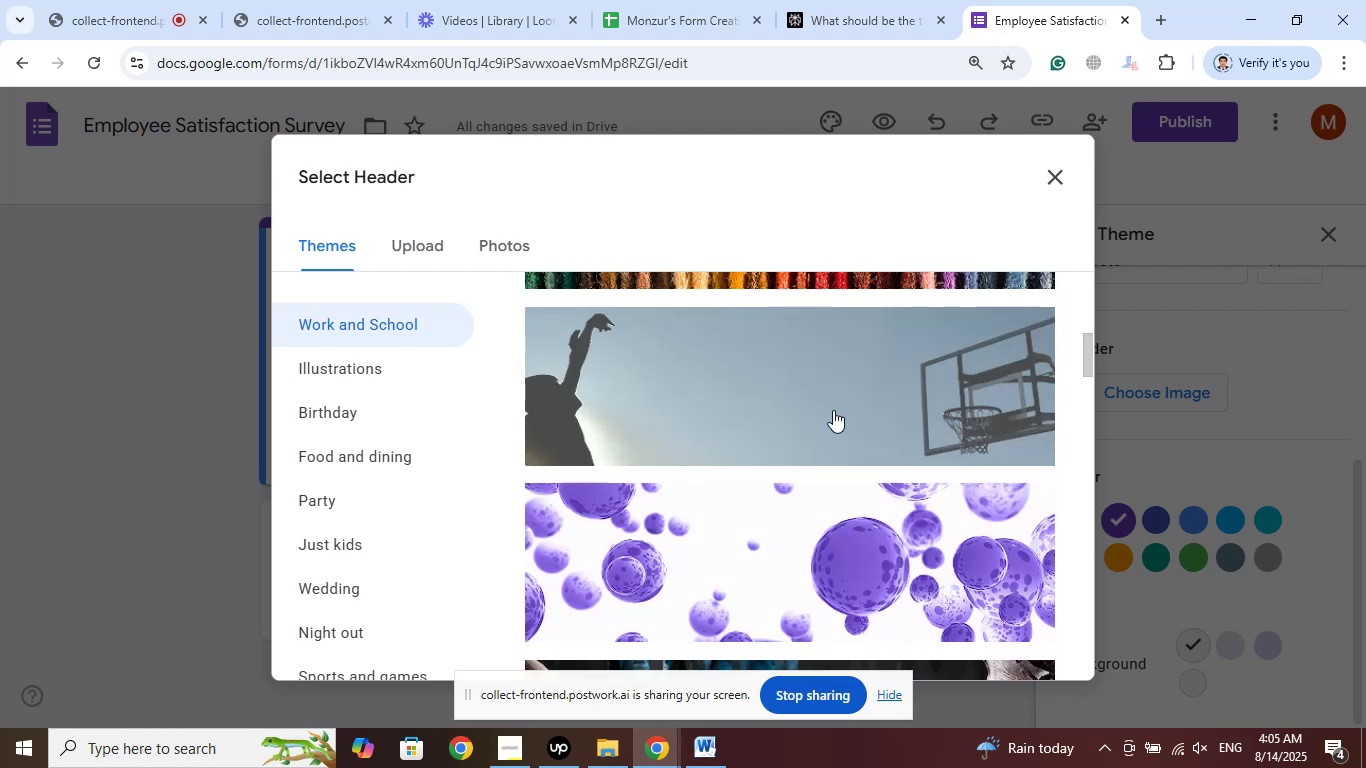 
scroll: coordinate [840, 378], scroll_direction: down, amount: 26.0
 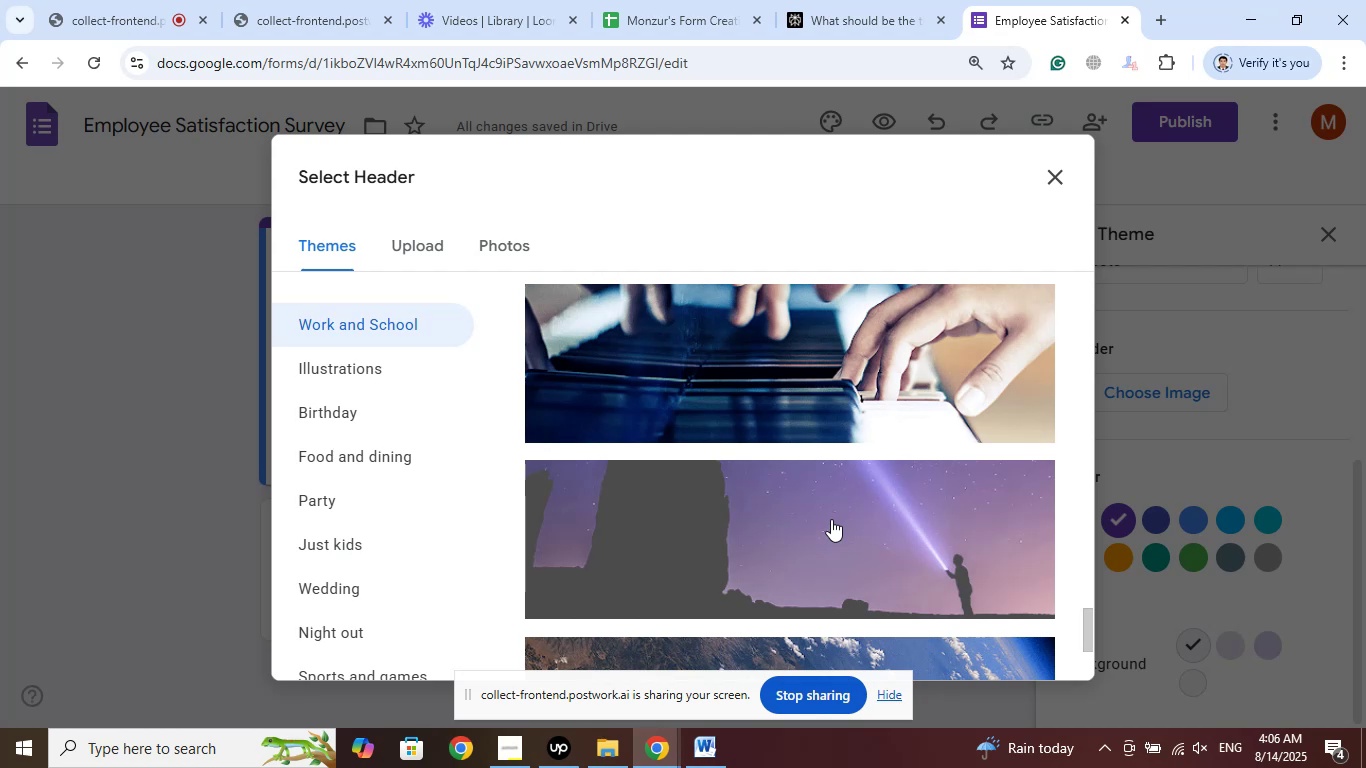 
wait(72.71)
 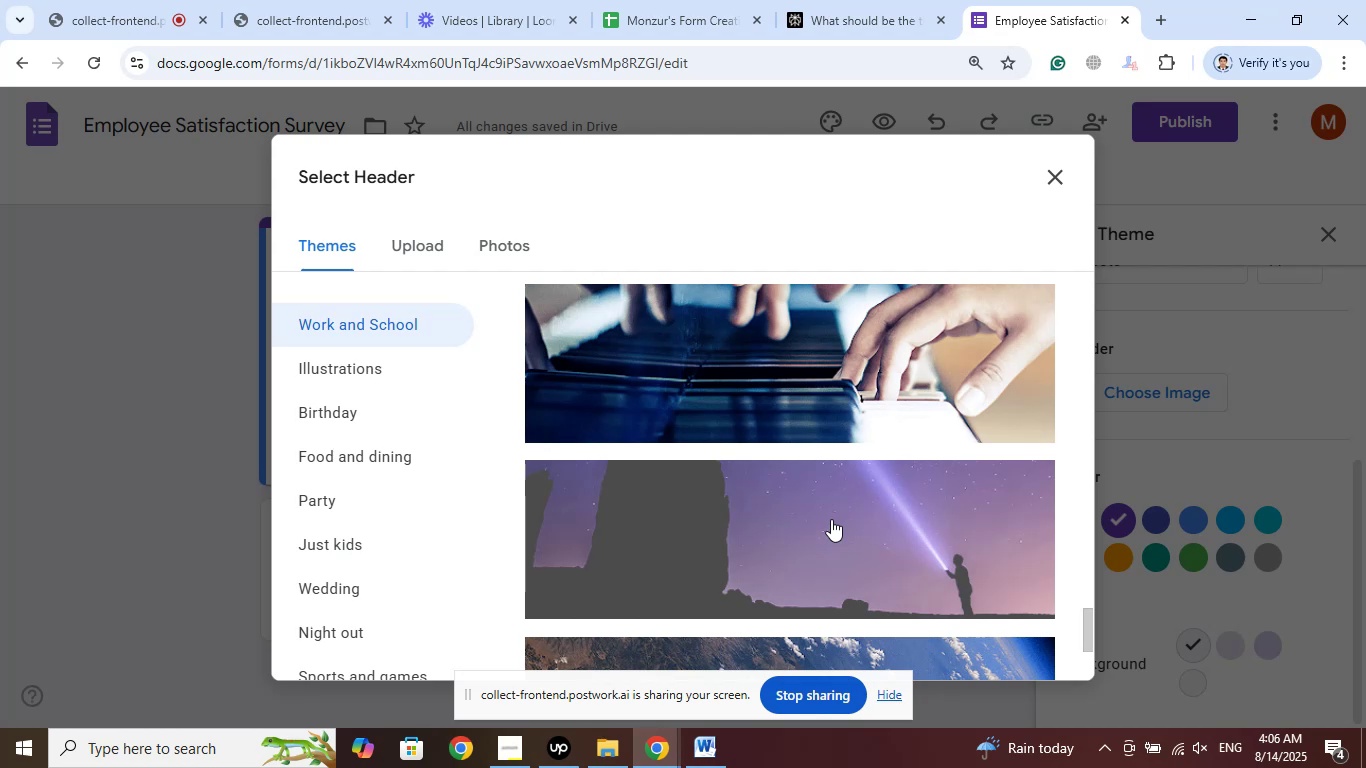 
scroll: coordinate [990, 419], scroll_direction: down, amount: 3.0
 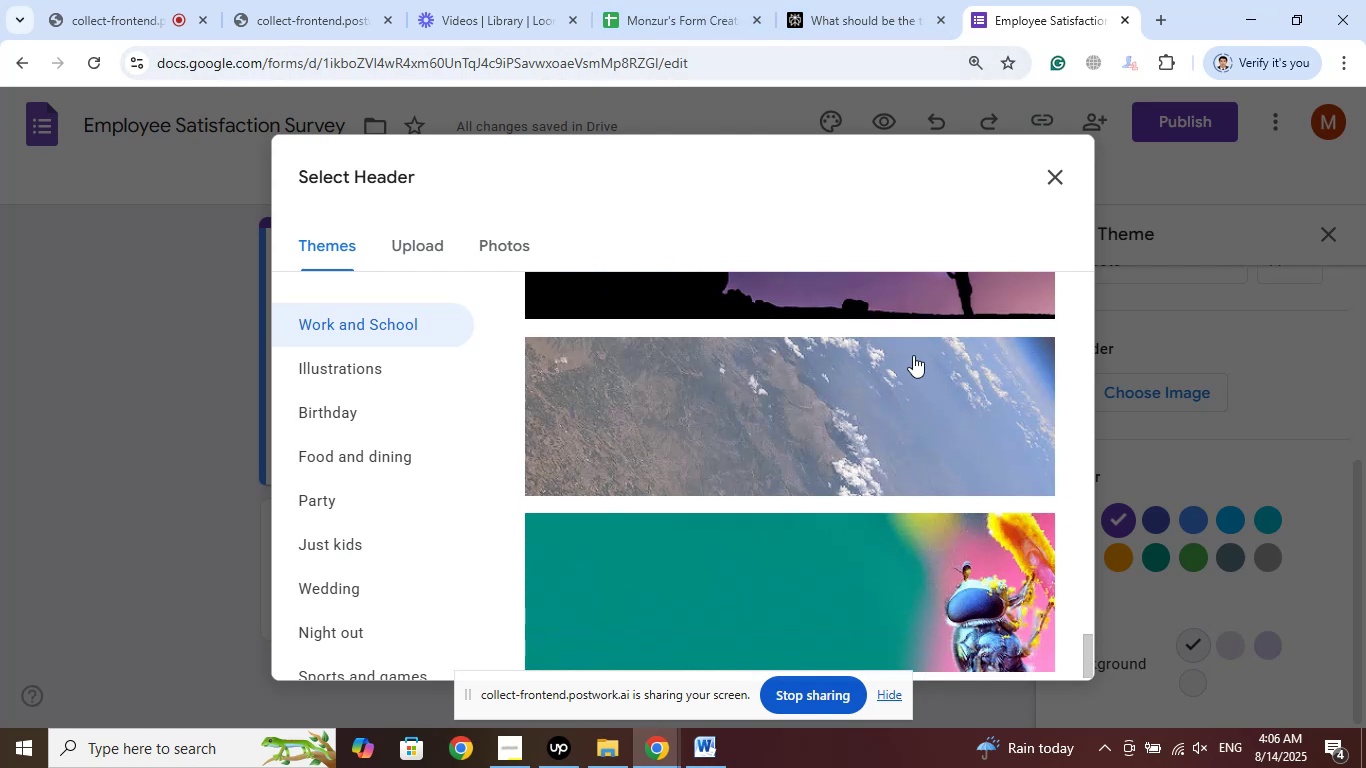 
scroll: coordinate [913, 355], scroll_direction: up, amount: 1.0
 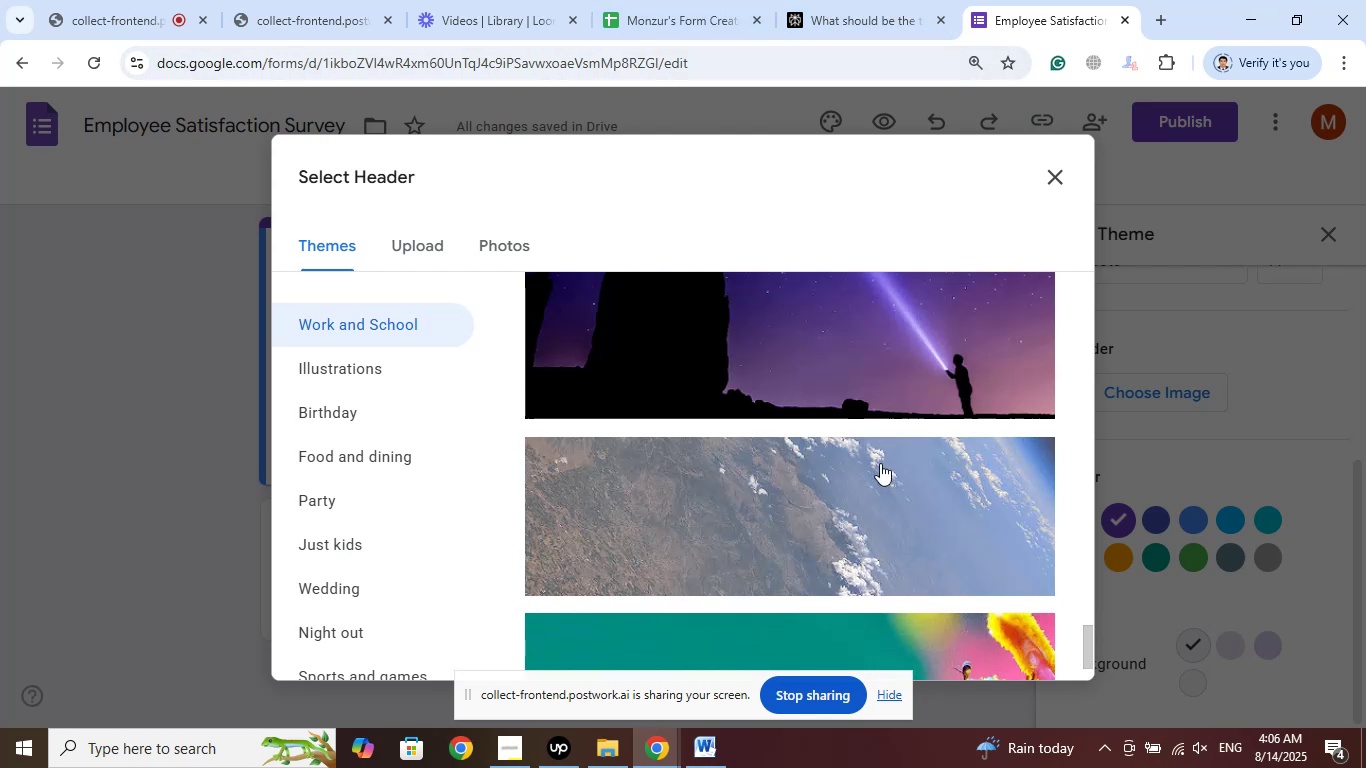 
scroll: coordinate [880, 457], scroll_direction: down, amount: 9.0
 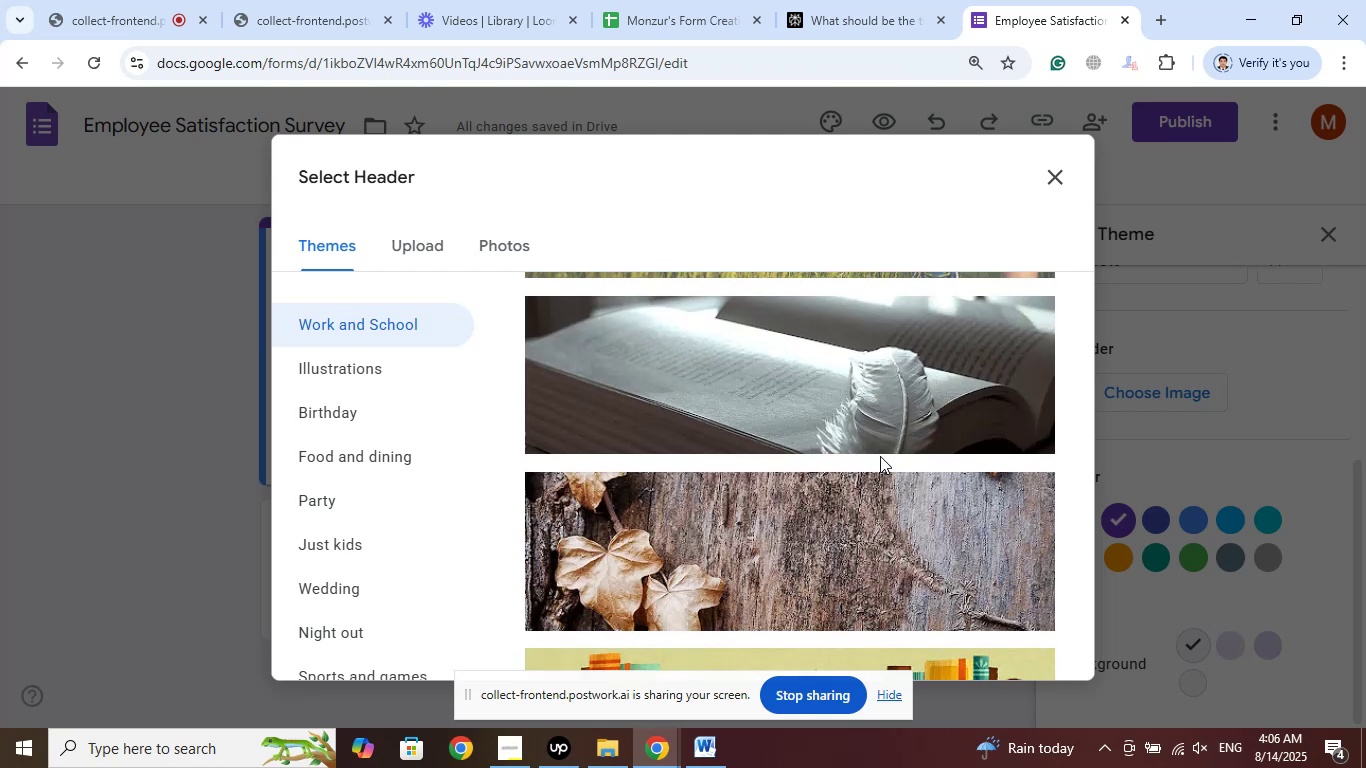 
scroll: coordinate [880, 456], scroll_direction: up, amount: 2.0
 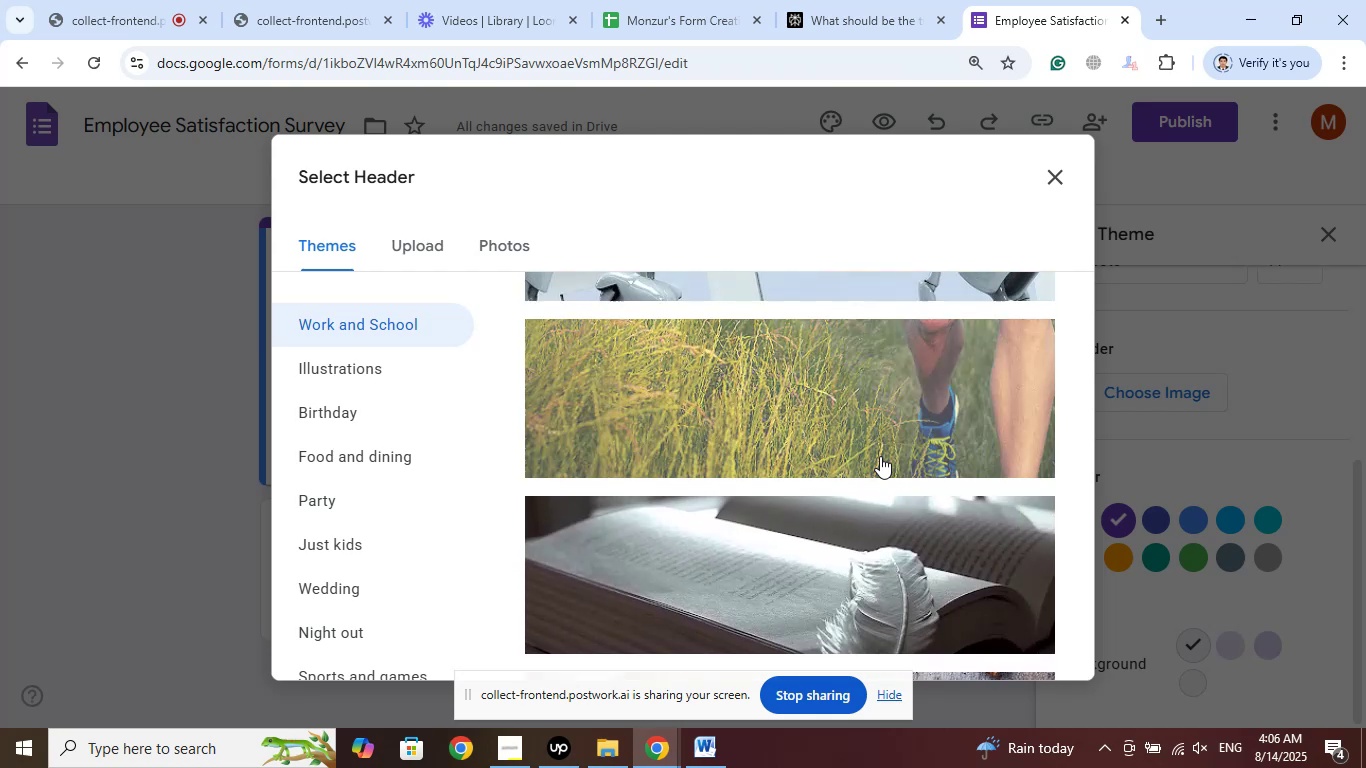 
scroll: coordinate [881, 451], scroll_direction: down, amount: 10.0
 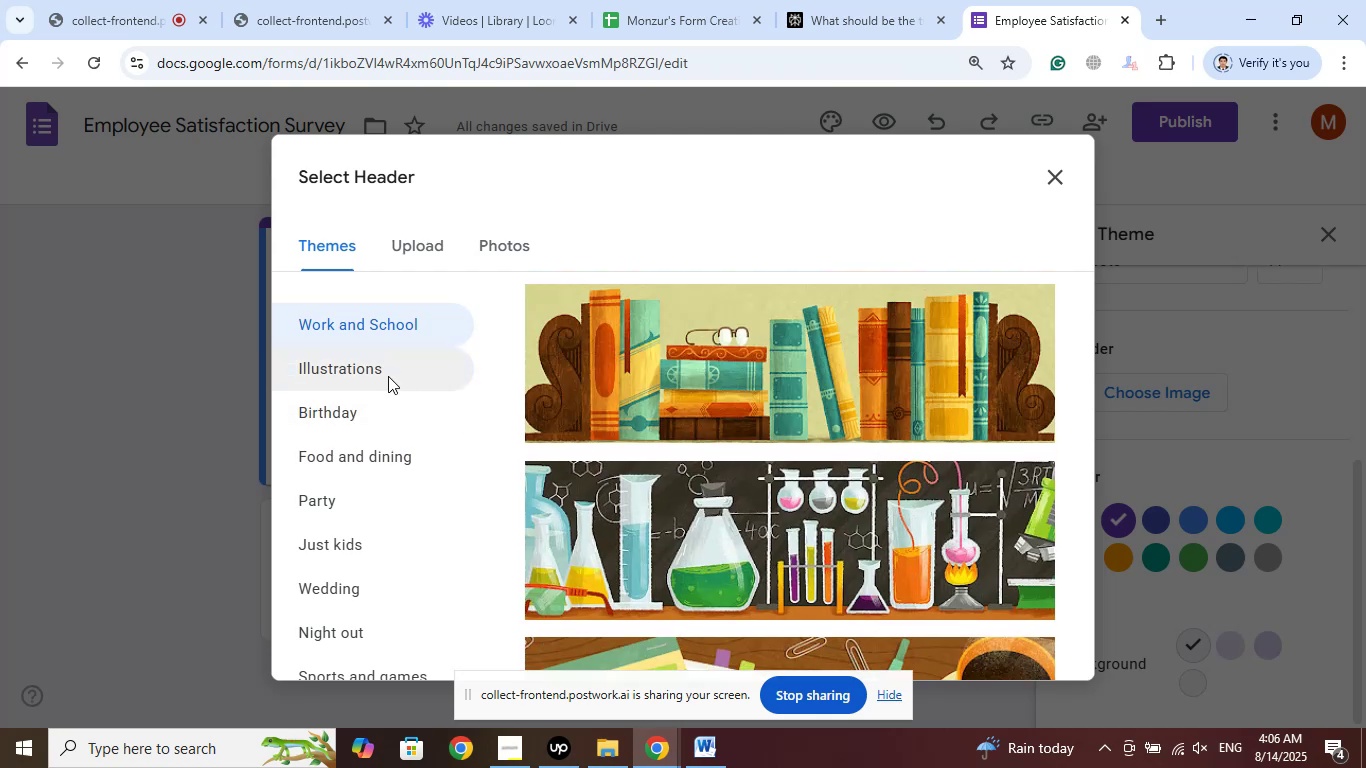 
left_click([388, 376])
 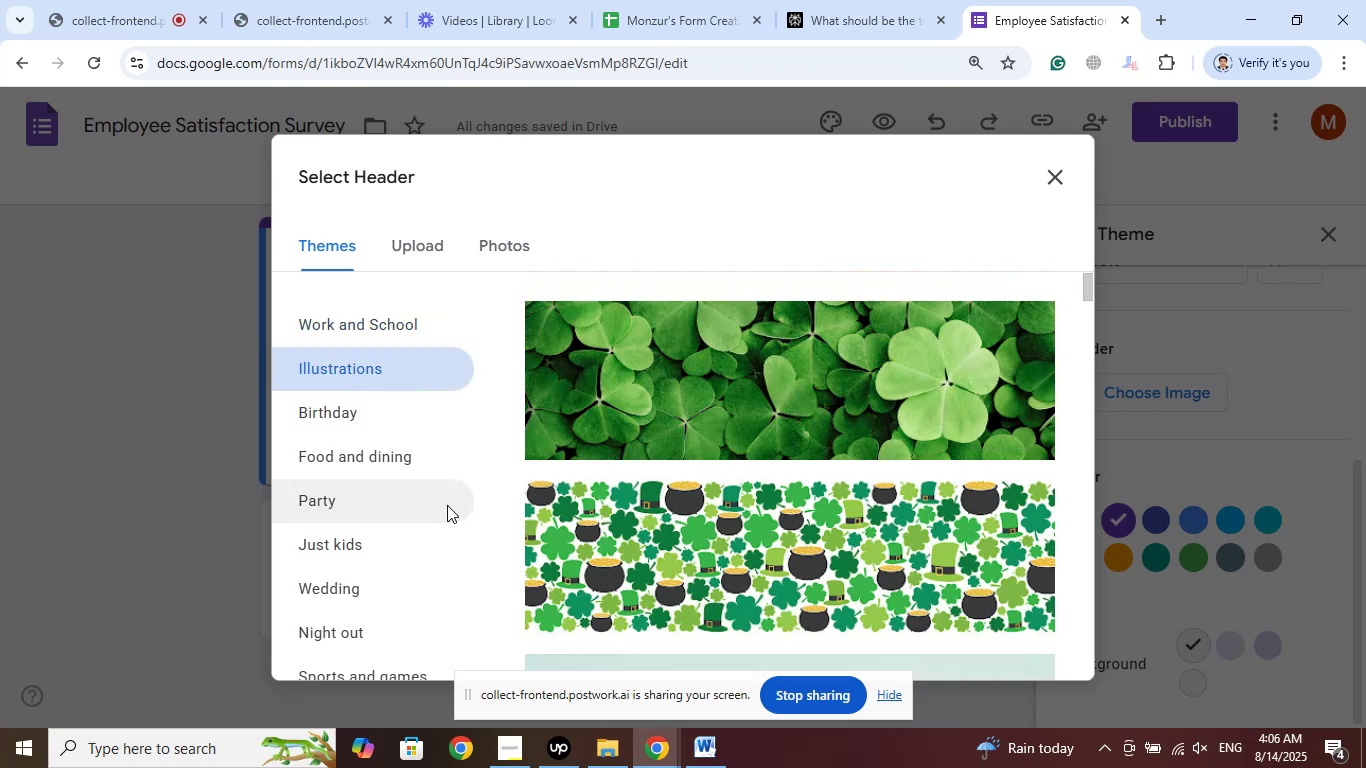 
scroll: coordinate [819, 466], scroll_direction: down, amount: 23.0
 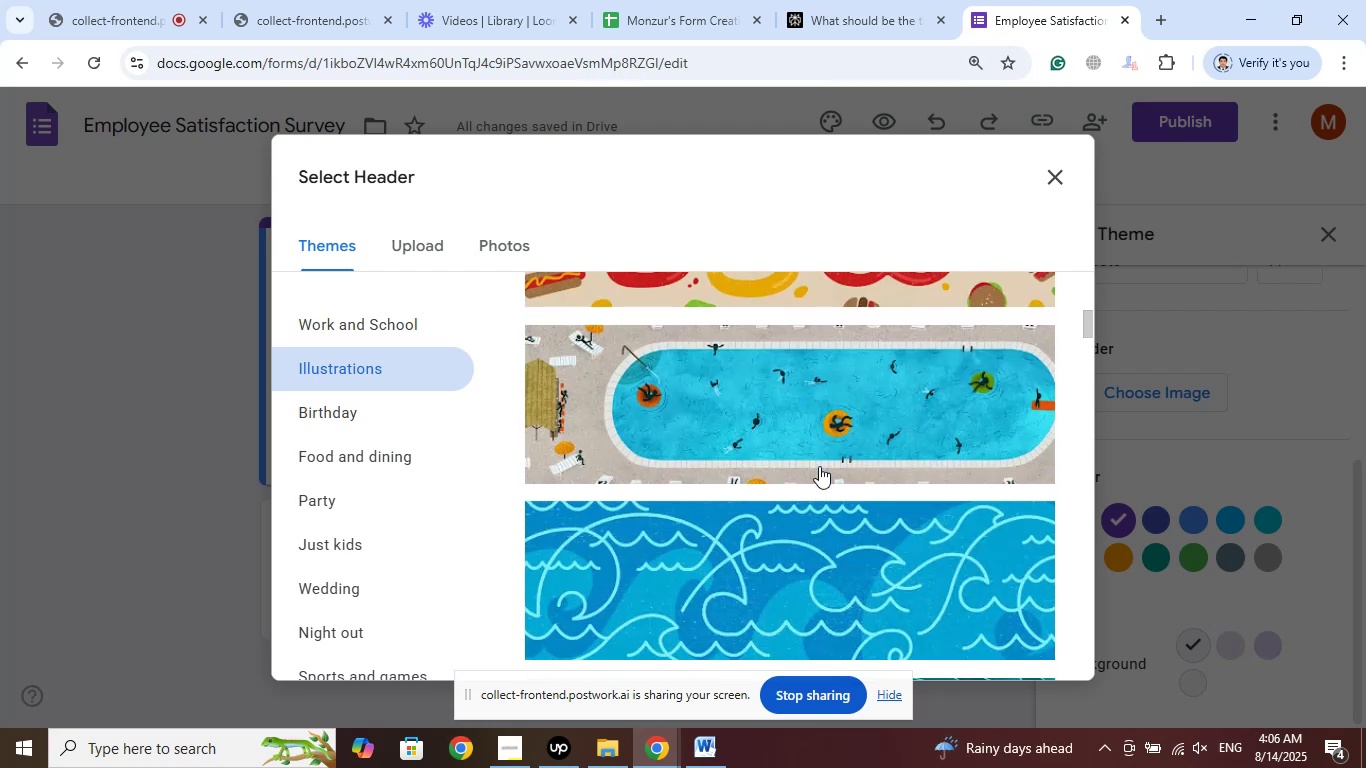 
scroll: coordinate [821, 464], scroll_direction: up, amount: 3.0
 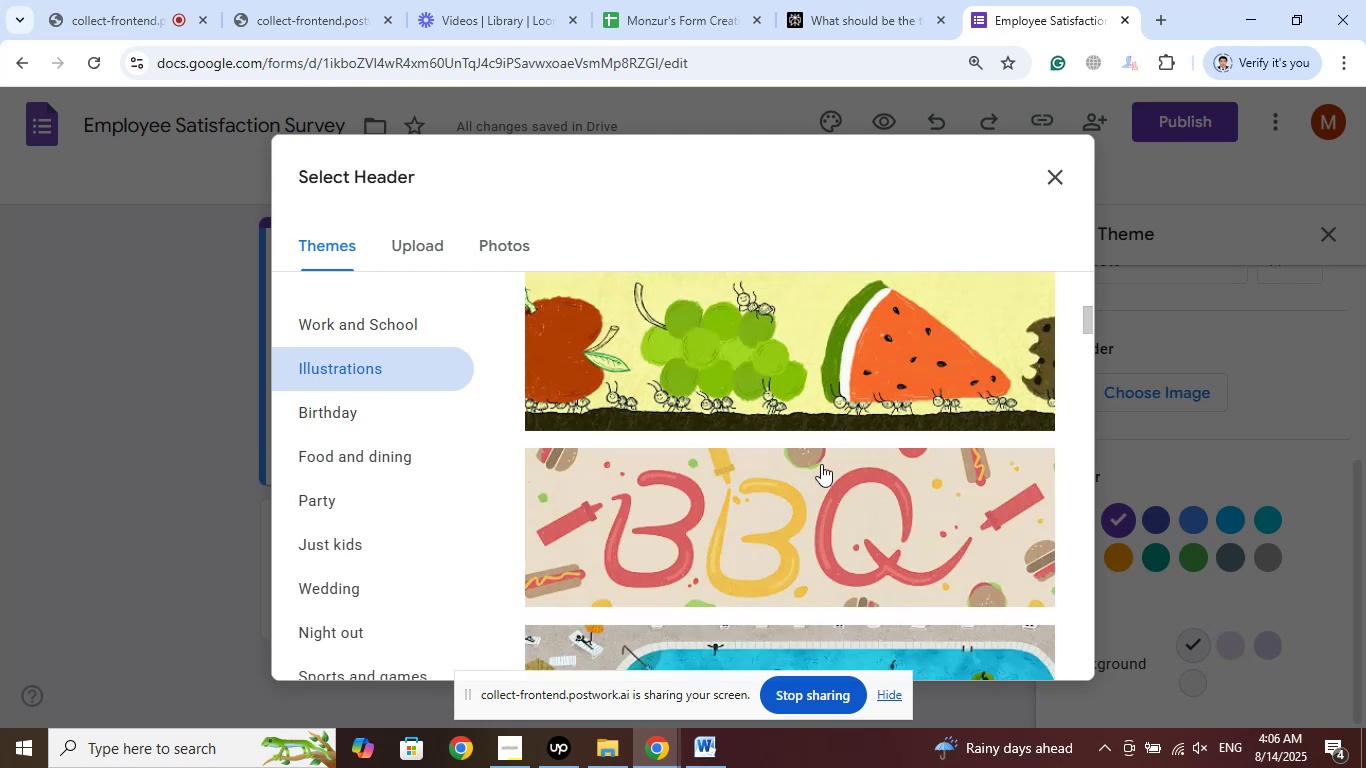 
scroll: coordinate [821, 461], scroll_direction: down, amount: 3.0
 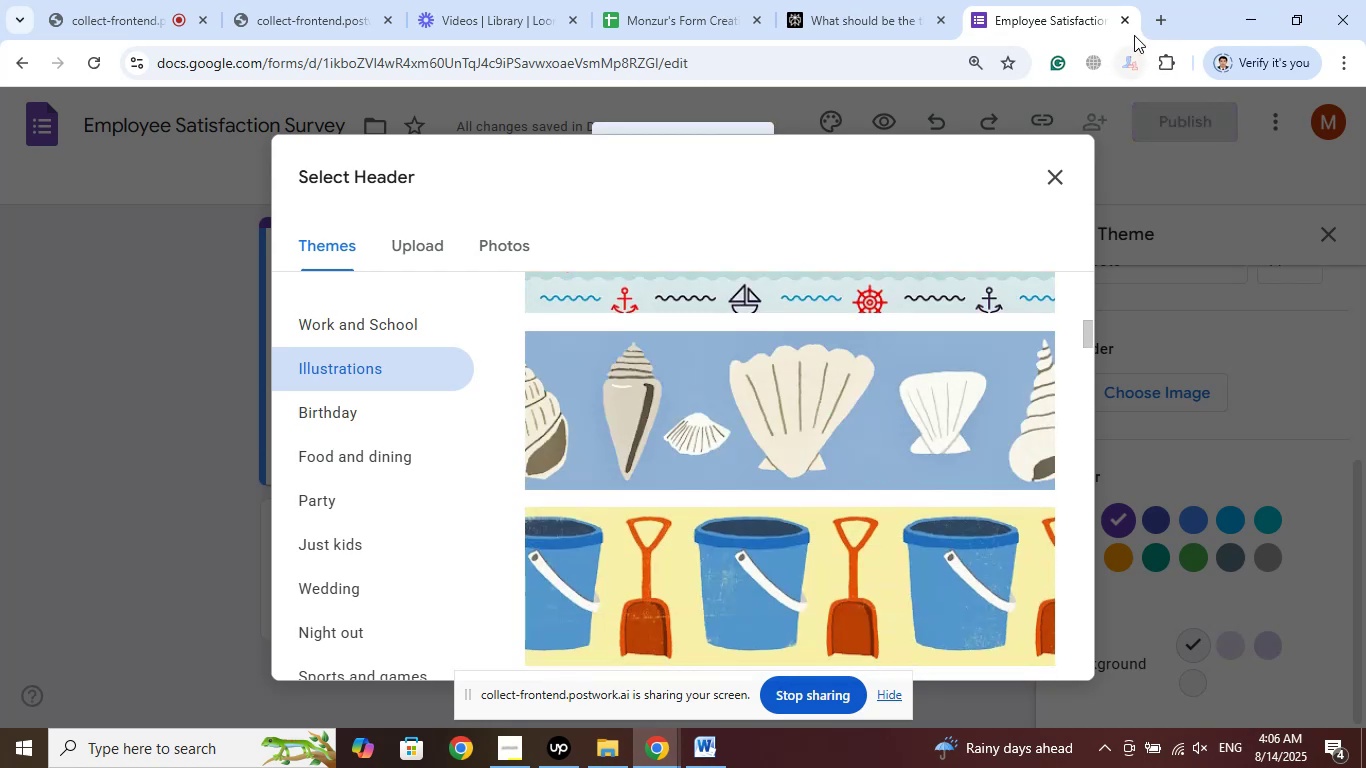 
left_click([1164, 10])
 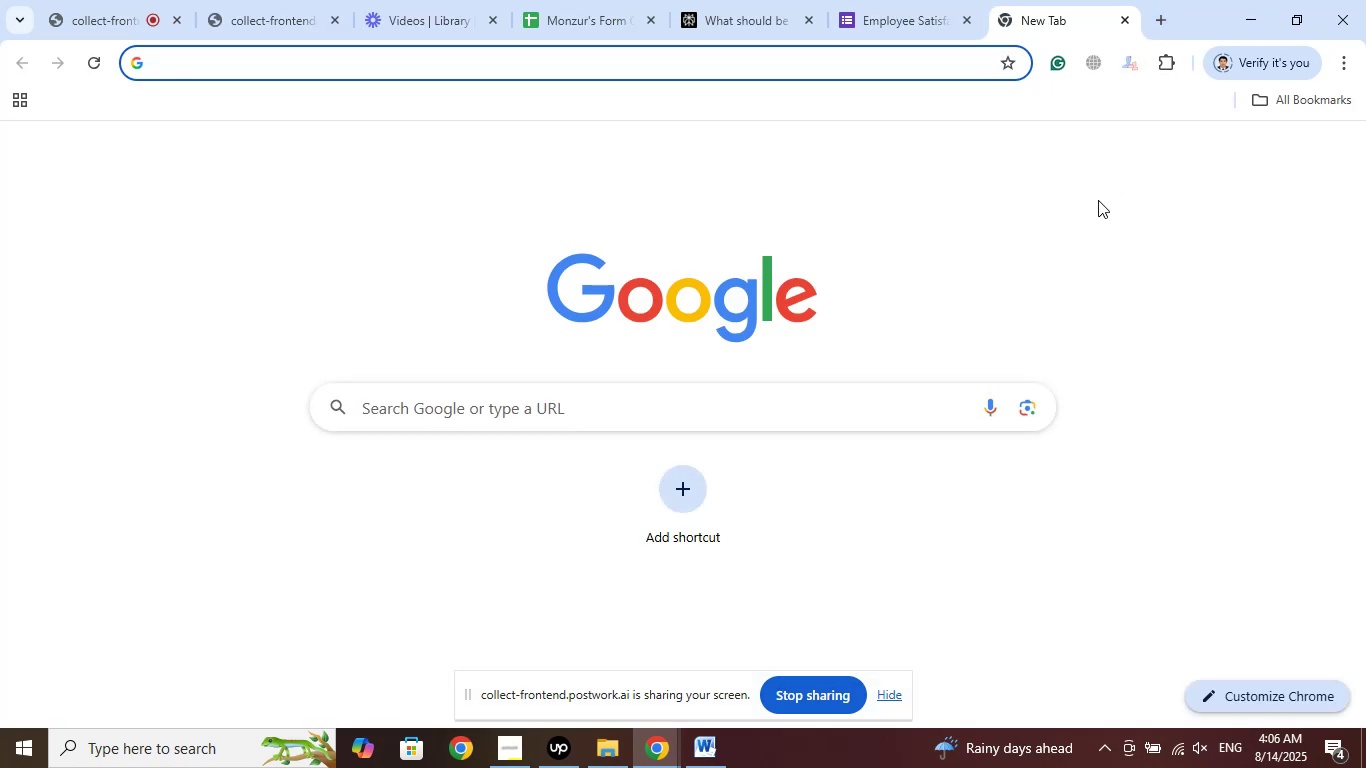 
type(bbq)
 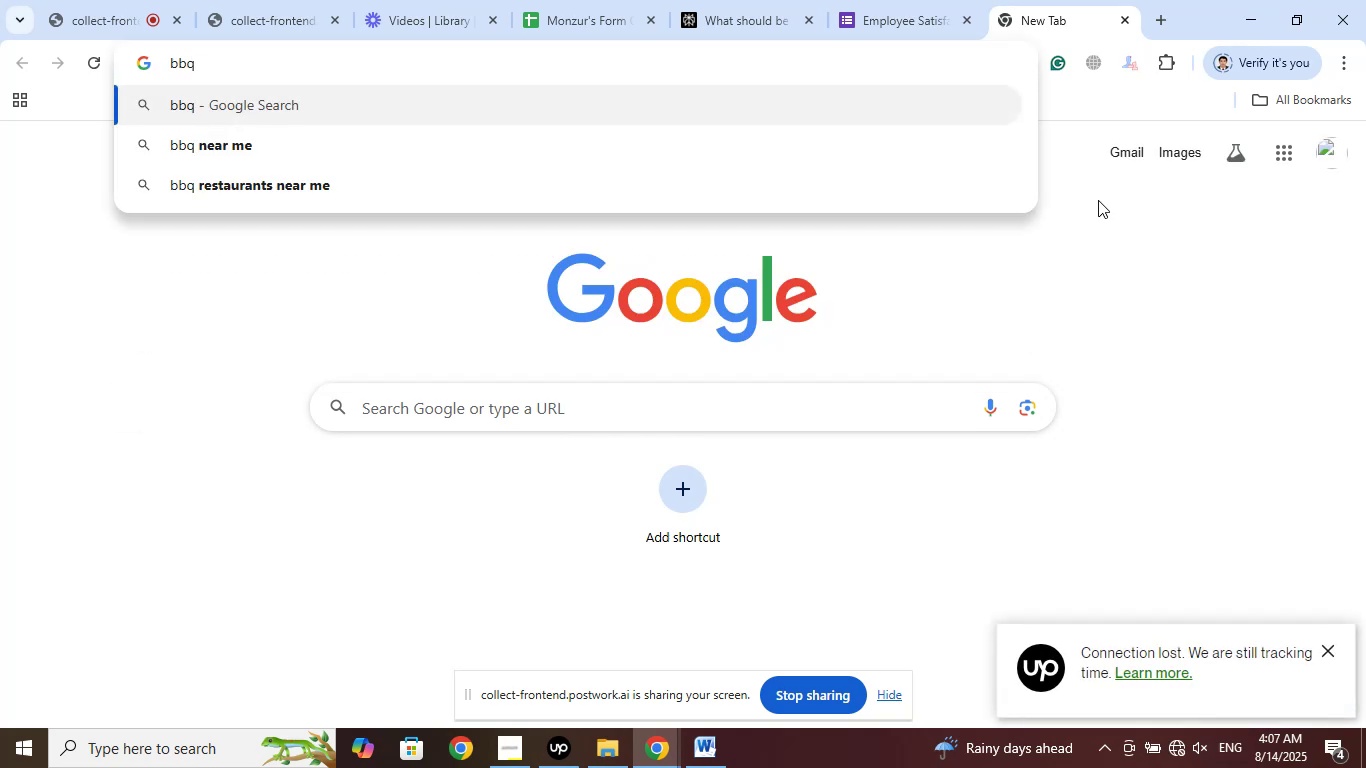 
key(Enter)
 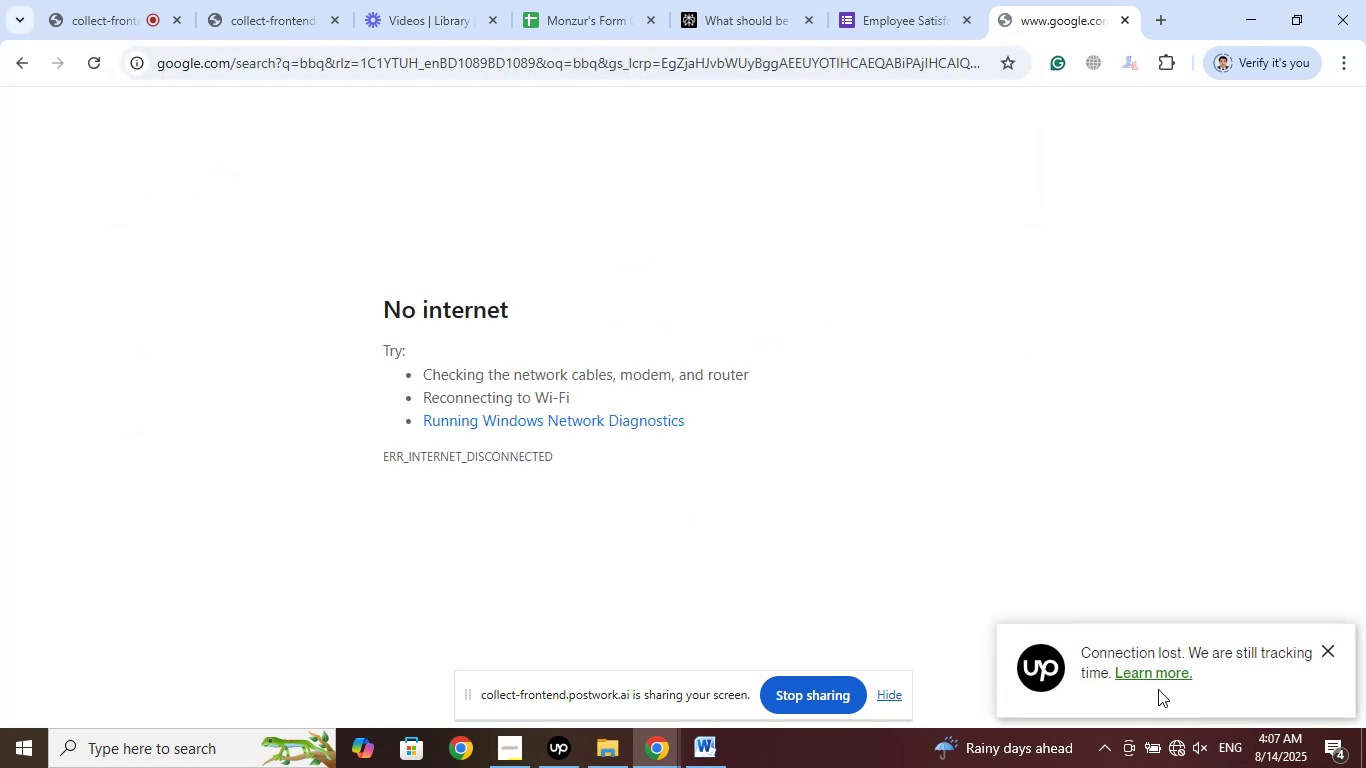 
left_click([1182, 748])
 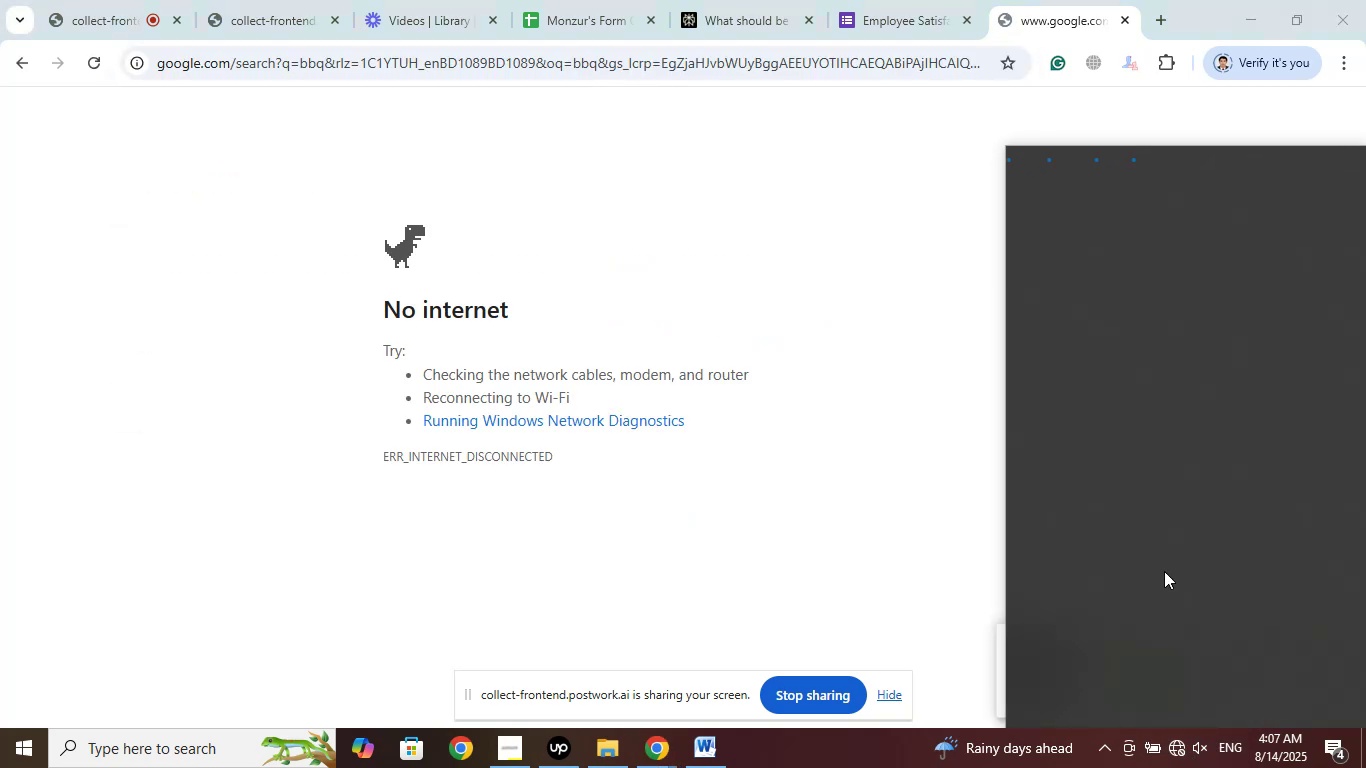 
mouse_move([1139, 397])
 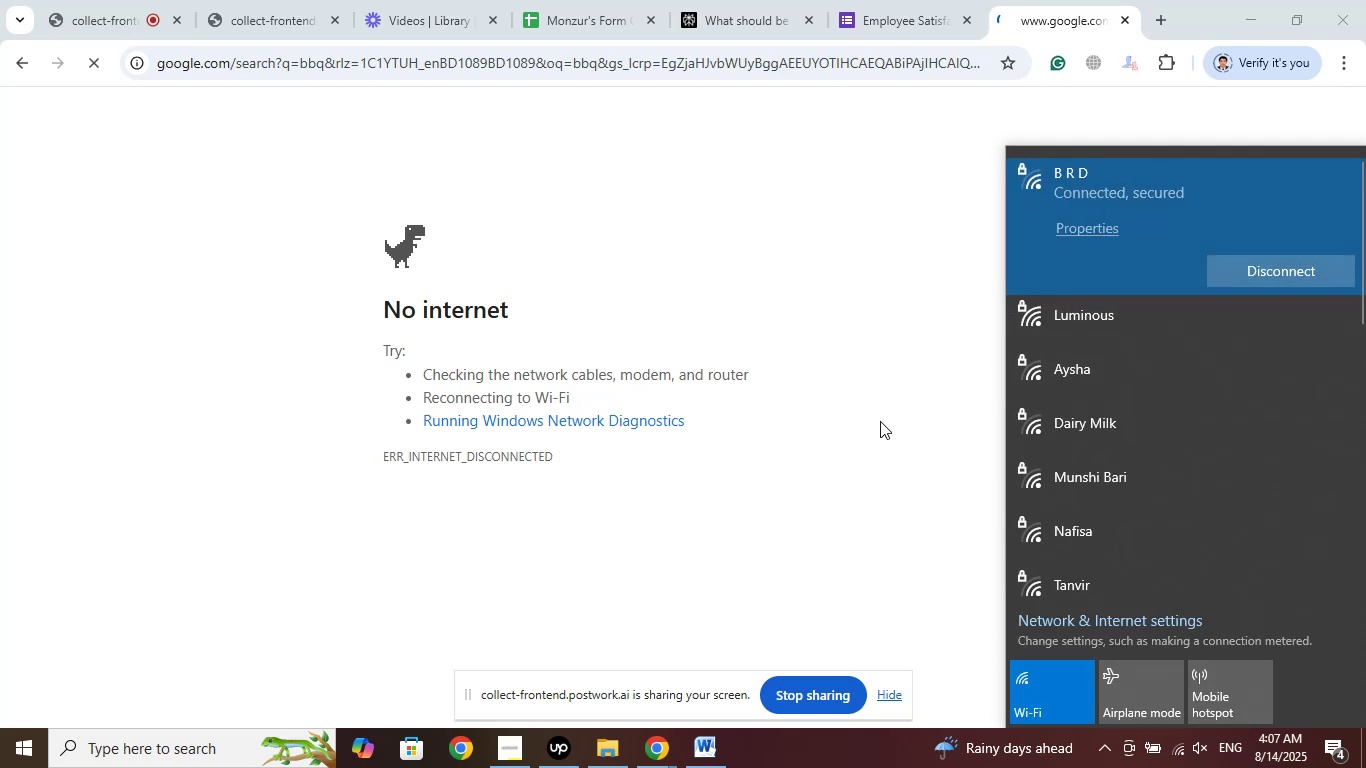 
left_click([940, 459])
 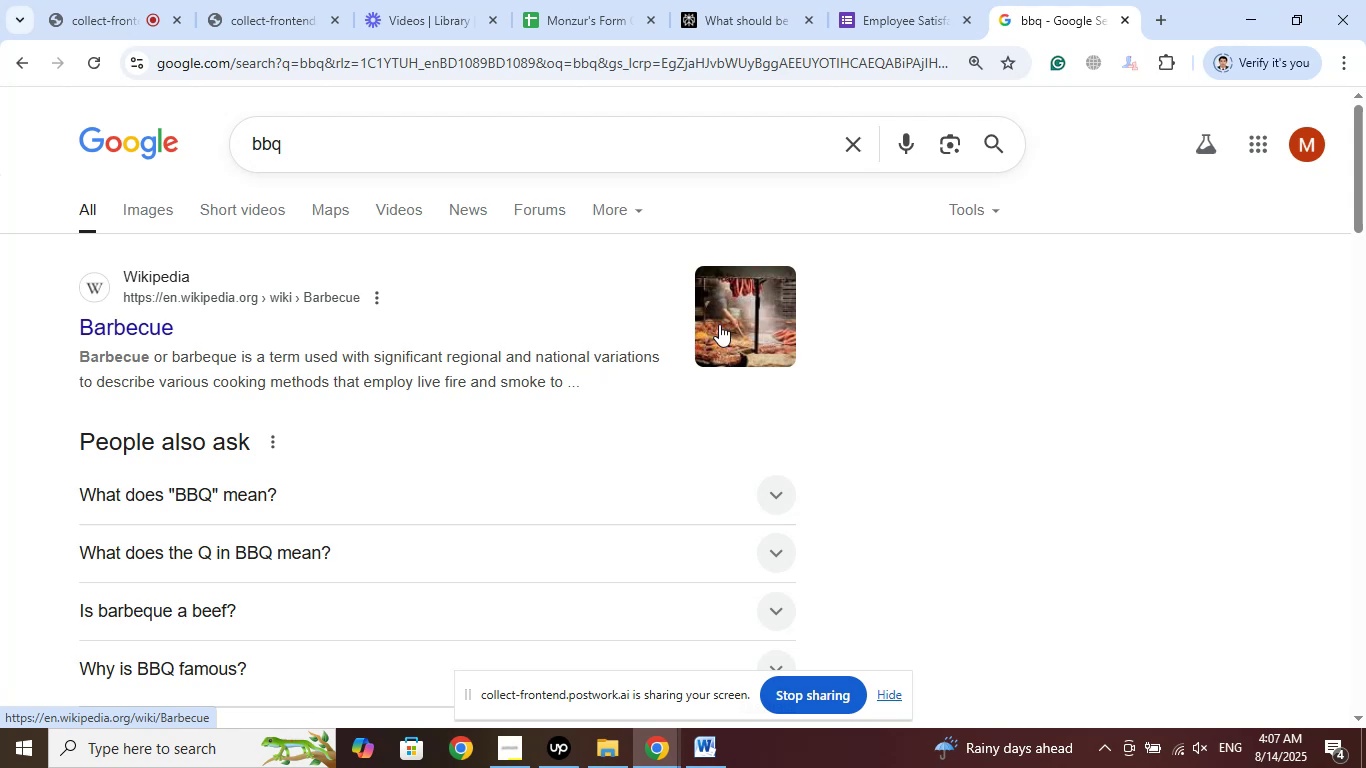 
wait(30.27)
 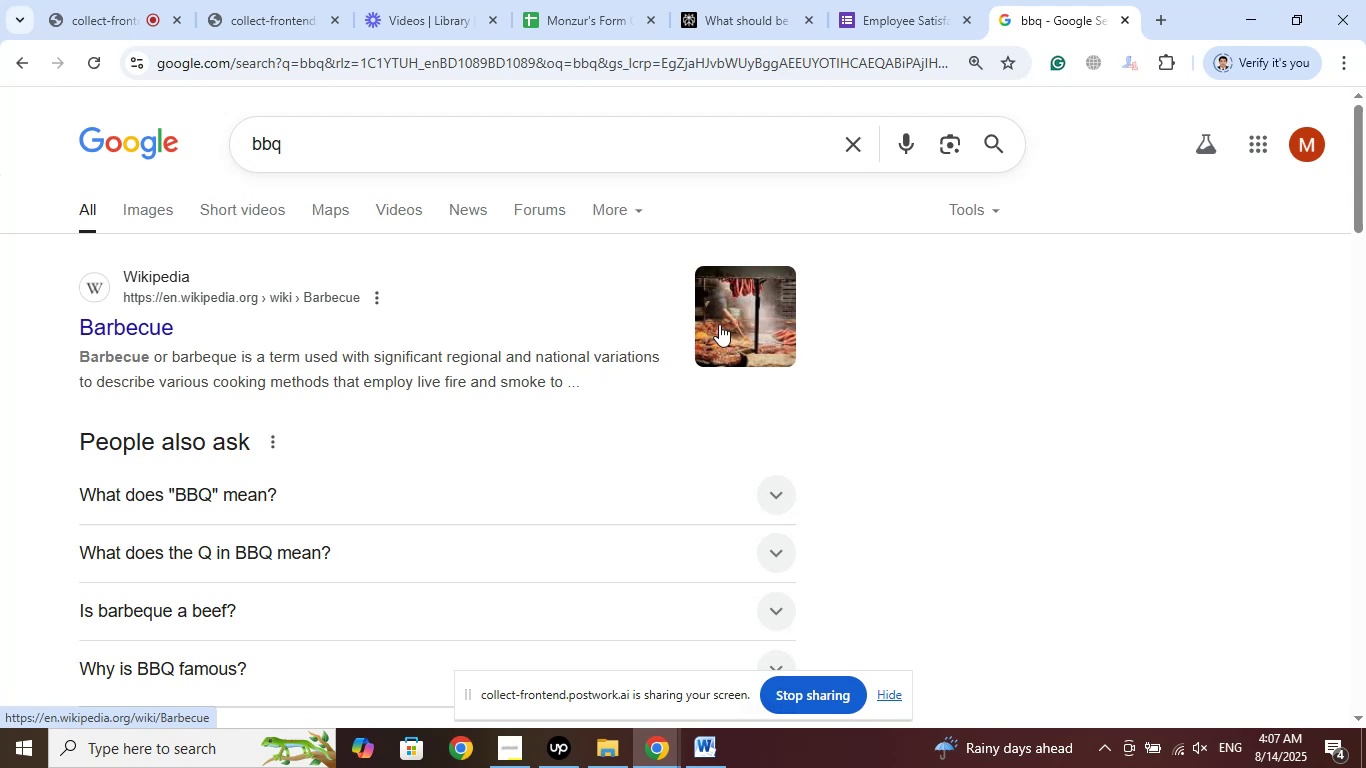 
left_click([188, 488])
 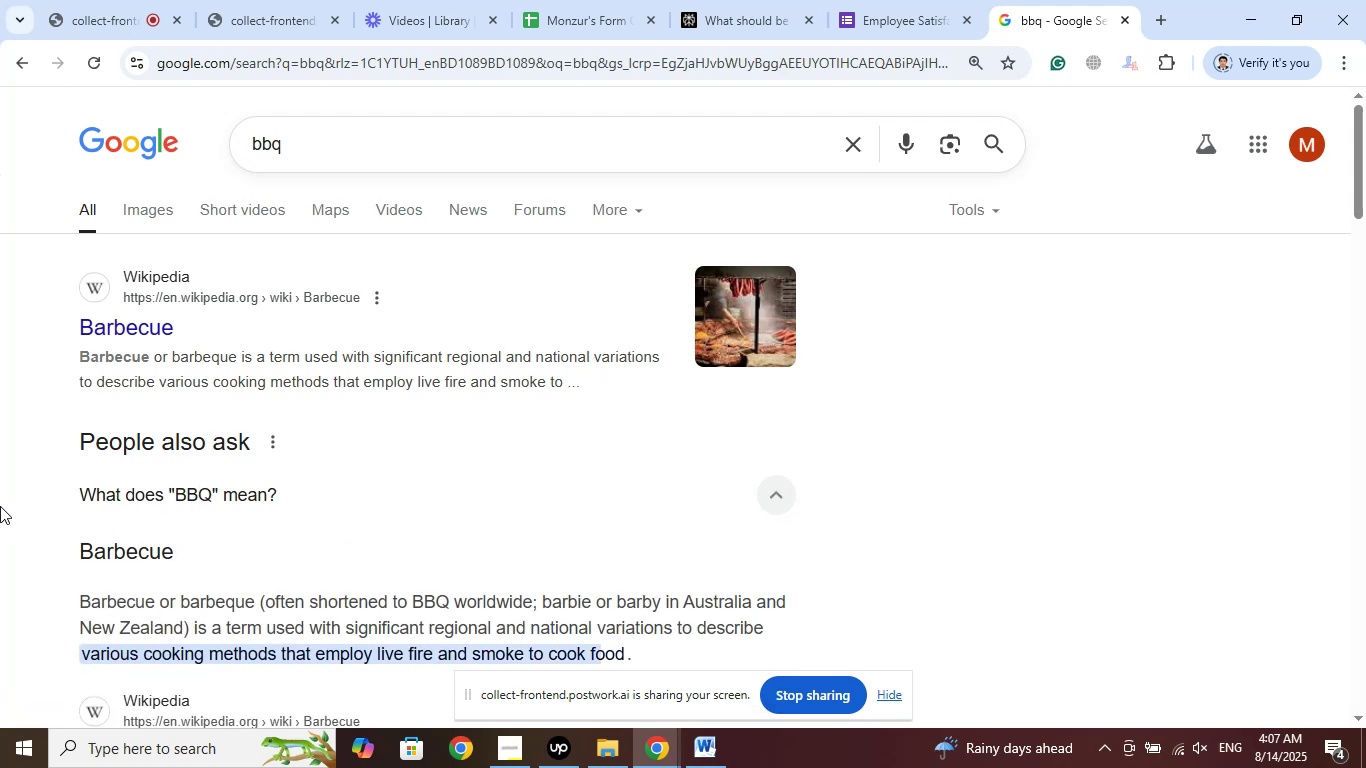 
scroll: coordinate [6, 481], scroll_direction: down, amount: 2.0
 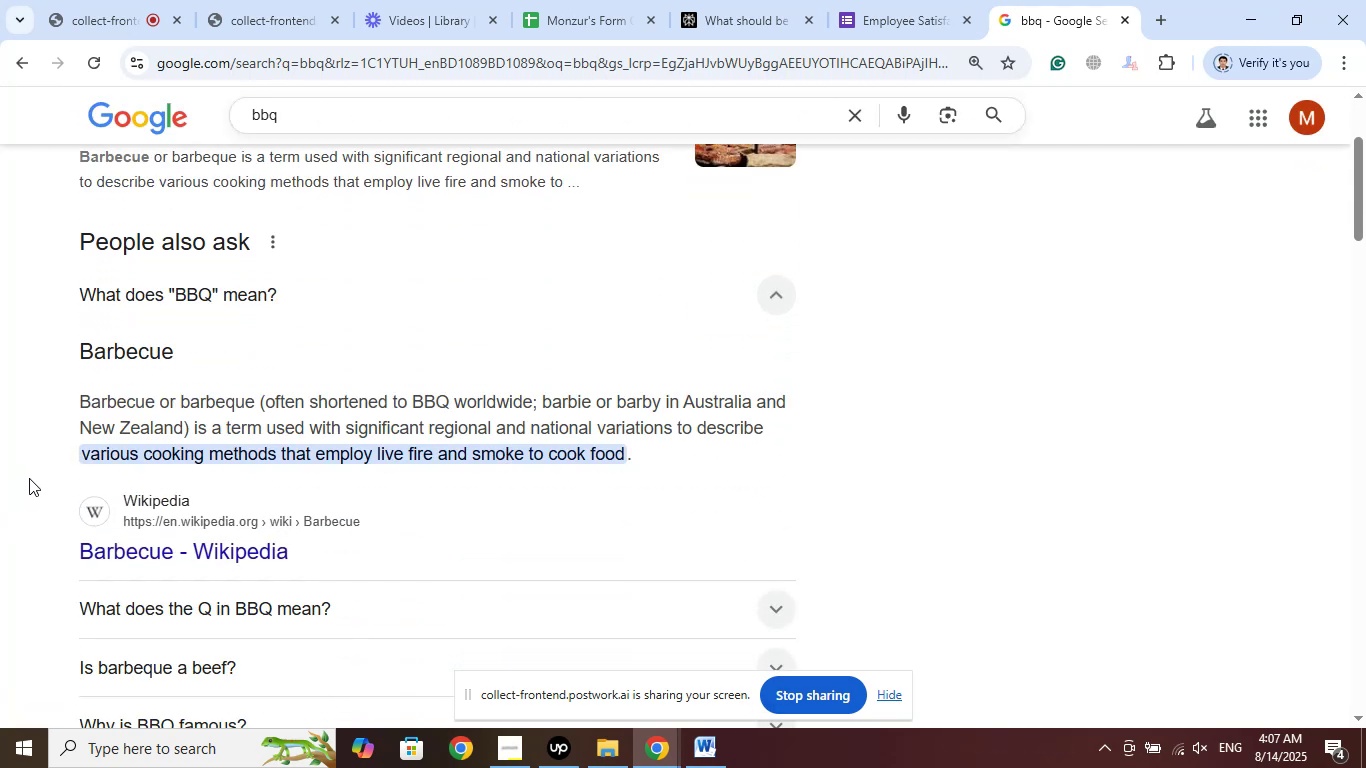 
scroll: coordinate [29, 478], scroll_direction: up, amount: 2.0
 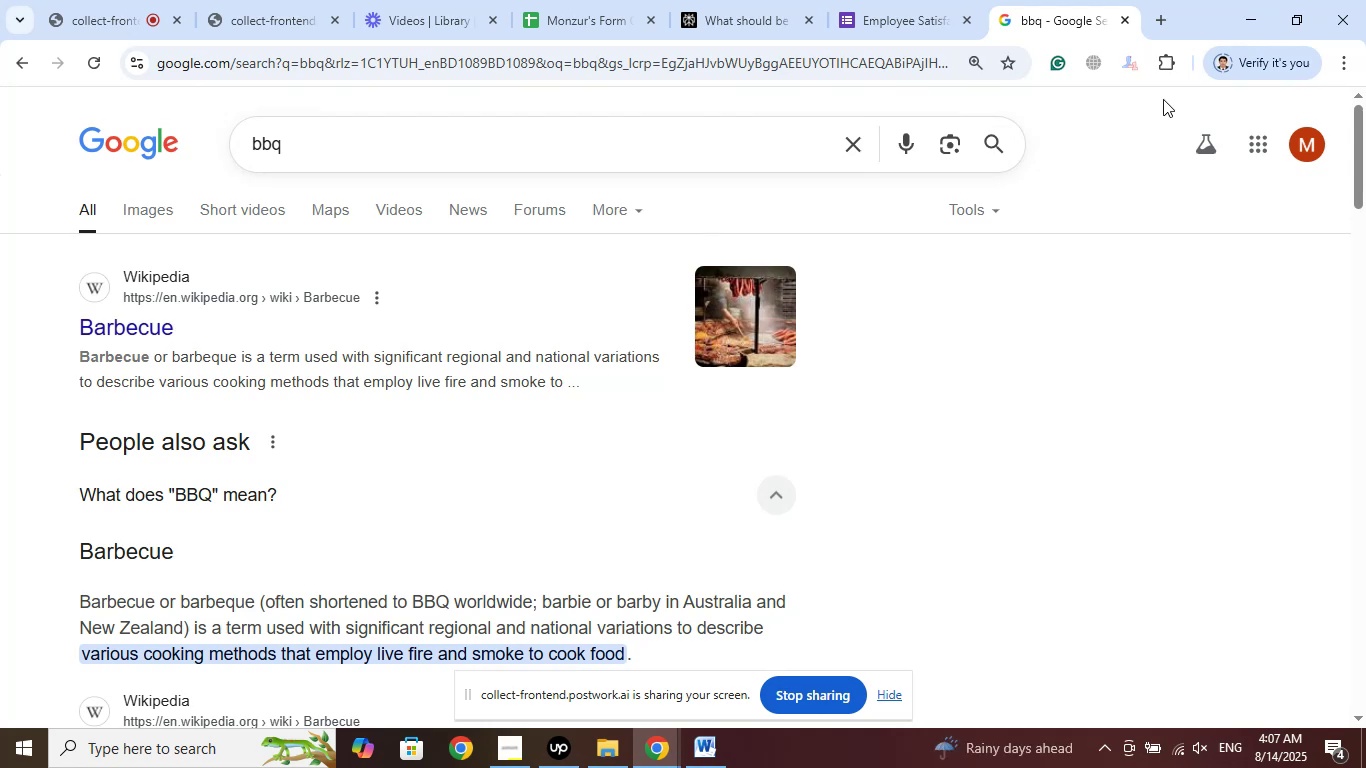 
left_click([1125, 17])
 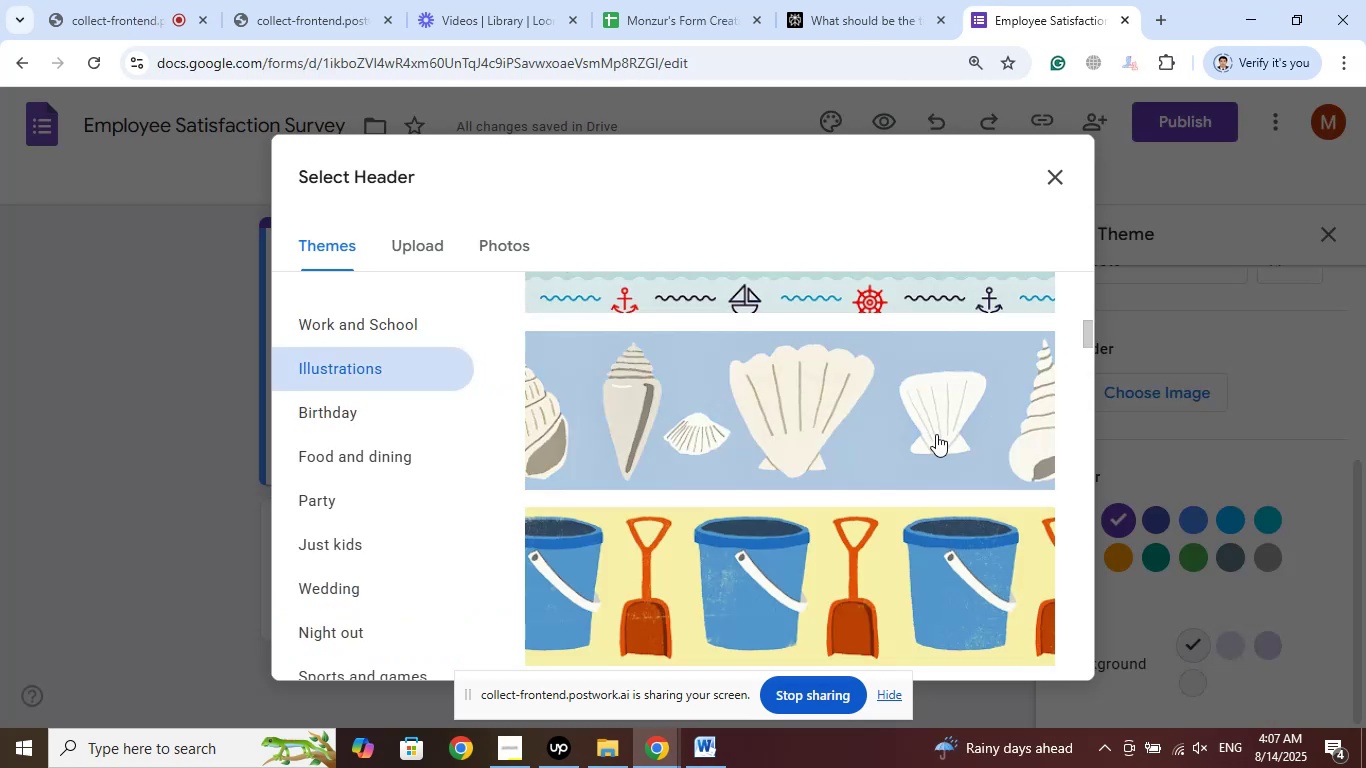 
scroll: coordinate [936, 434], scroll_direction: down, amount: 3.0
 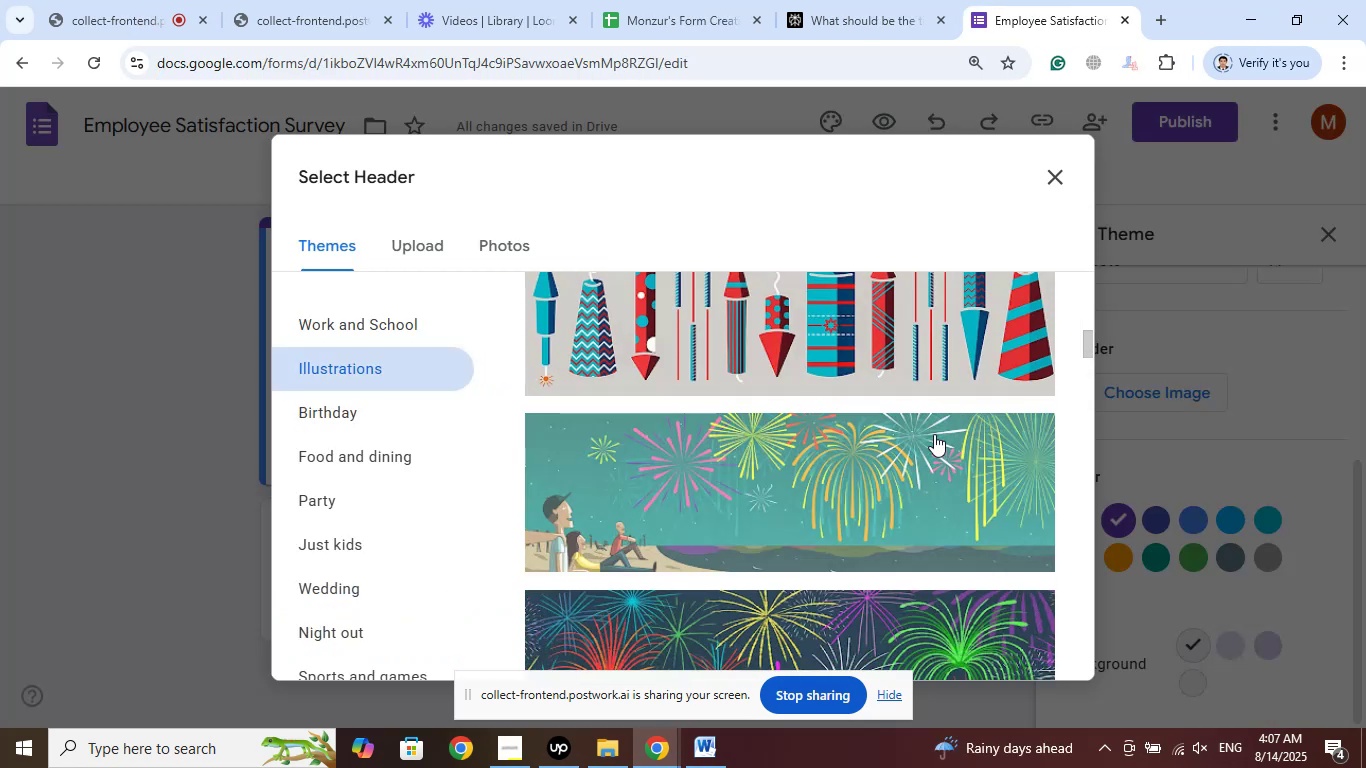 
scroll: coordinate [934, 434], scroll_direction: up, amount: 1.0
 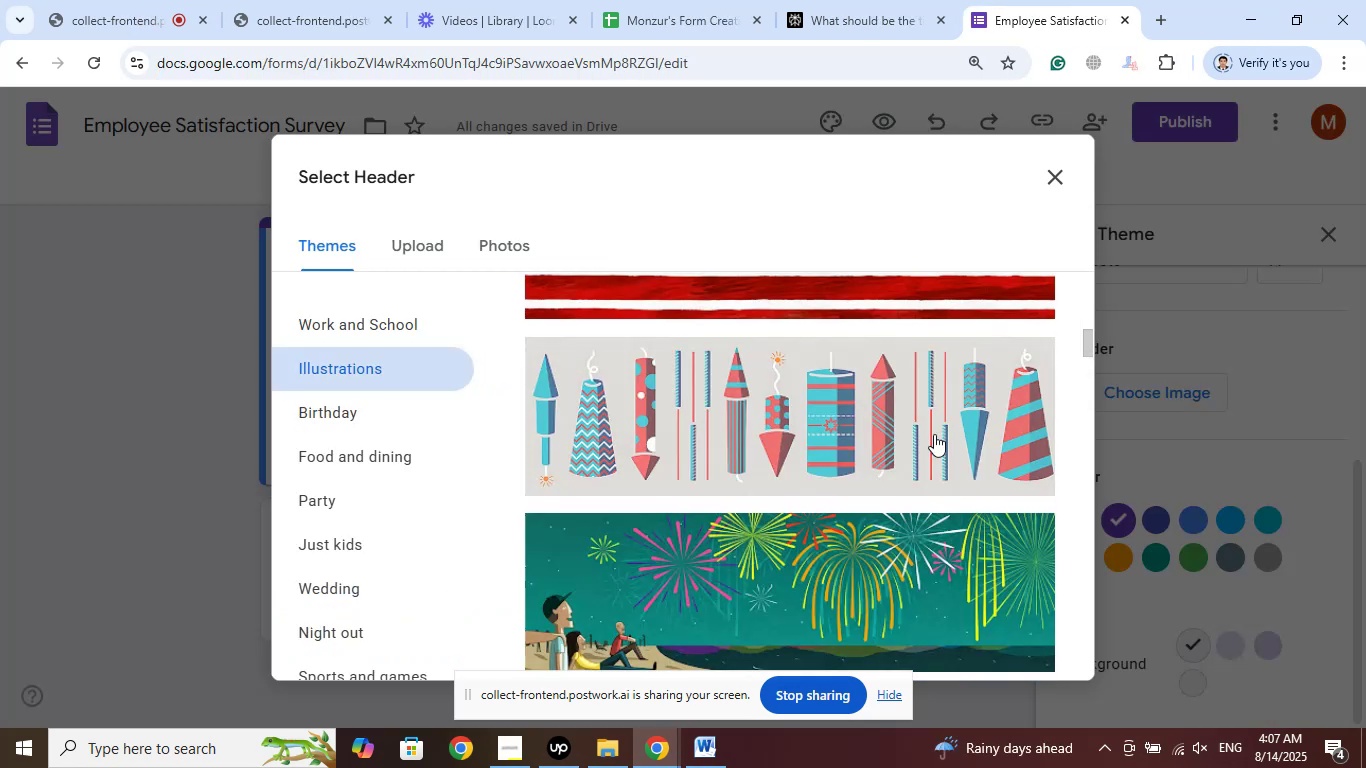 
scroll: coordinate [936, 431], scroll_direction: down, amount: 29.0
 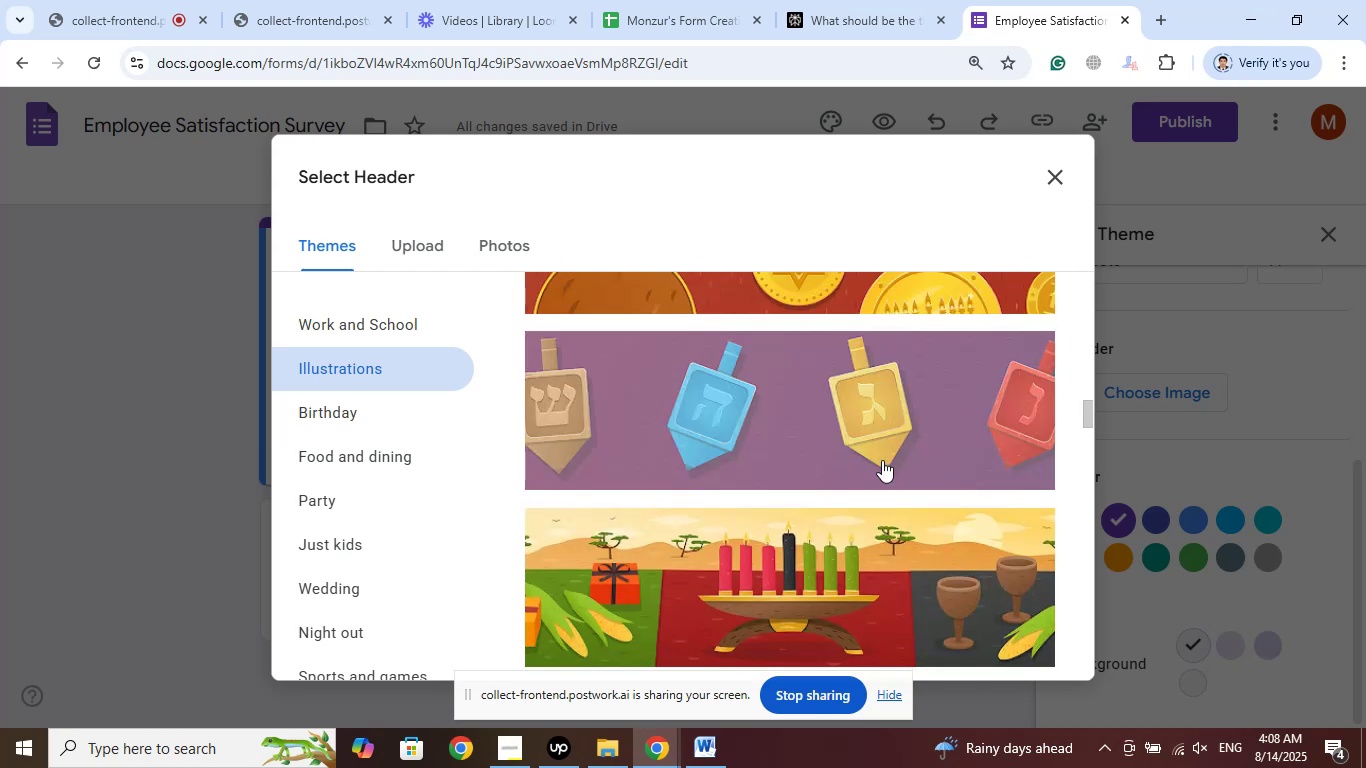 
scroll: coordinate [885, 430], scroll_direction: down, amount: 87.0
 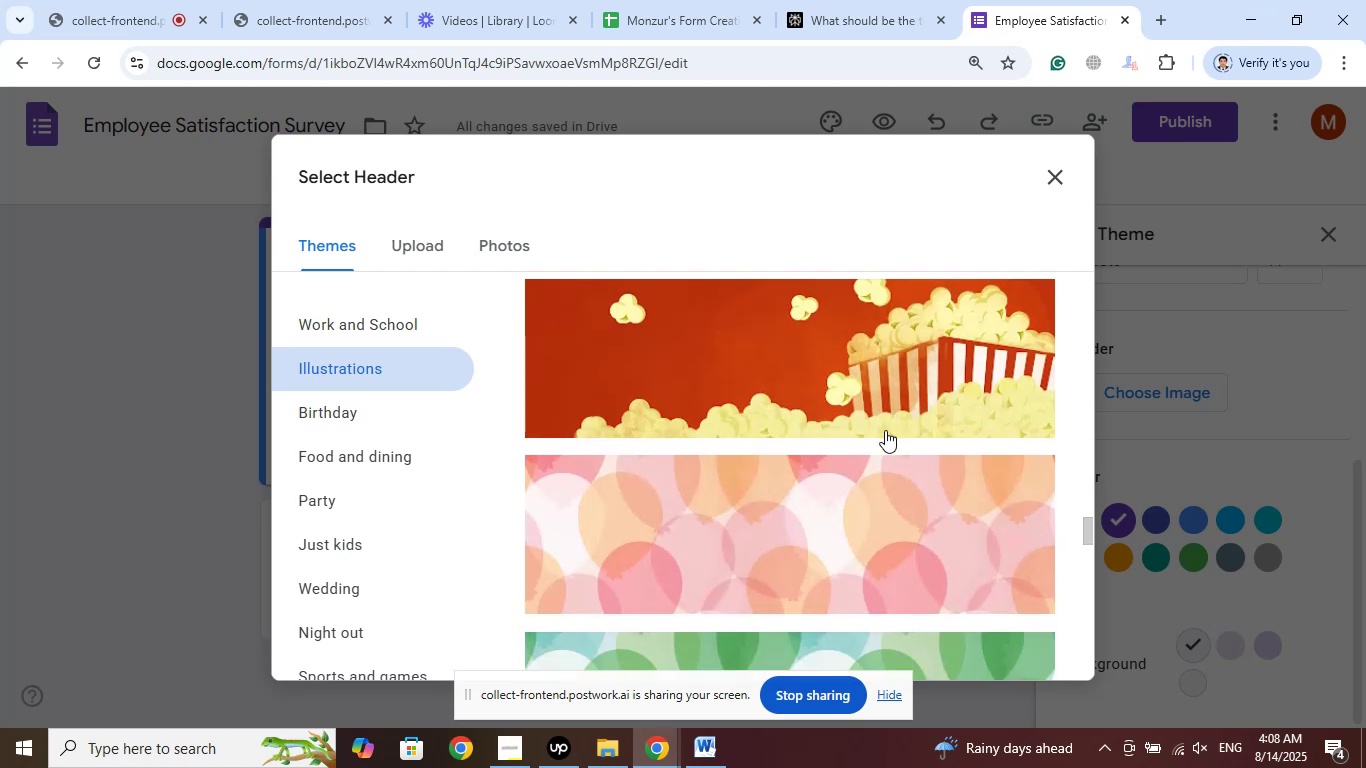 
scroll: coordinate [885, 427], scroll_direction: up, amount: 3.0
 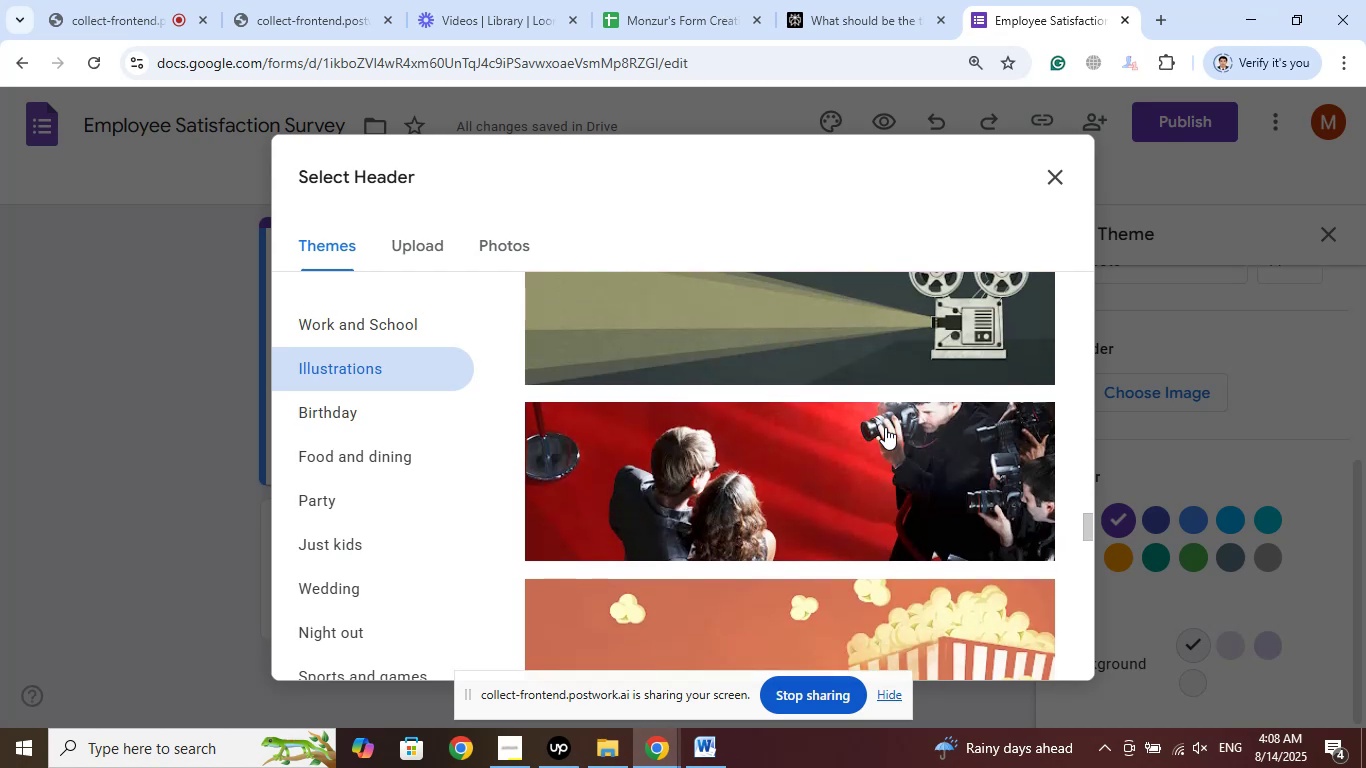 
scroll: coordinate [850, 418], scroll_direction: down, amount: 83.0
 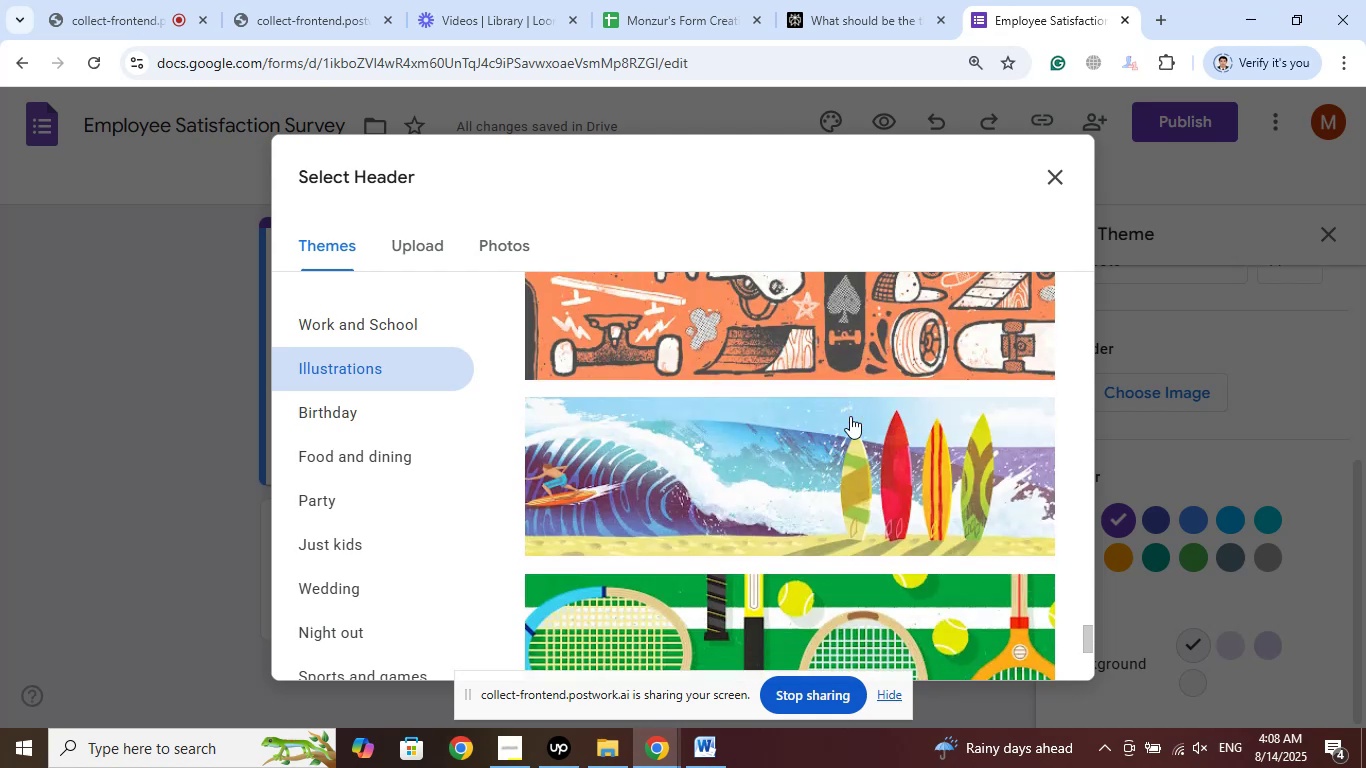 
scroll: coordinate [850, 415], scroll_direction: up, amount: 5.0
 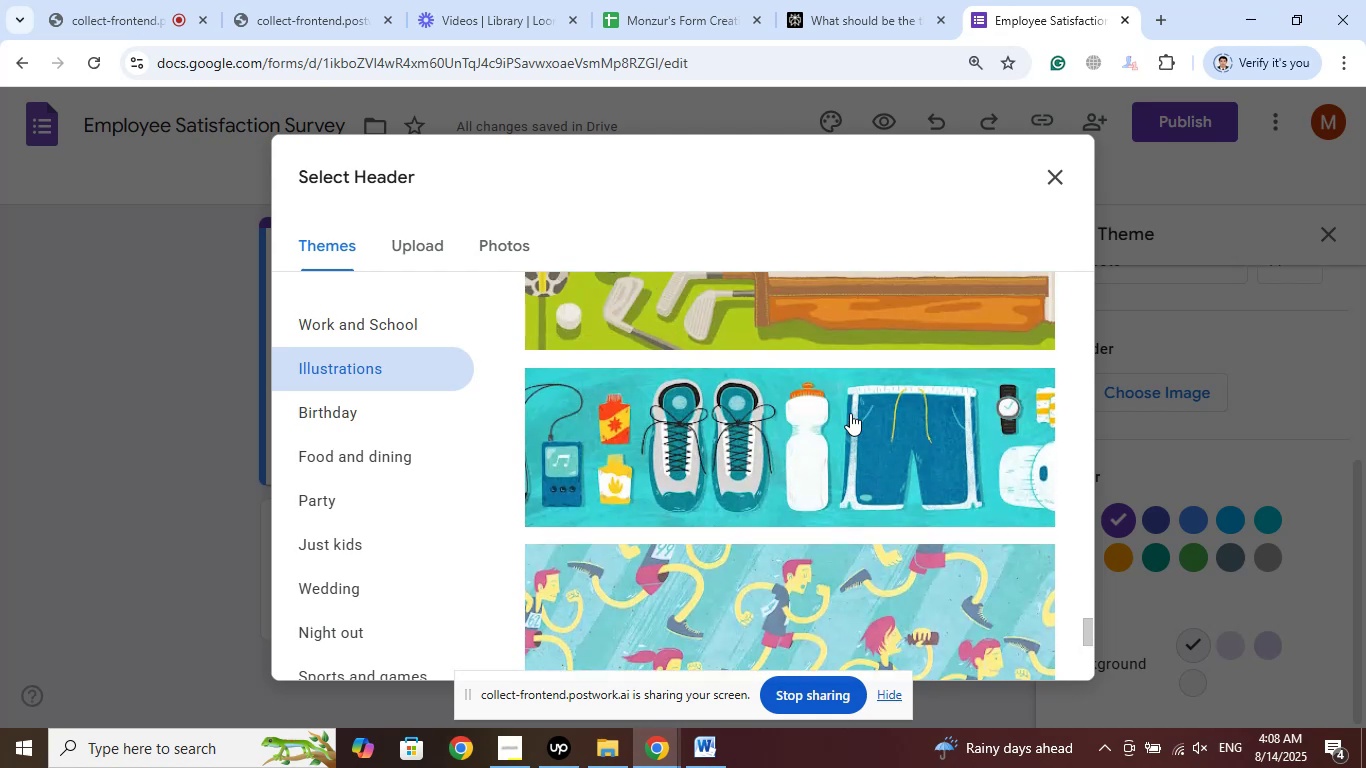 
scroll: coordinate [874, 358], scroll_direction: down, amount: 130.0
 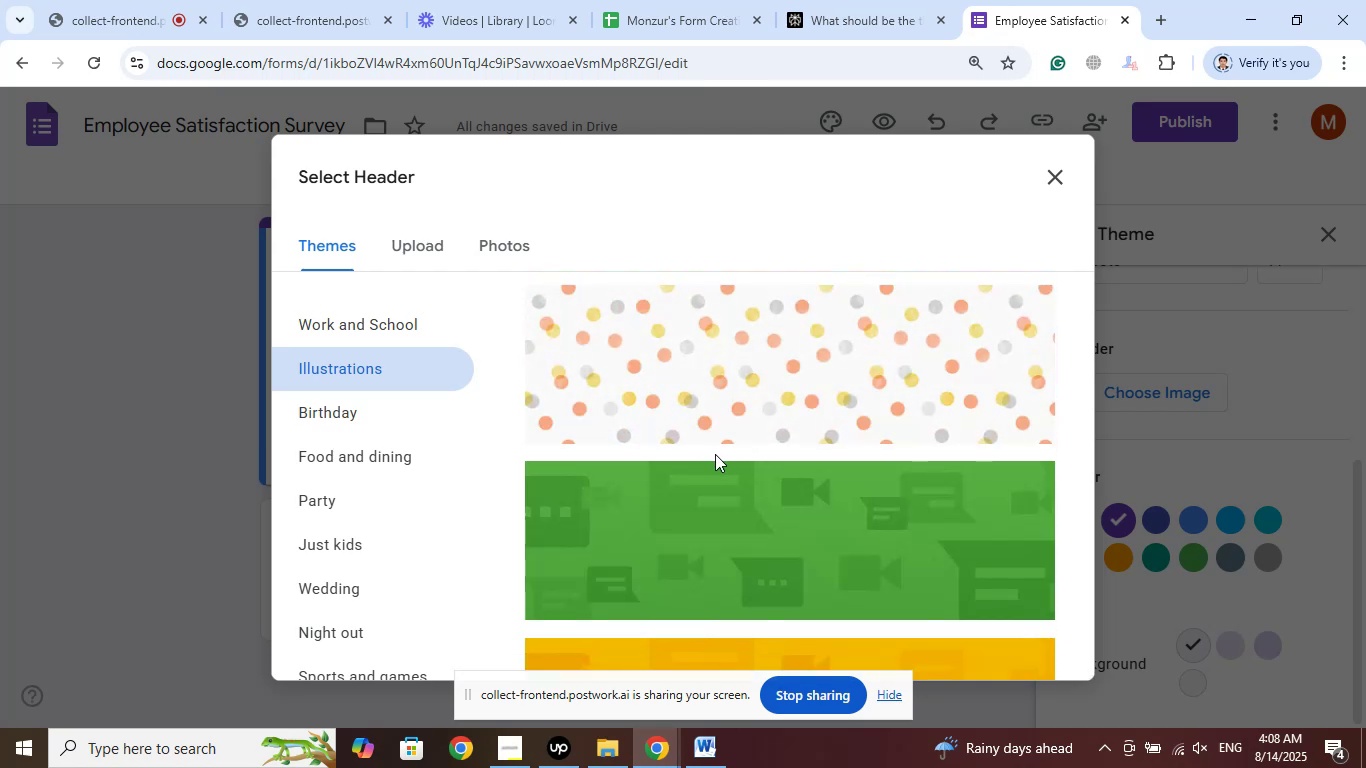 
scroll: coordinate [732, 405], scroll_direction: up, amount: 31.0
 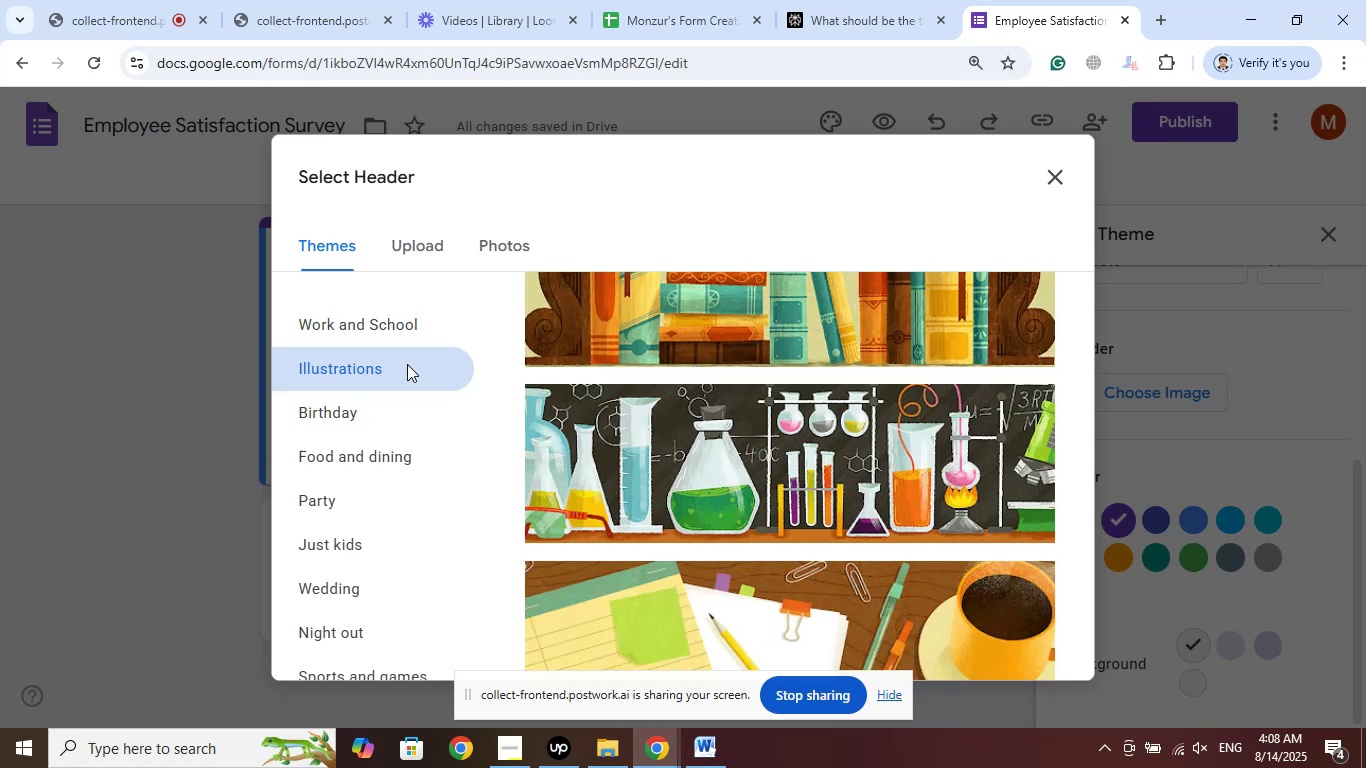 
left_click([380, 333])
 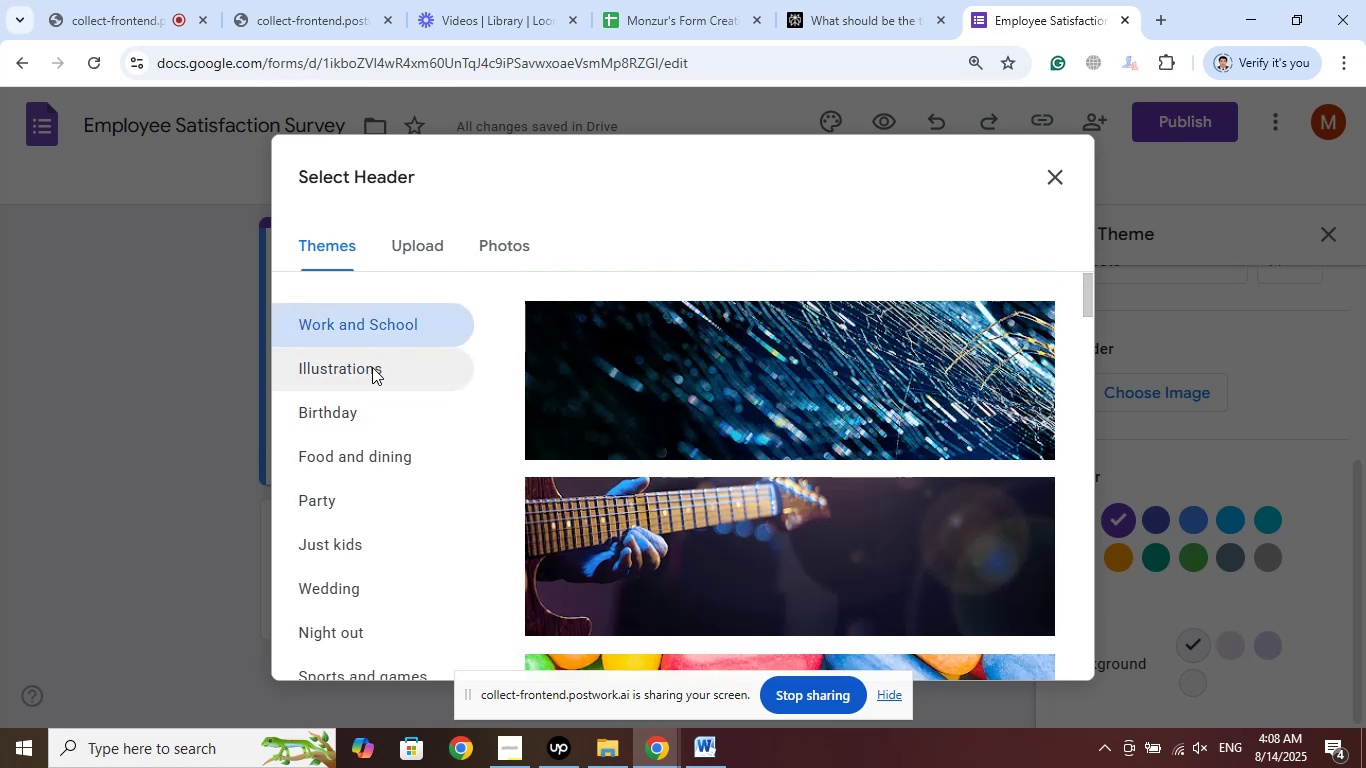 
left_click([372, 367])
 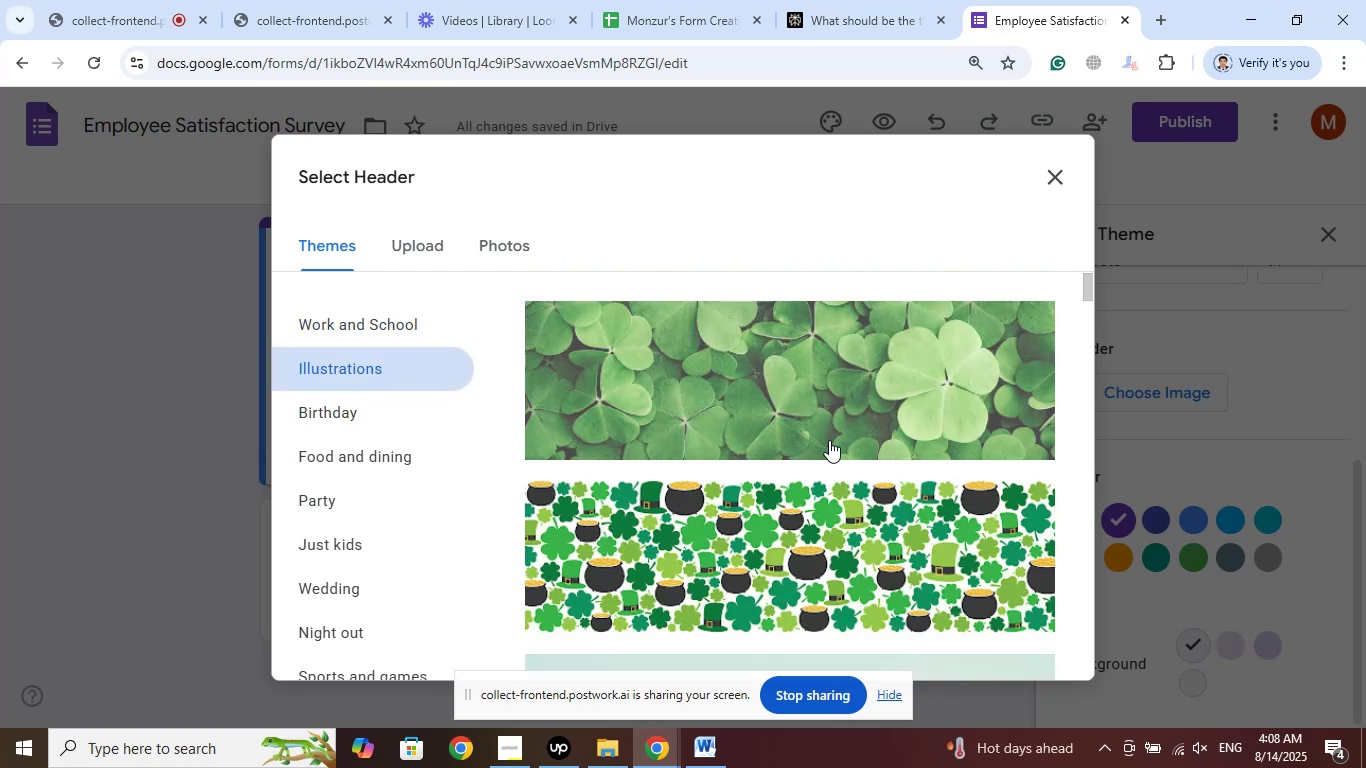 
scroll: coordinate [832, 440], scroll_direction: down, amount: 12.0
 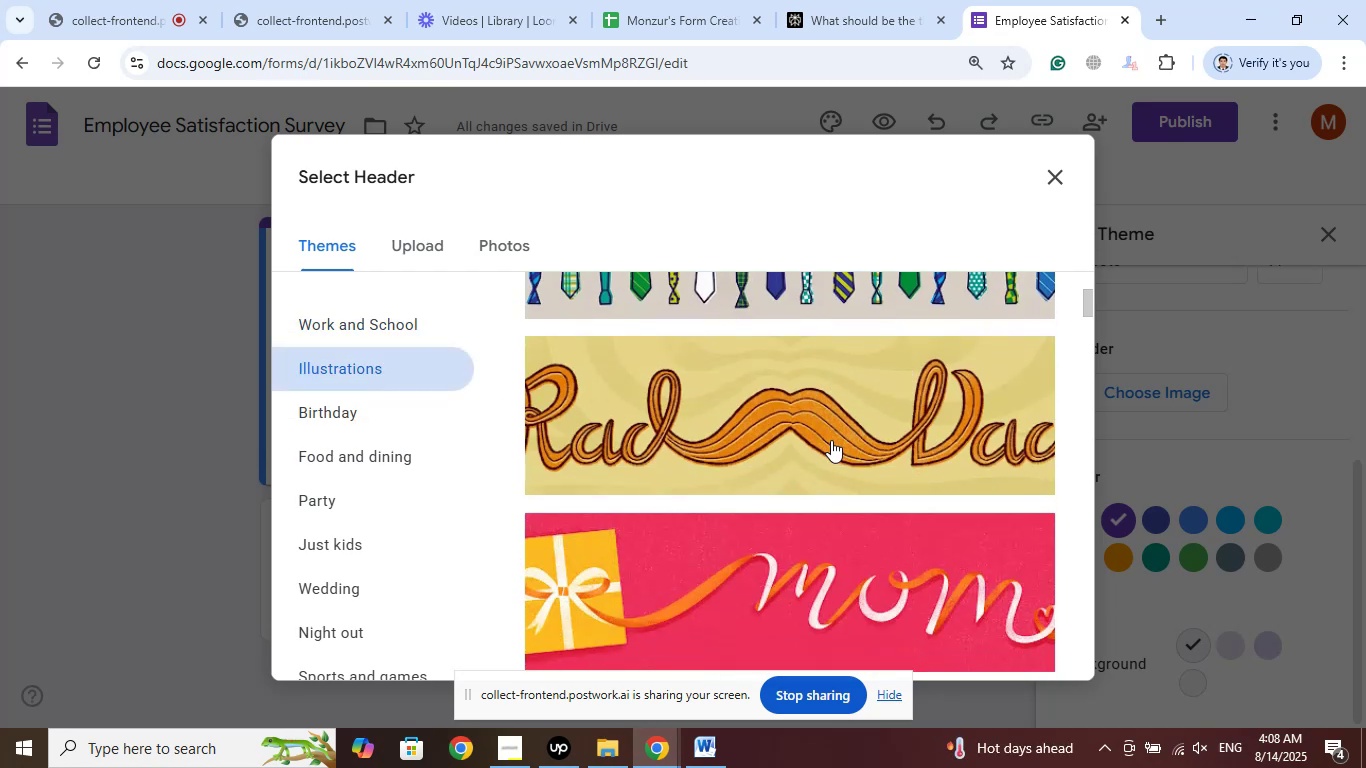 
scroll: coordinate [831, 440], scroll_direction: up, amount: 2.0
 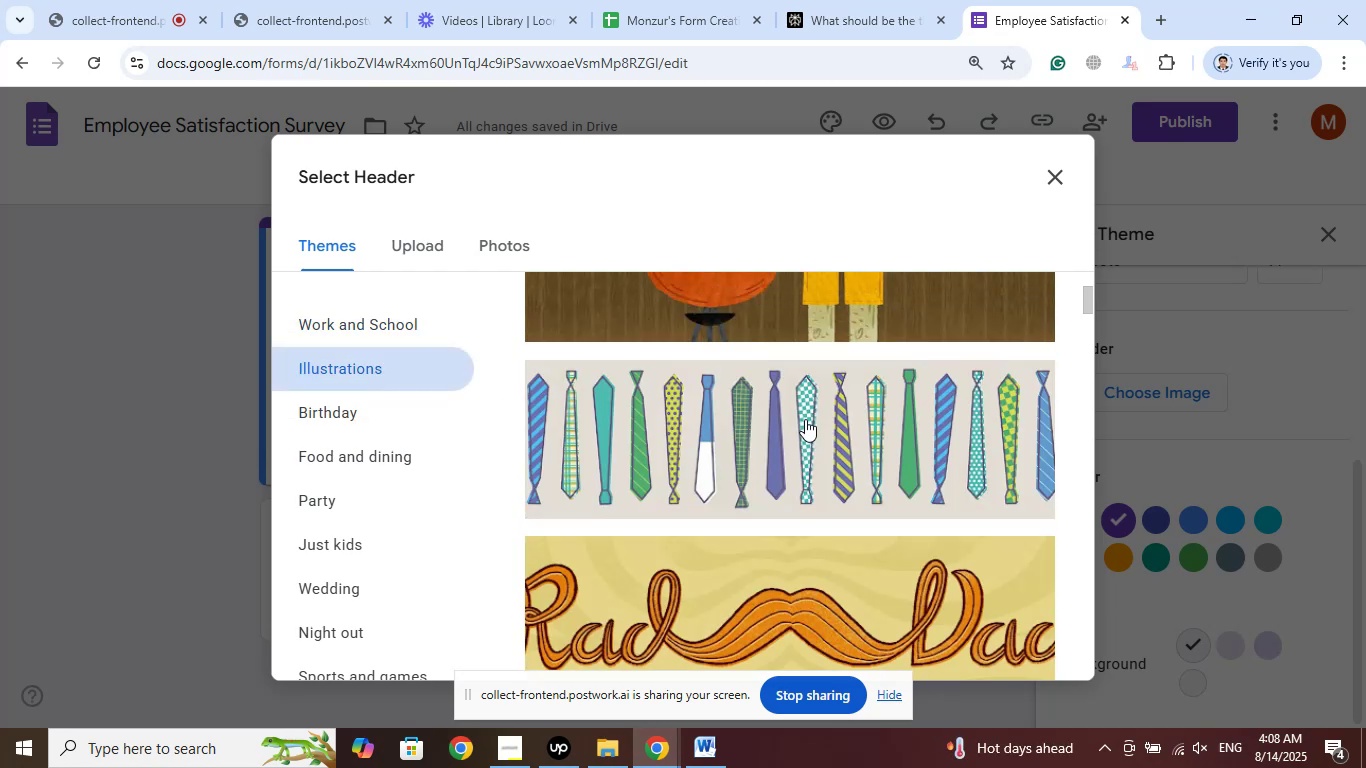 
left_click([805, 419])
 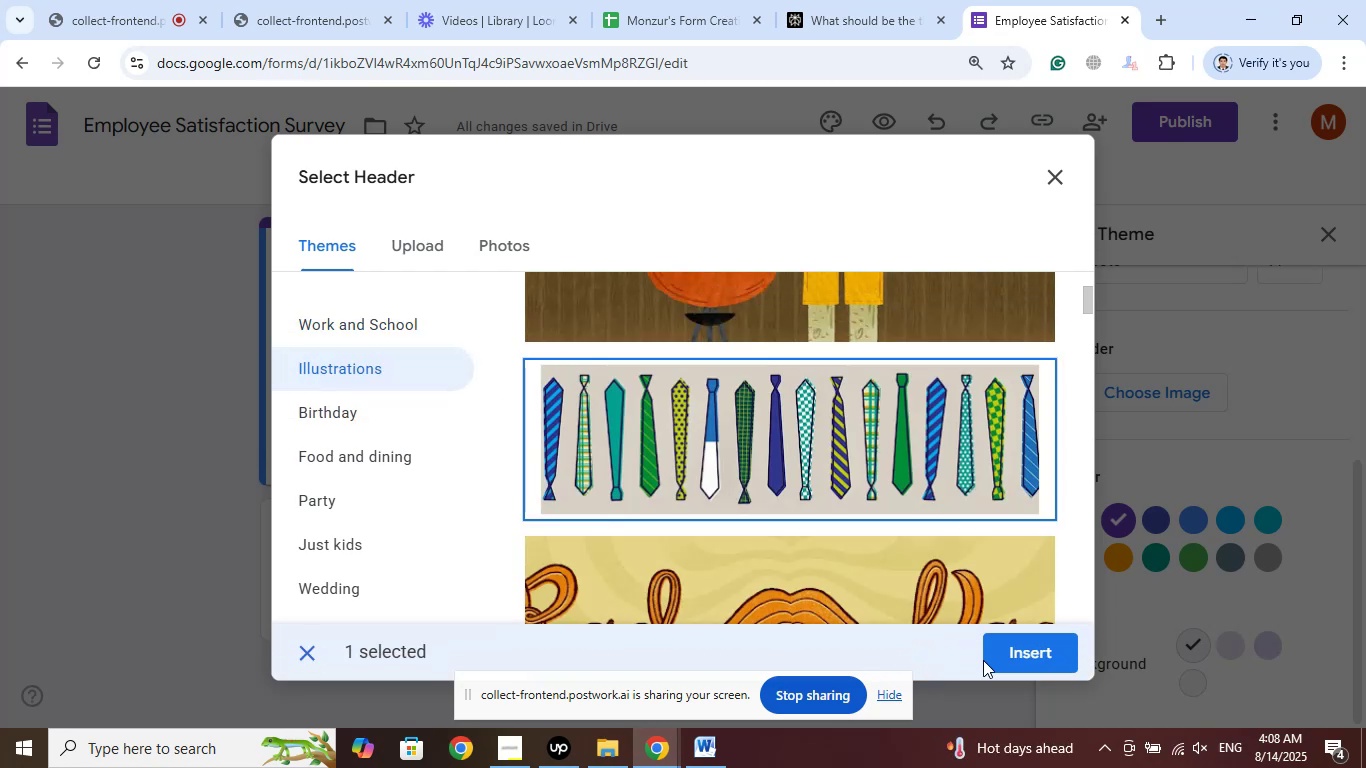 
left_click([1035, 646])
 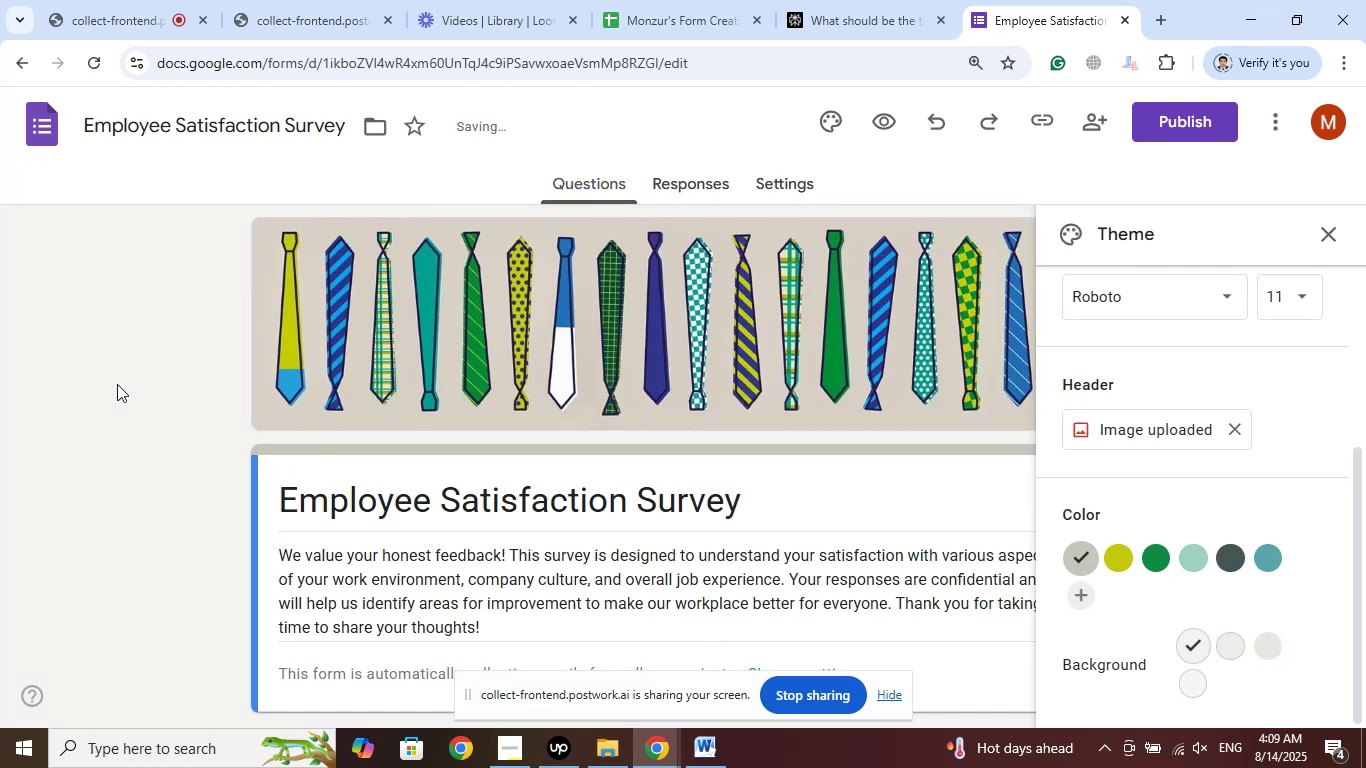 
wait(11.17)
 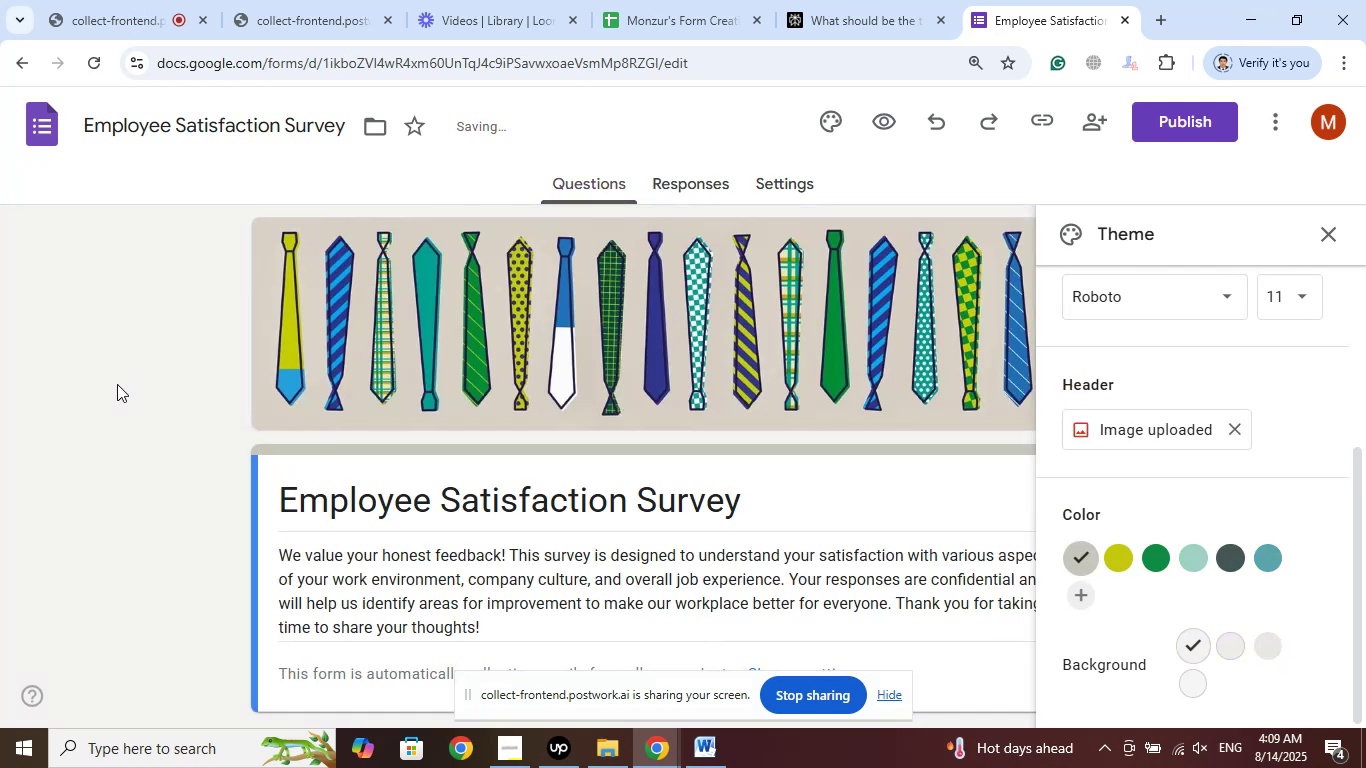 
left_click([1266, 643])
 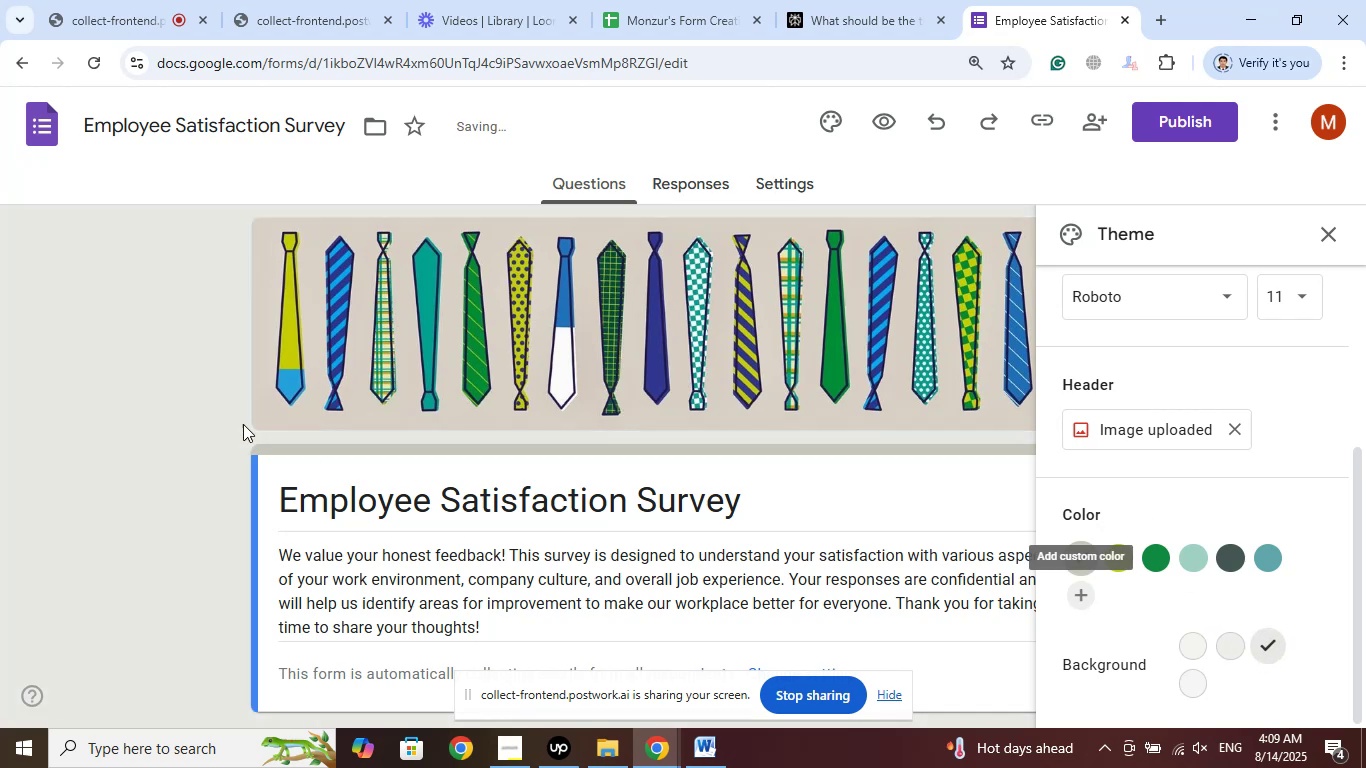 
left_click([158, 392])
 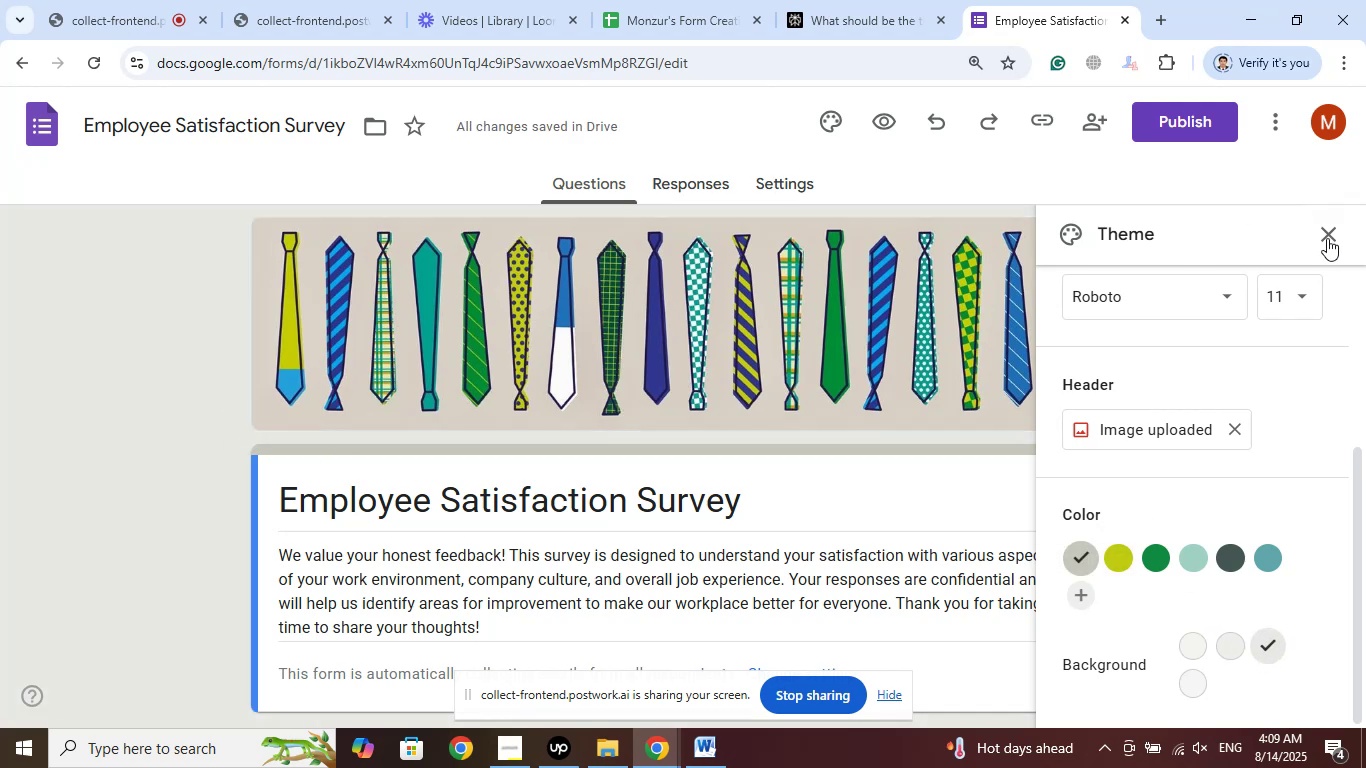 
left_click([1329, 240])
 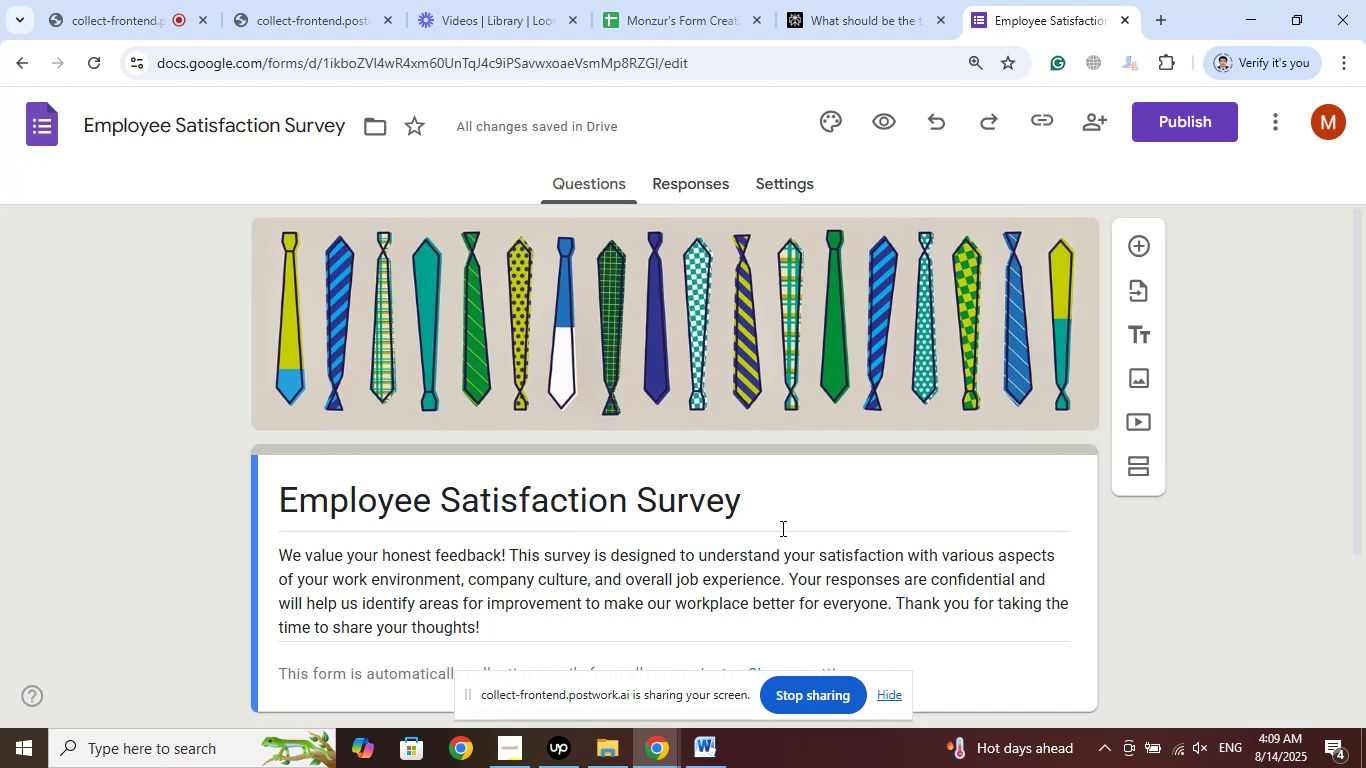 
left_click([770, 512])
 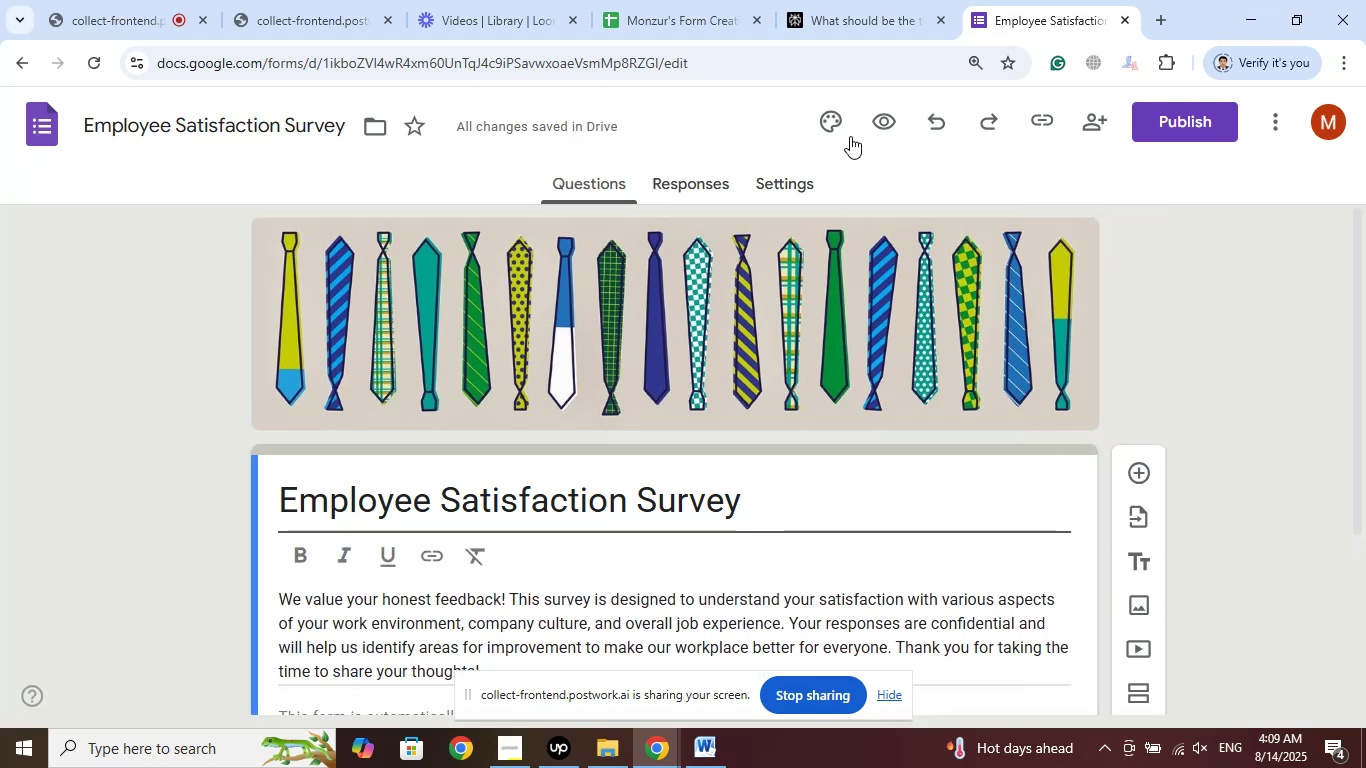 
left_click([823, 117])
 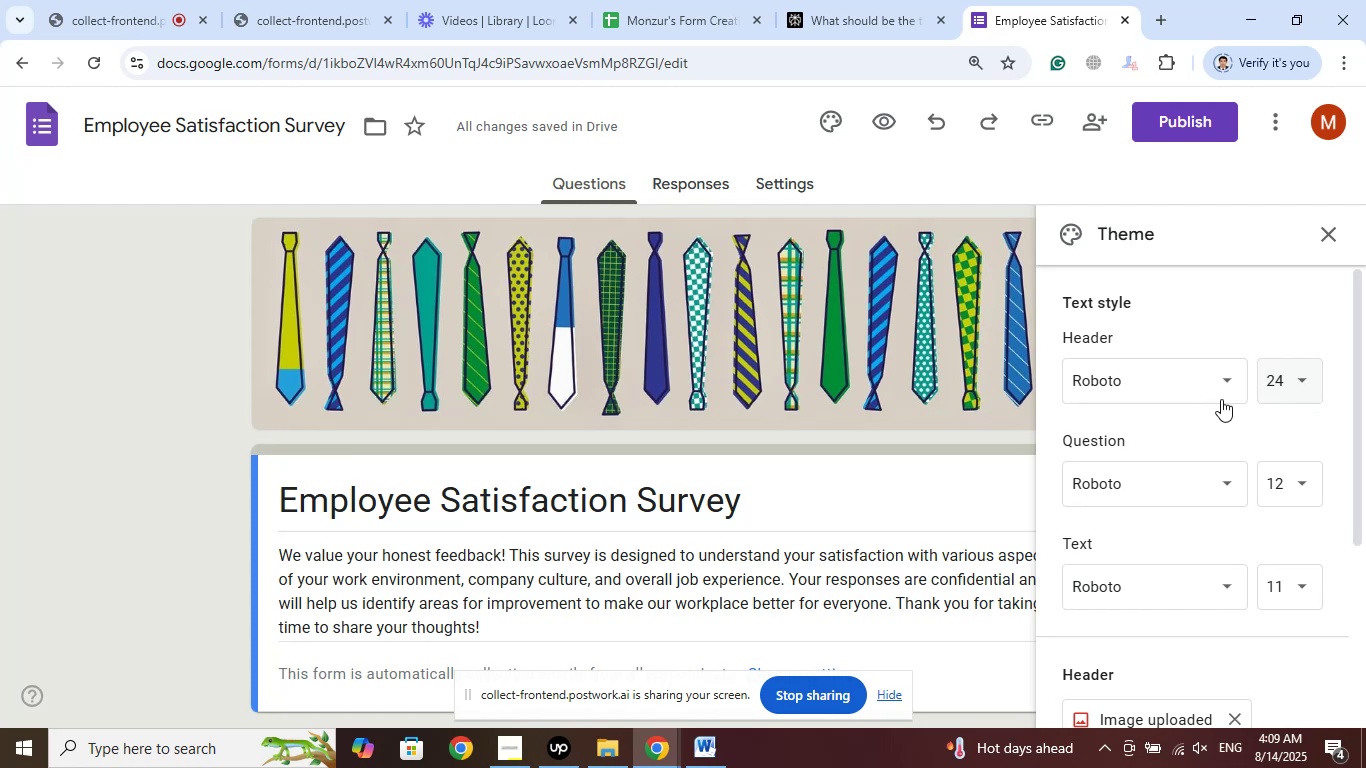 
left_click([1229, 385])
 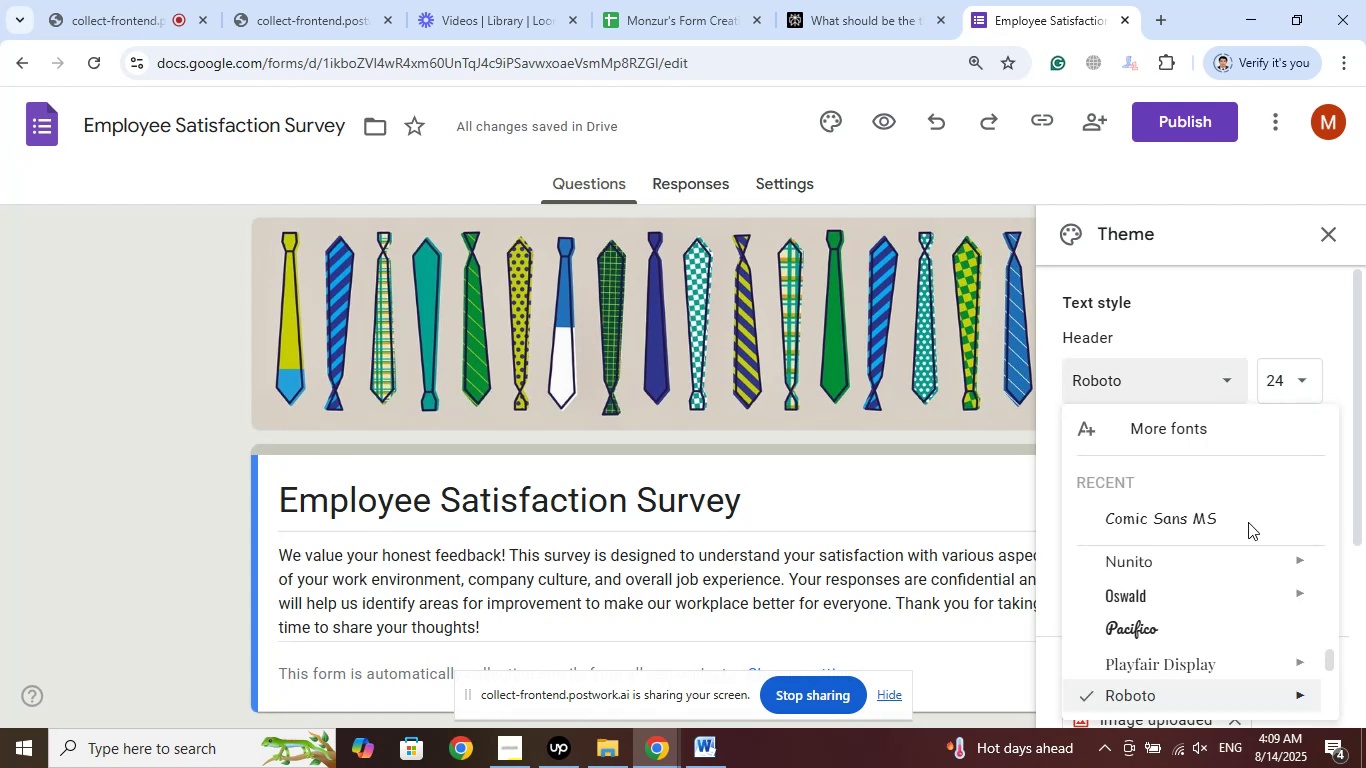 
left_click([1152, 629])
 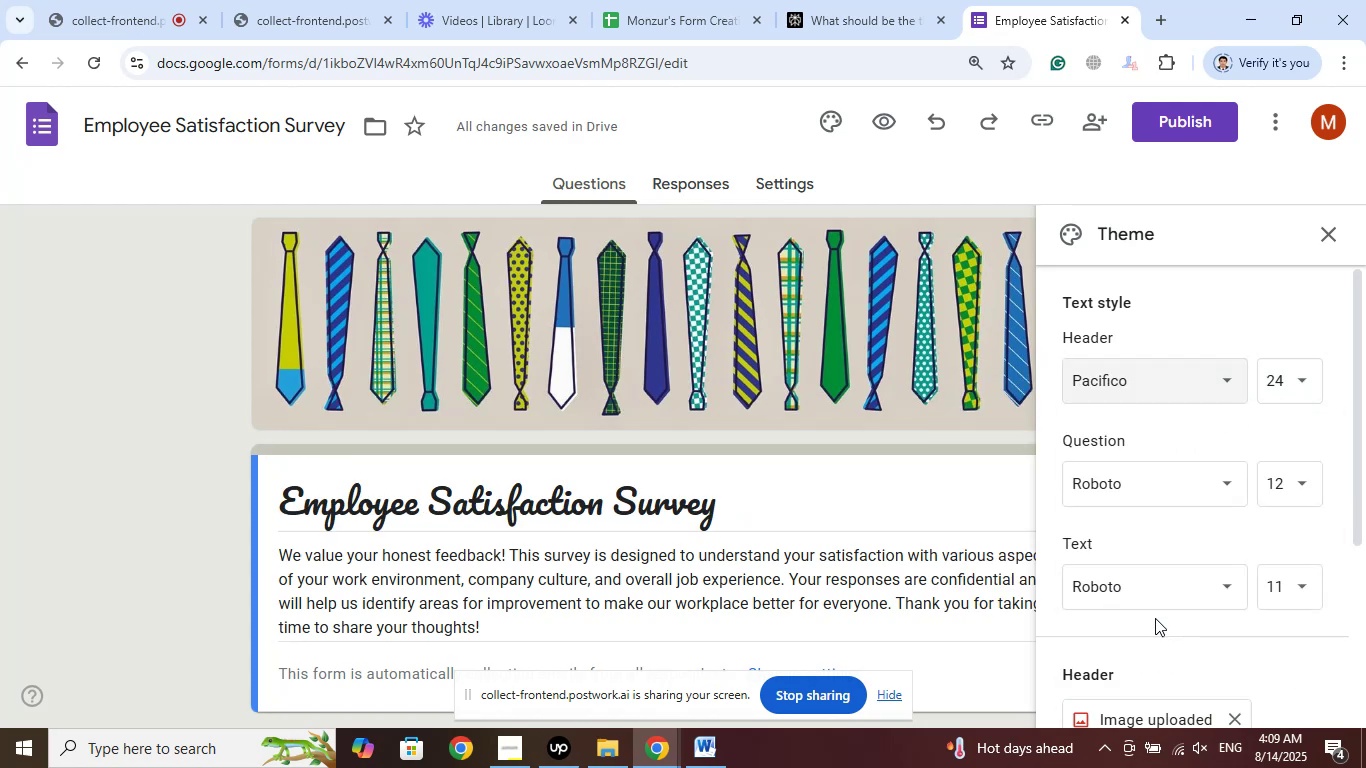 
left_click([1210, 372])
 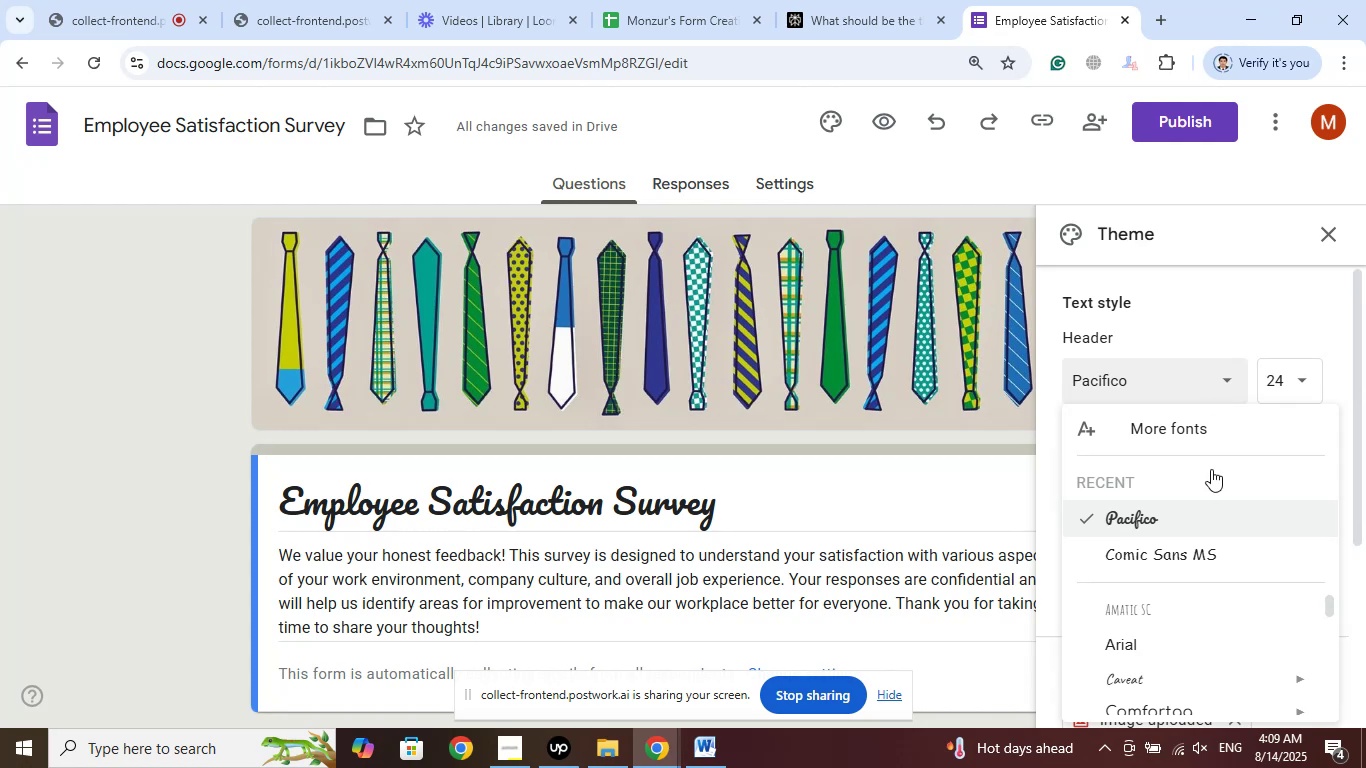 
scroll: coordinate [1221, 376], scroll_direction: down, amount: 4.0
 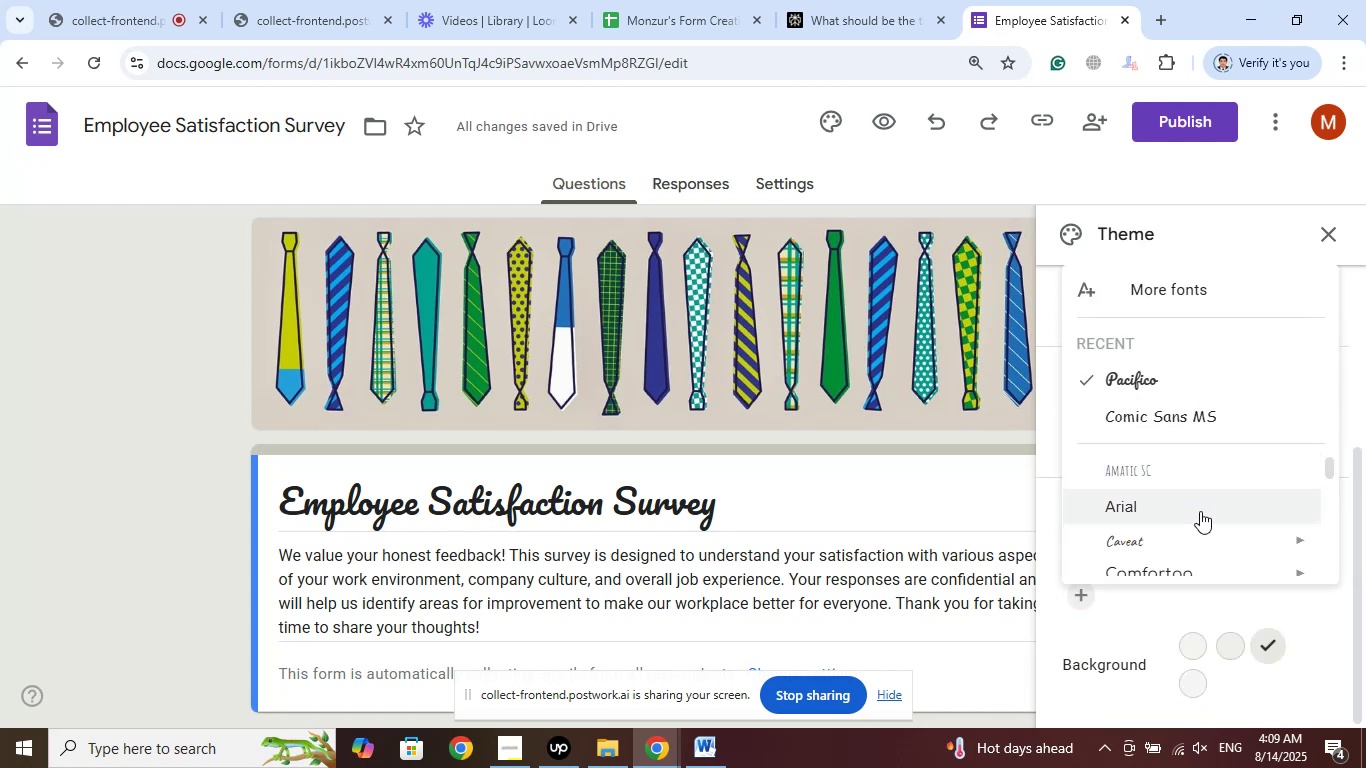 
left_click([1196, 515])
 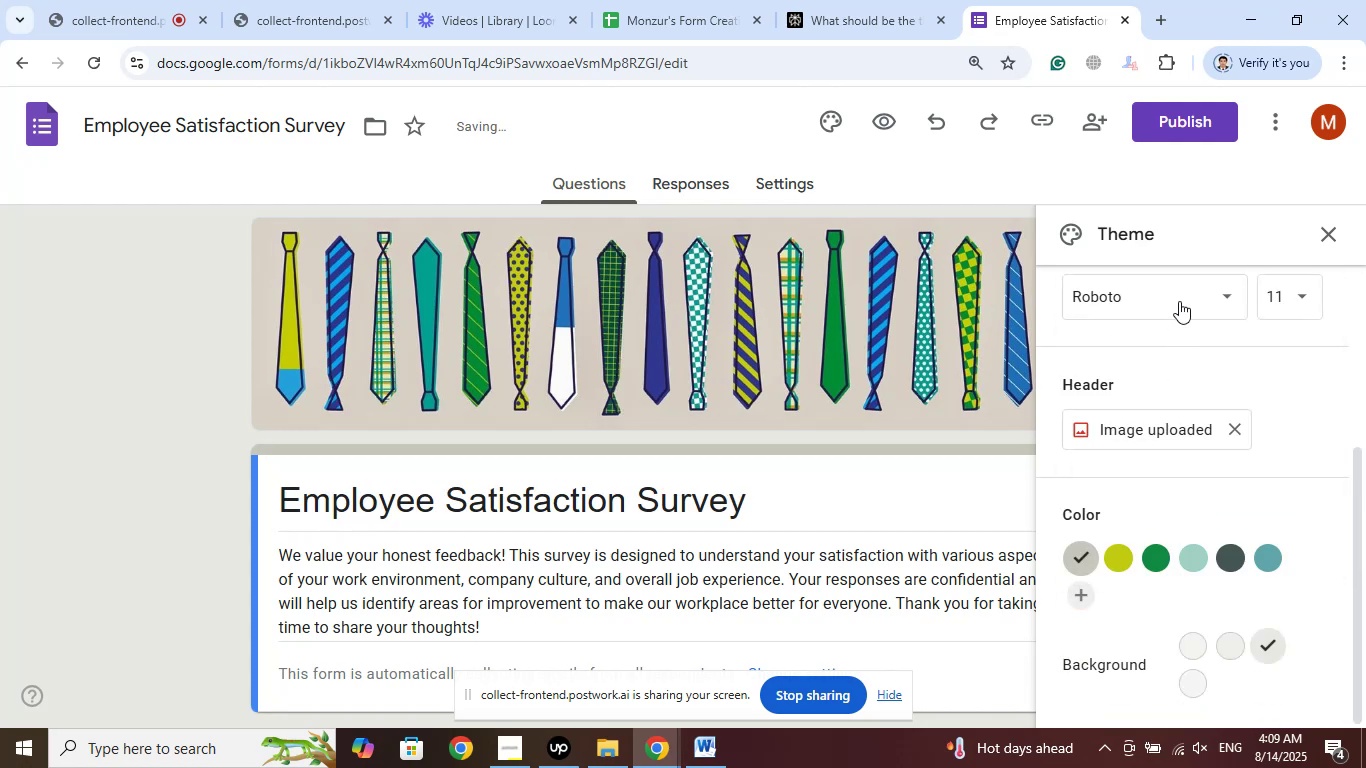 
scroll: coordinate [1224, 388], scroll_direction: up, amount: 4.0
 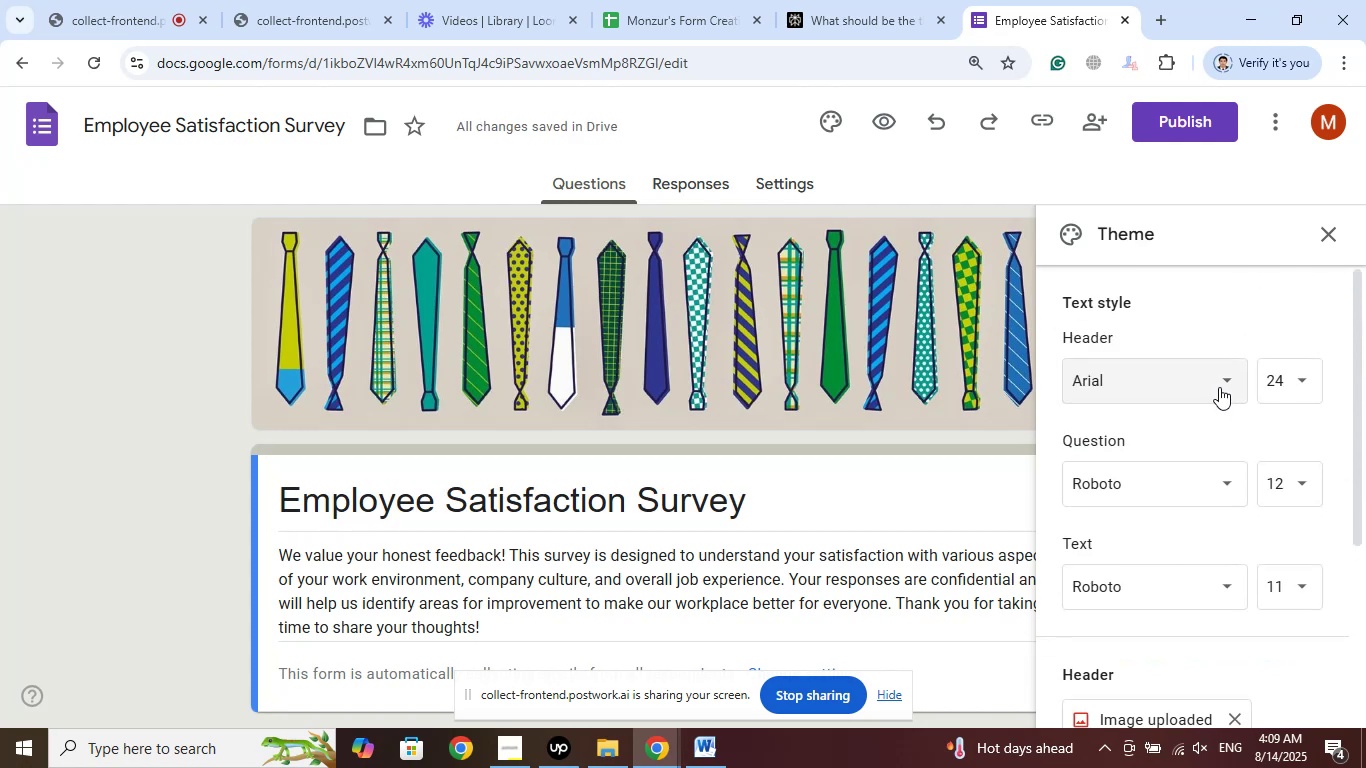 
left_click([1219, 387])
 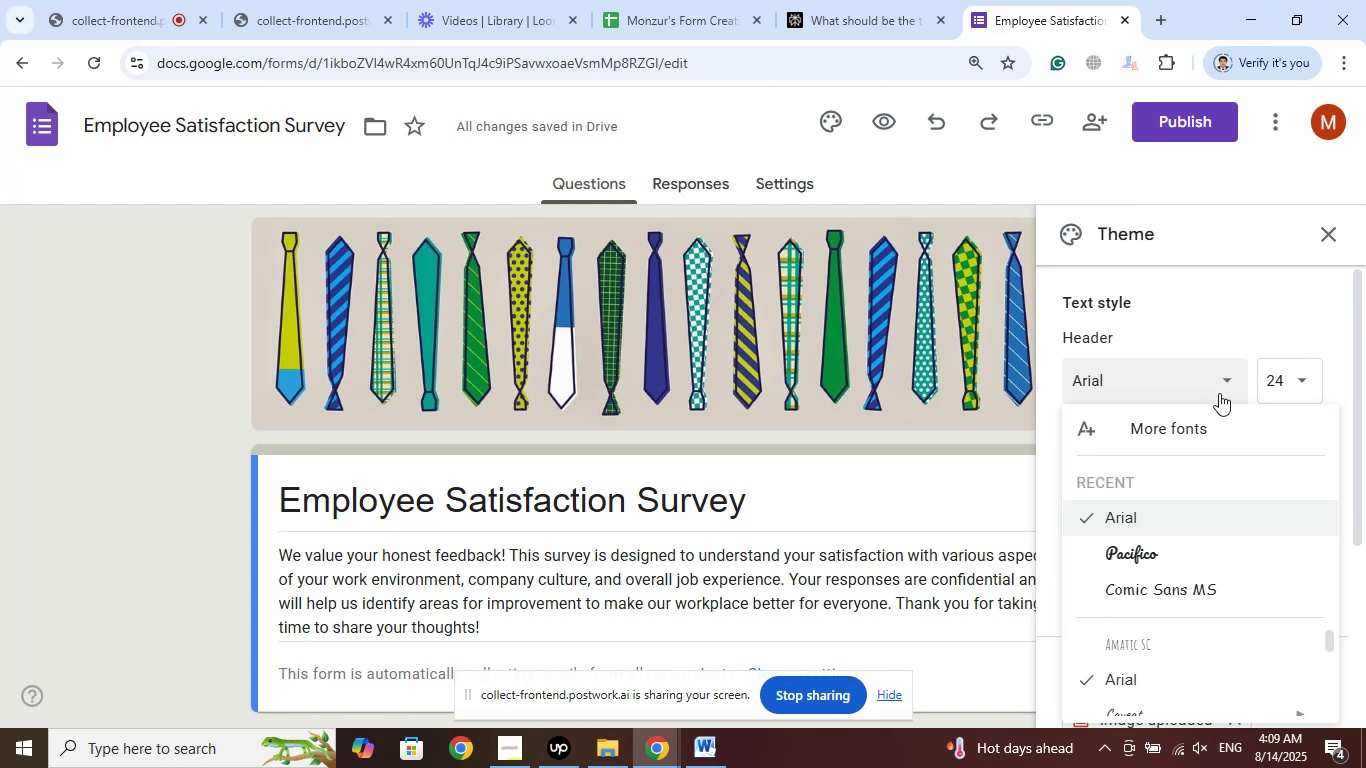 
scroll: coordinate [1190, 496], scroll_direction: down, amount: 4.0
 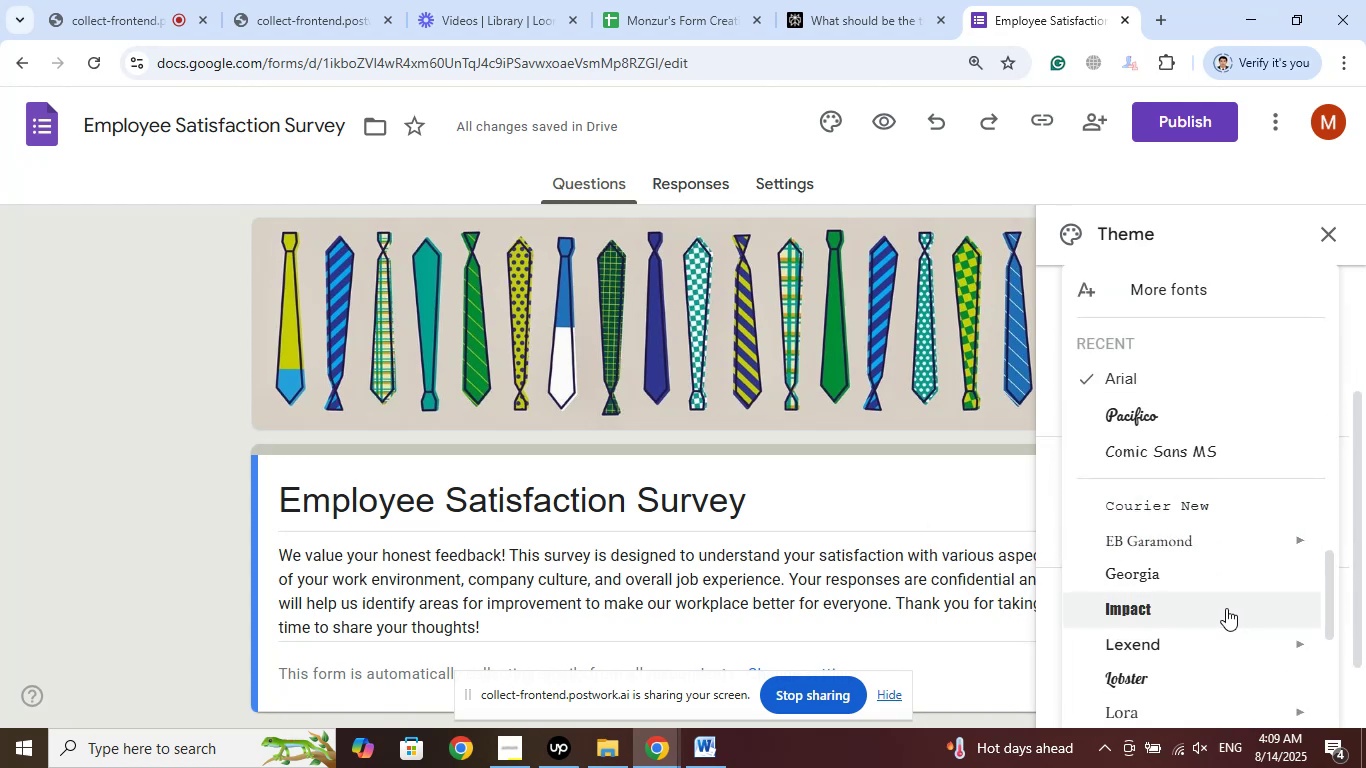 
left_click([1143, 676])
 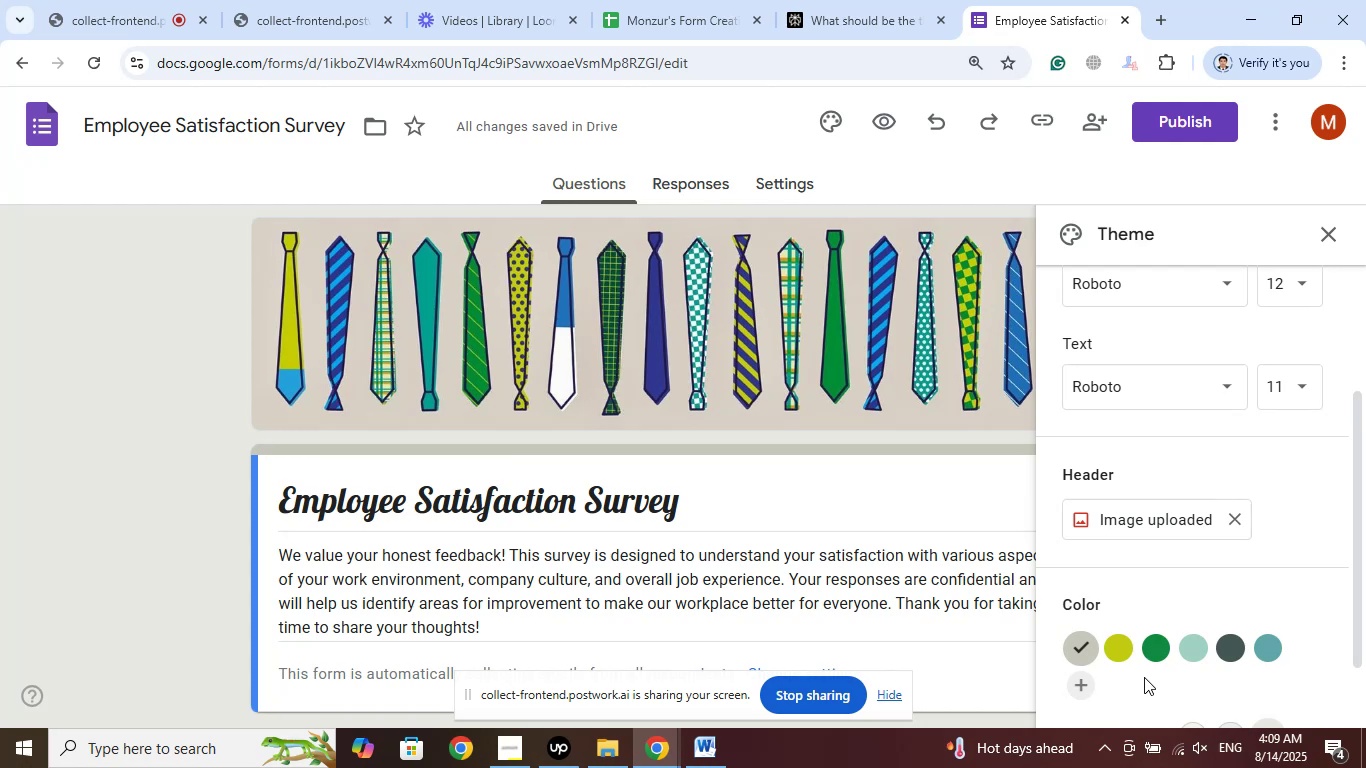 
scroll: coordinate [1232, 353], scroll_direction: up, amount: 3.0
 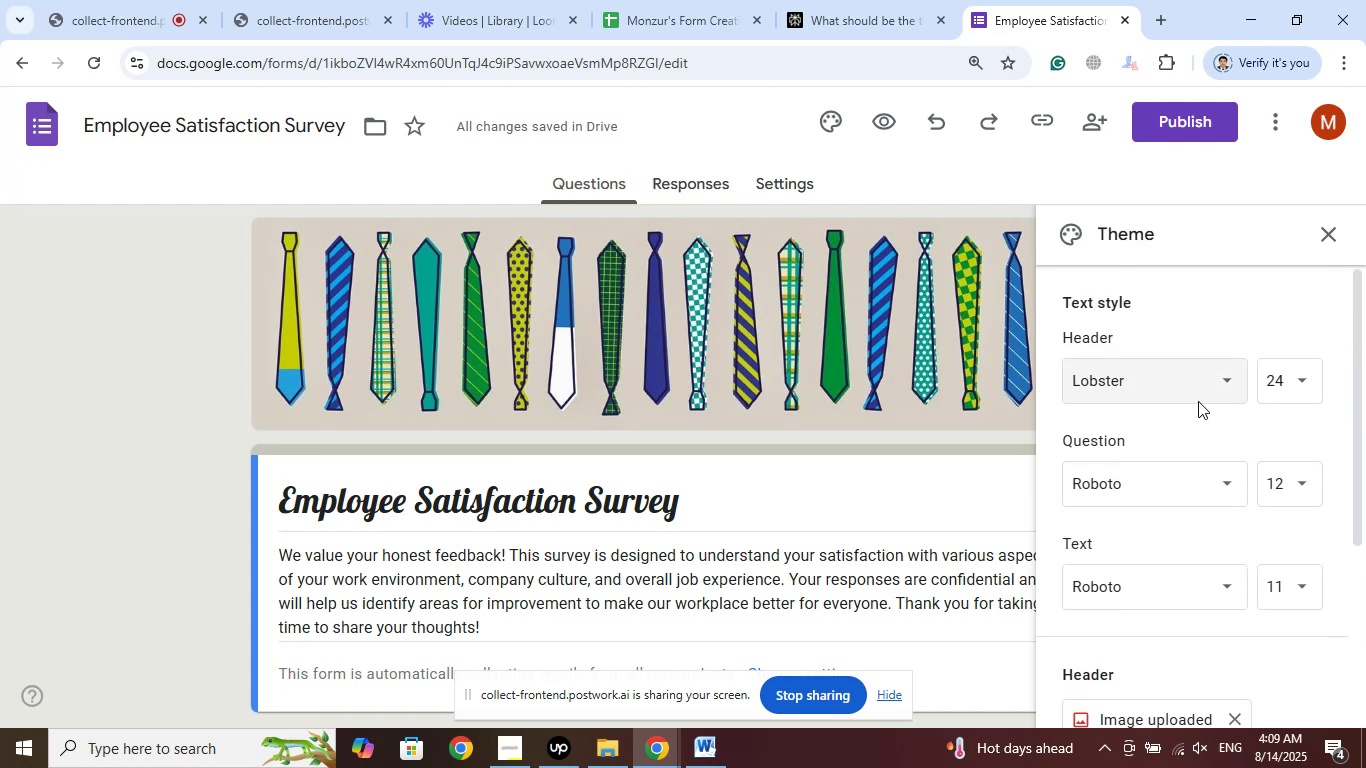 
left_click([1198, 386])
 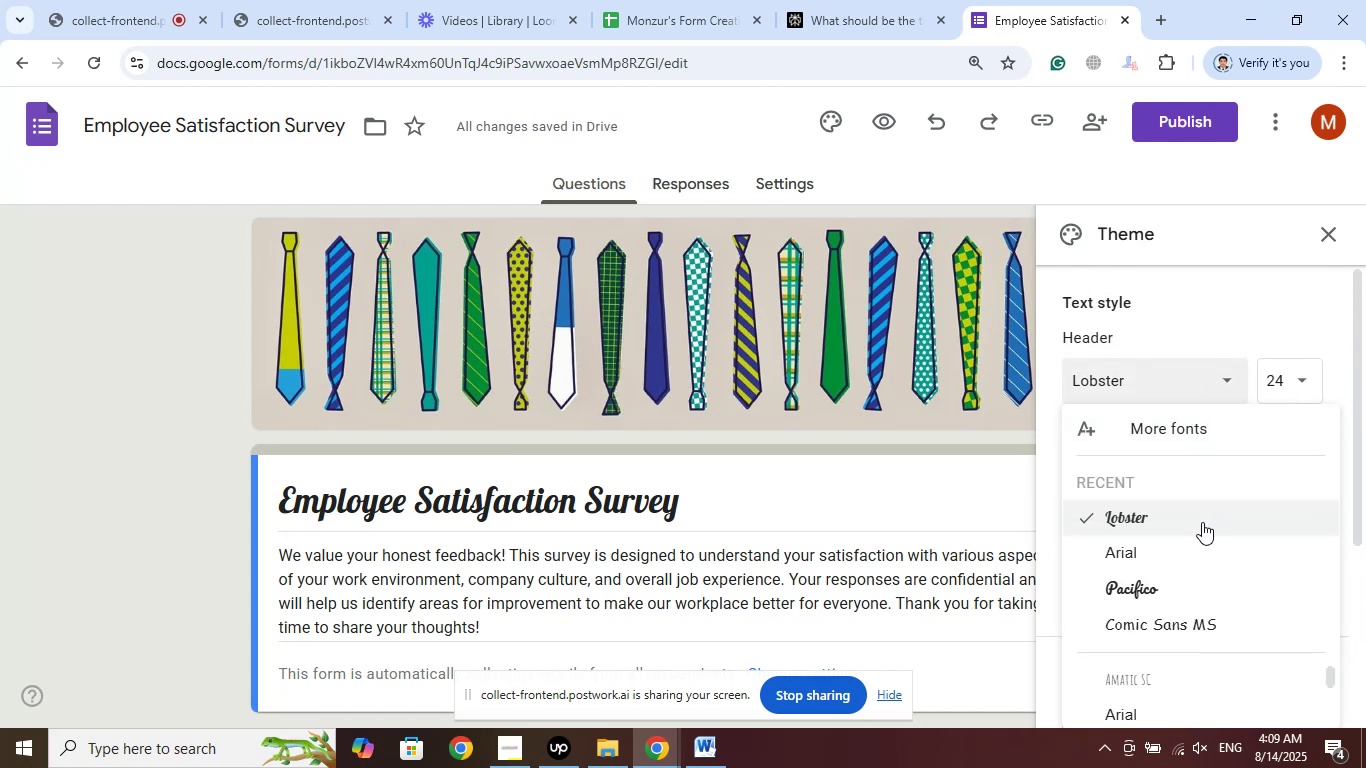 
left_click([1159, 584])
 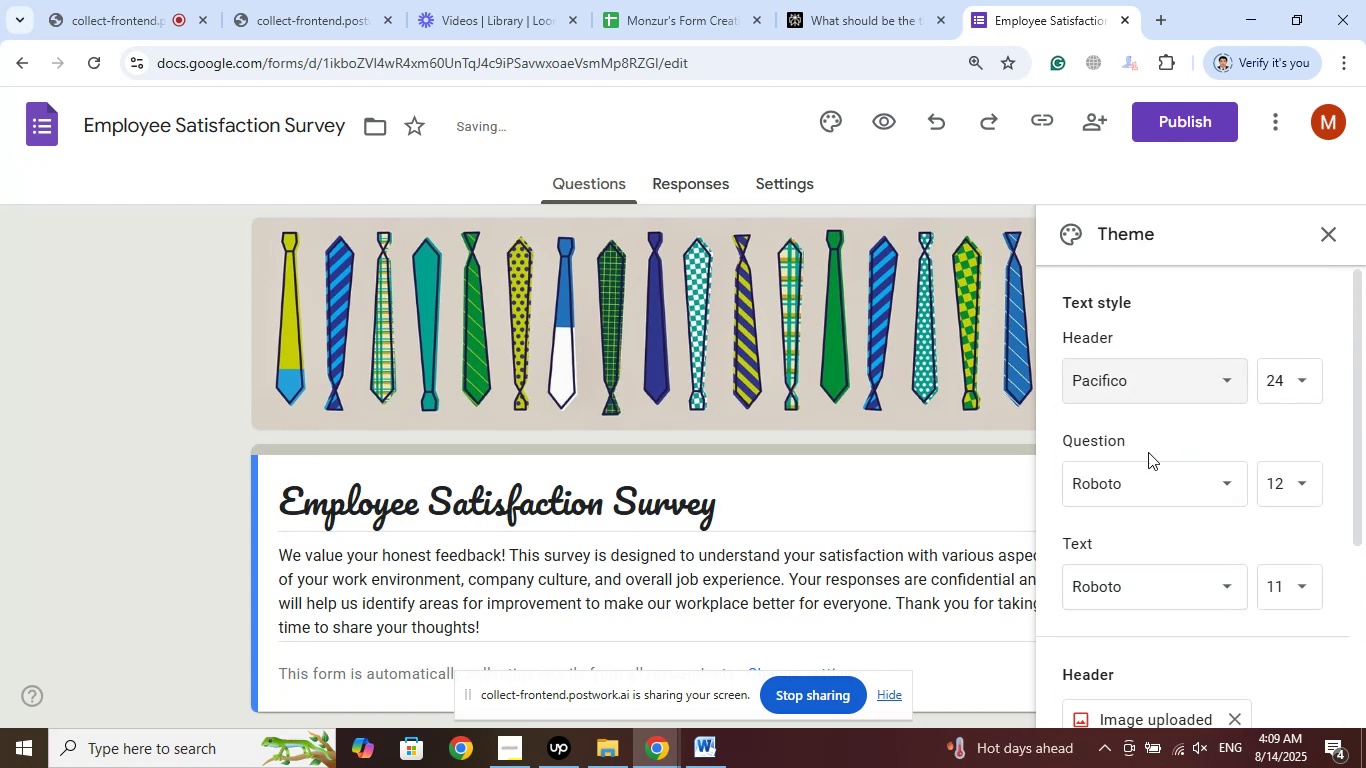 
left_click([1188, 385])
 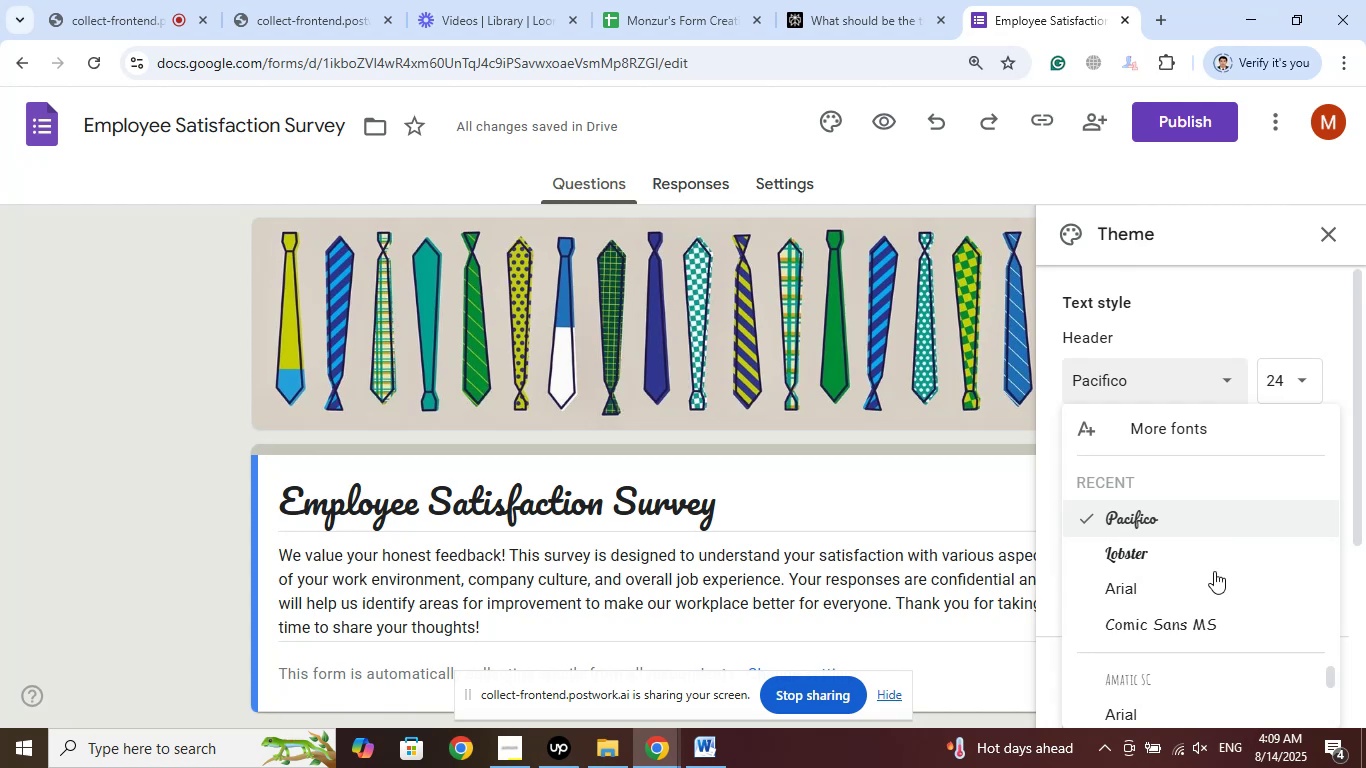 
left_click([1219, 614])
 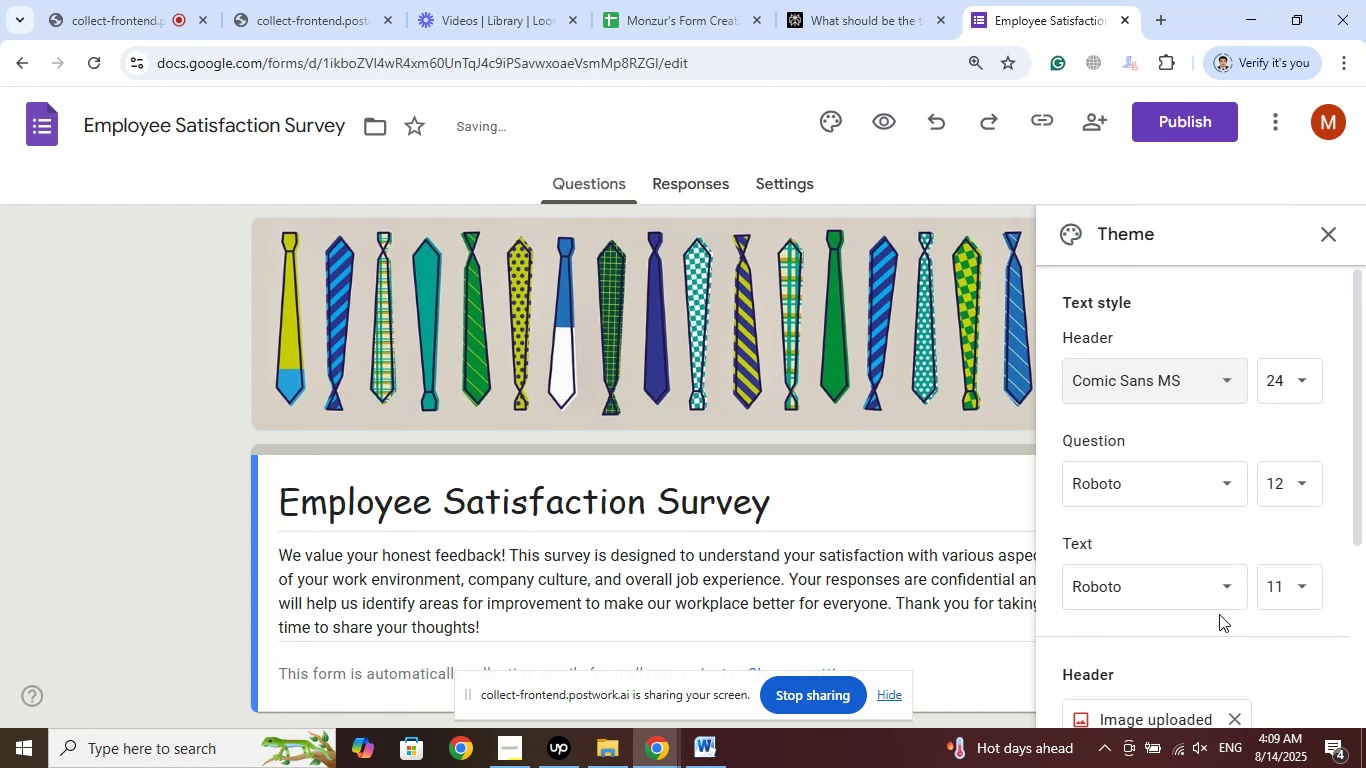 
scroll: coordinate [1195, 537], scroll_direction: down, amount: 3.0
 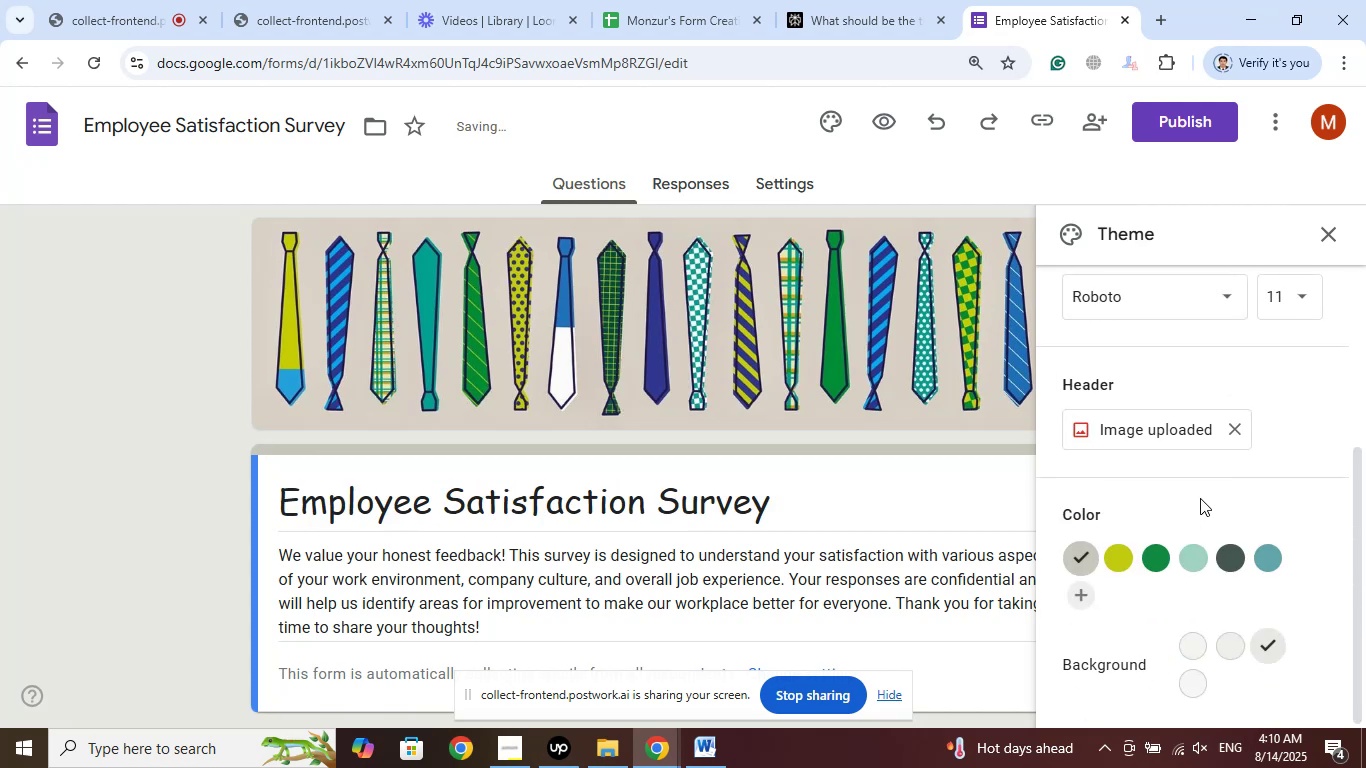 
scroll: coordinate [1203, 493], scroll_direction: up, amount: 9.0
 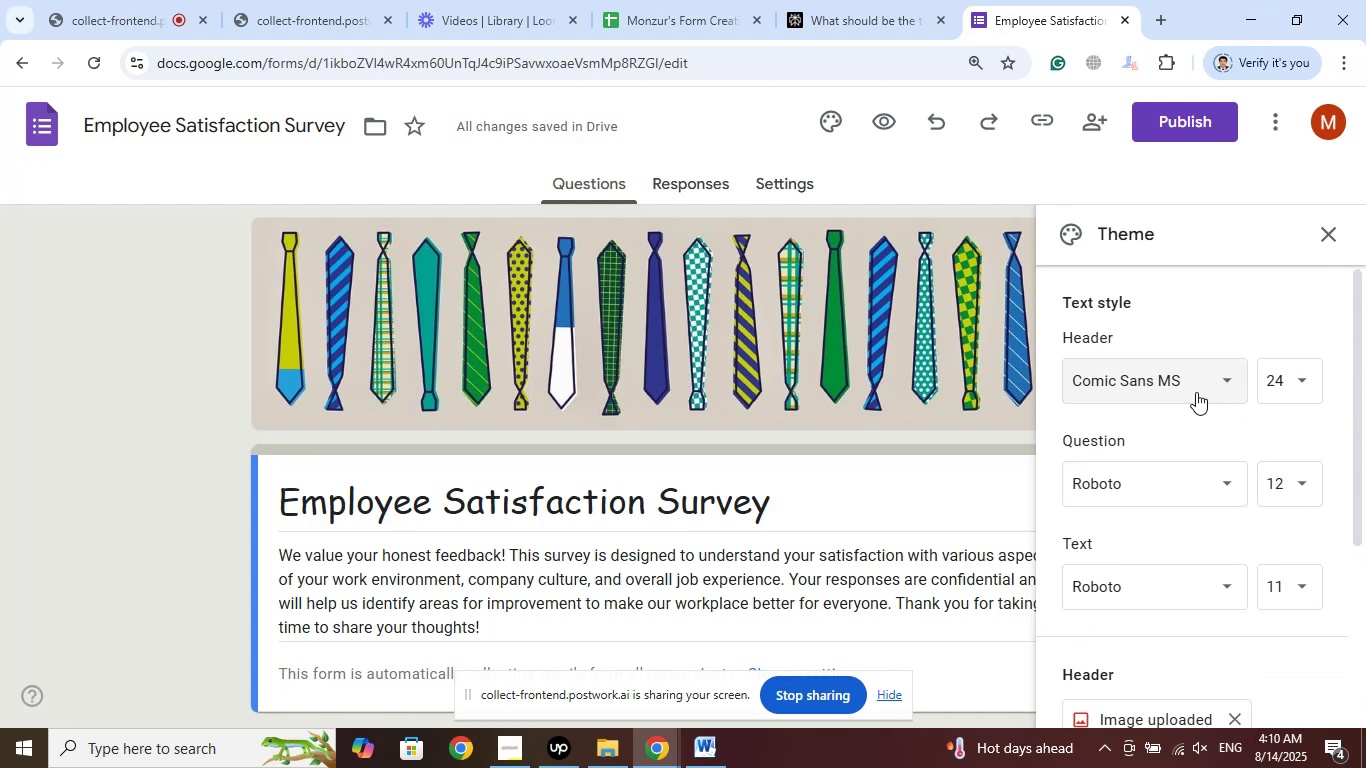 
left_click([1205, 376])
 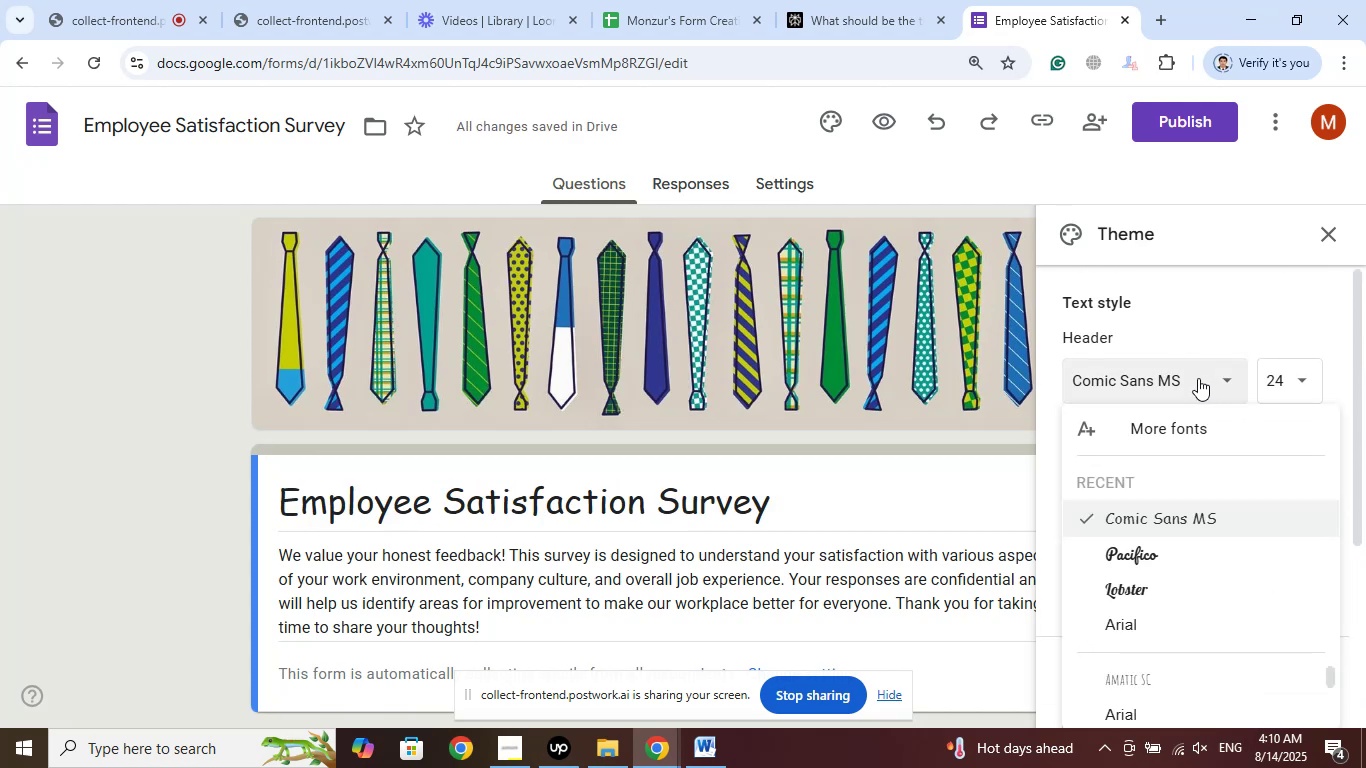 
scroll: coordinate [1191, 520], scroll_direction: up, amount: 2.0
 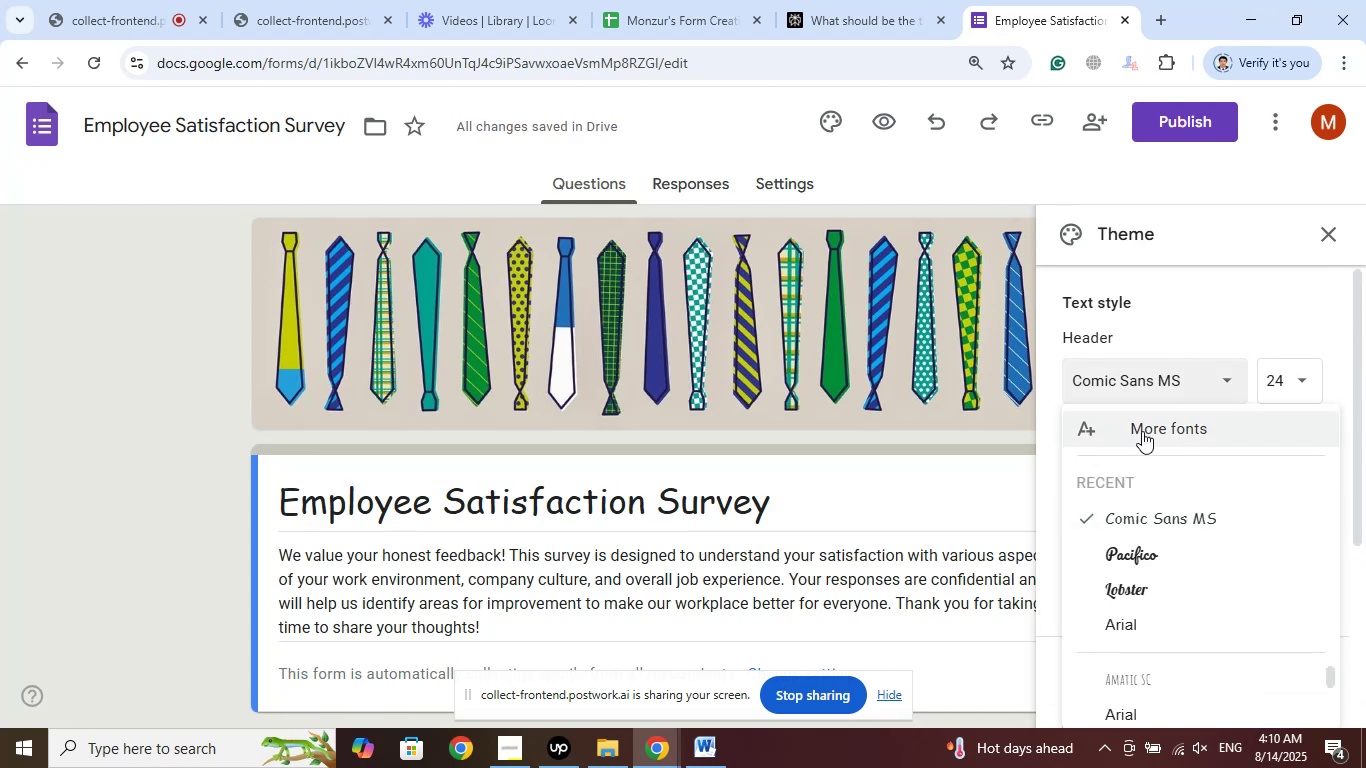 
left_click([1142, 431])
 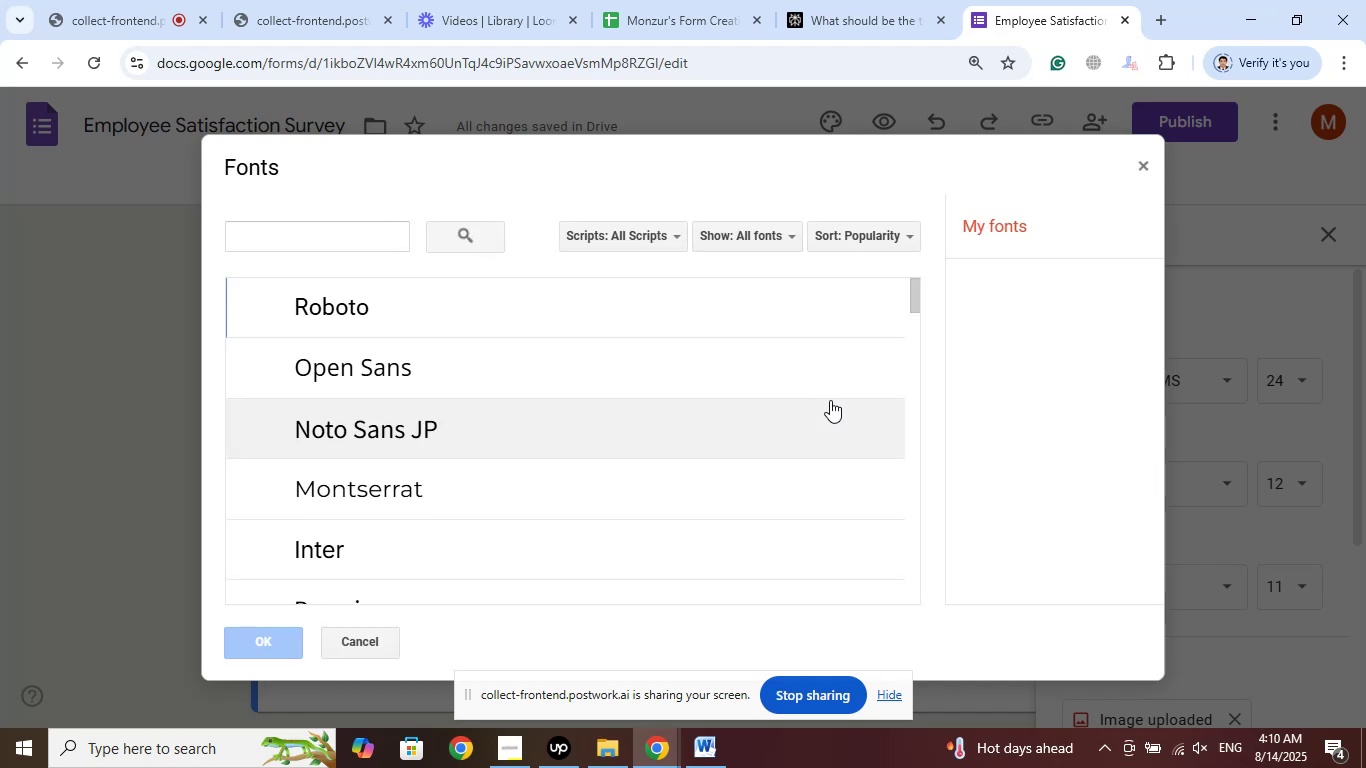 
scroll: coordinate [477, 436], scroll_direction: down, amount: 2.0
 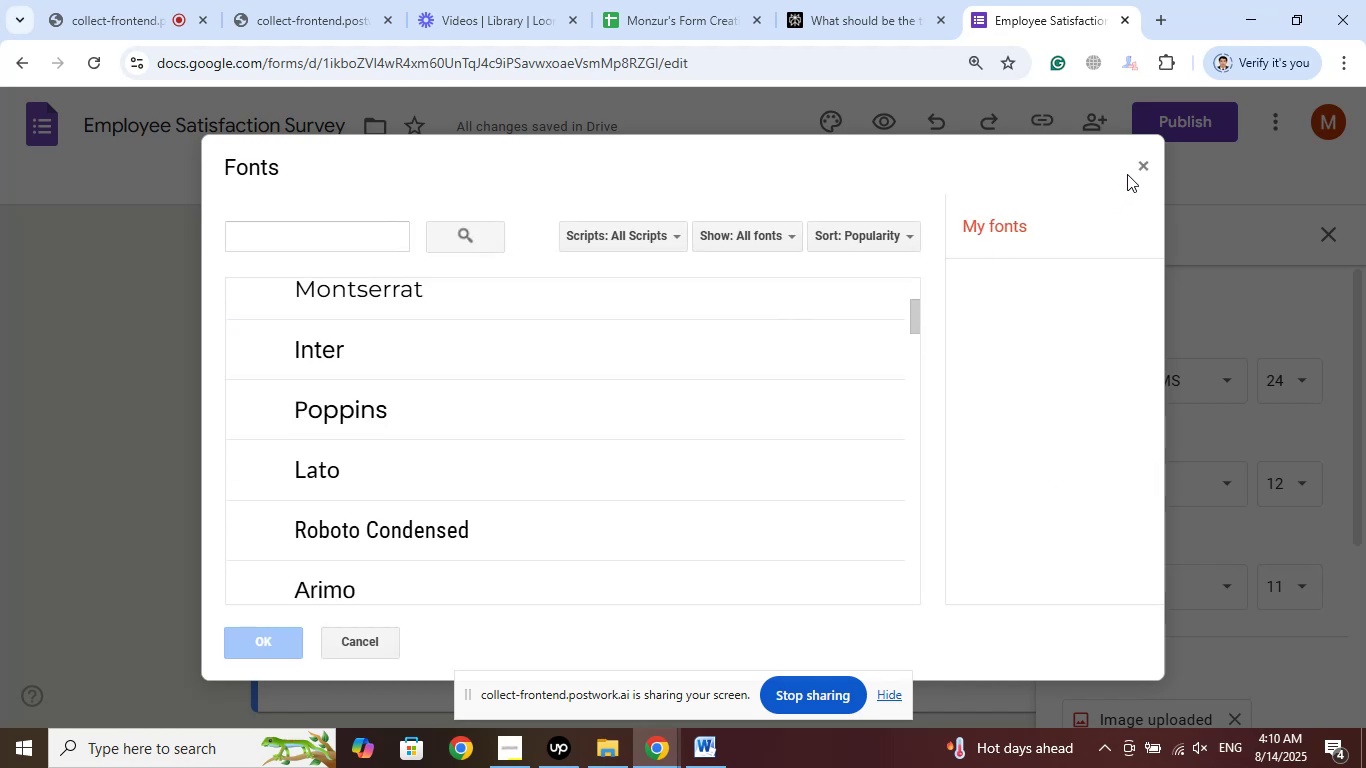 
left_click([1138, 166])
 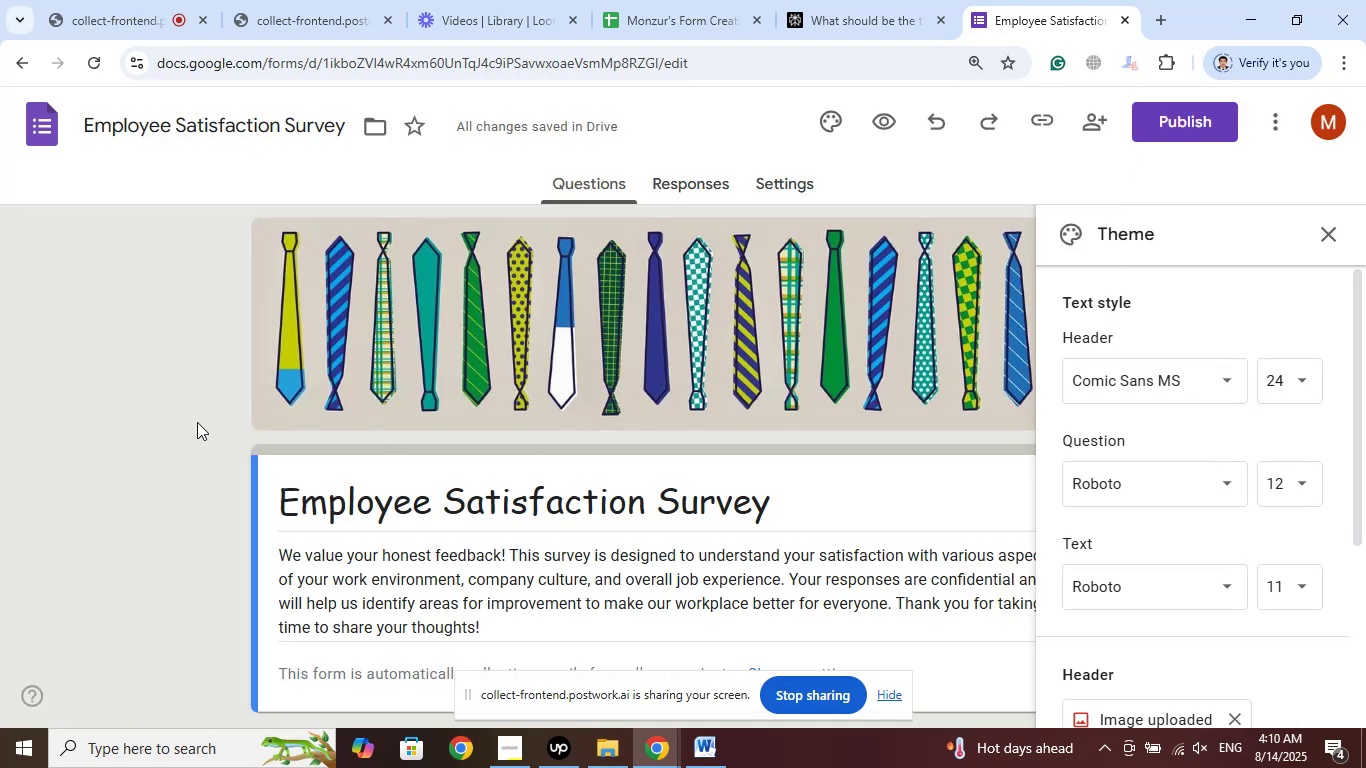 
wait(5.78)
 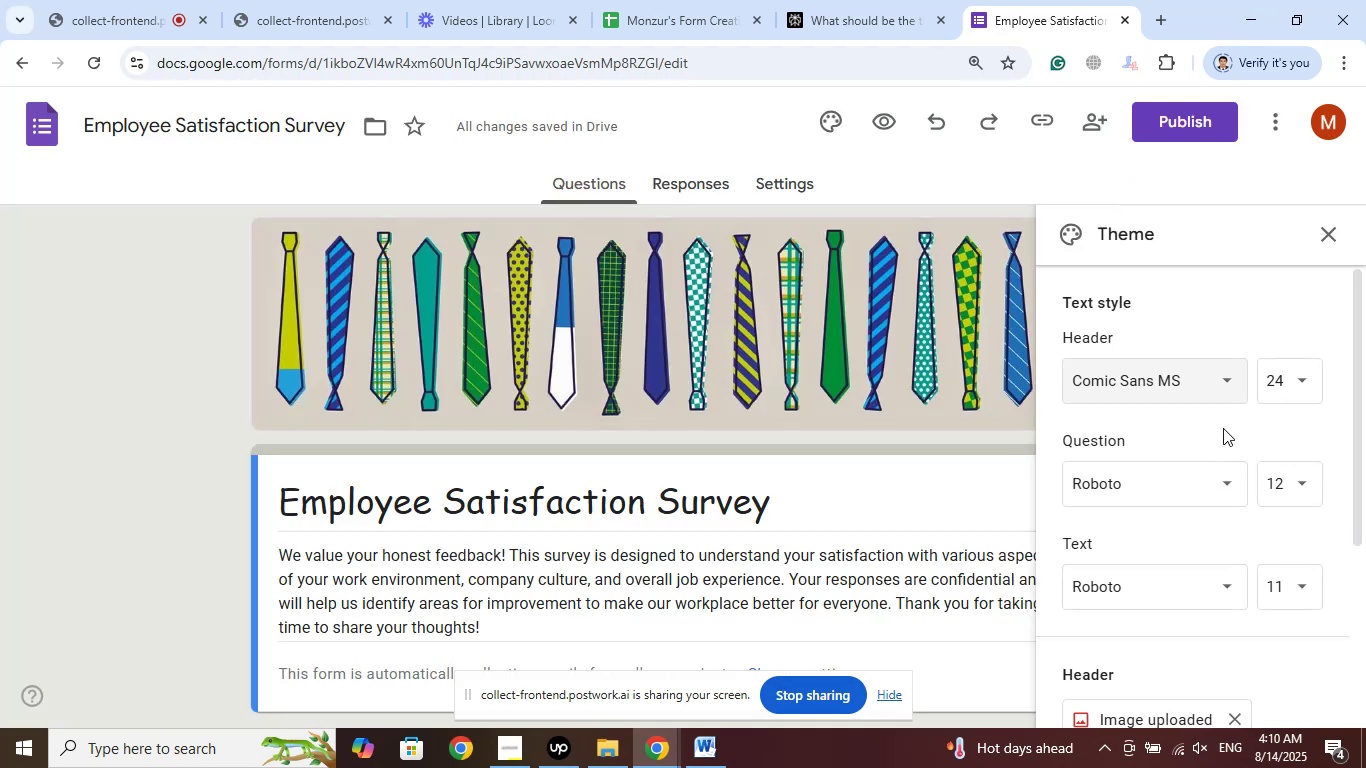 
left_click([1325, 232])
 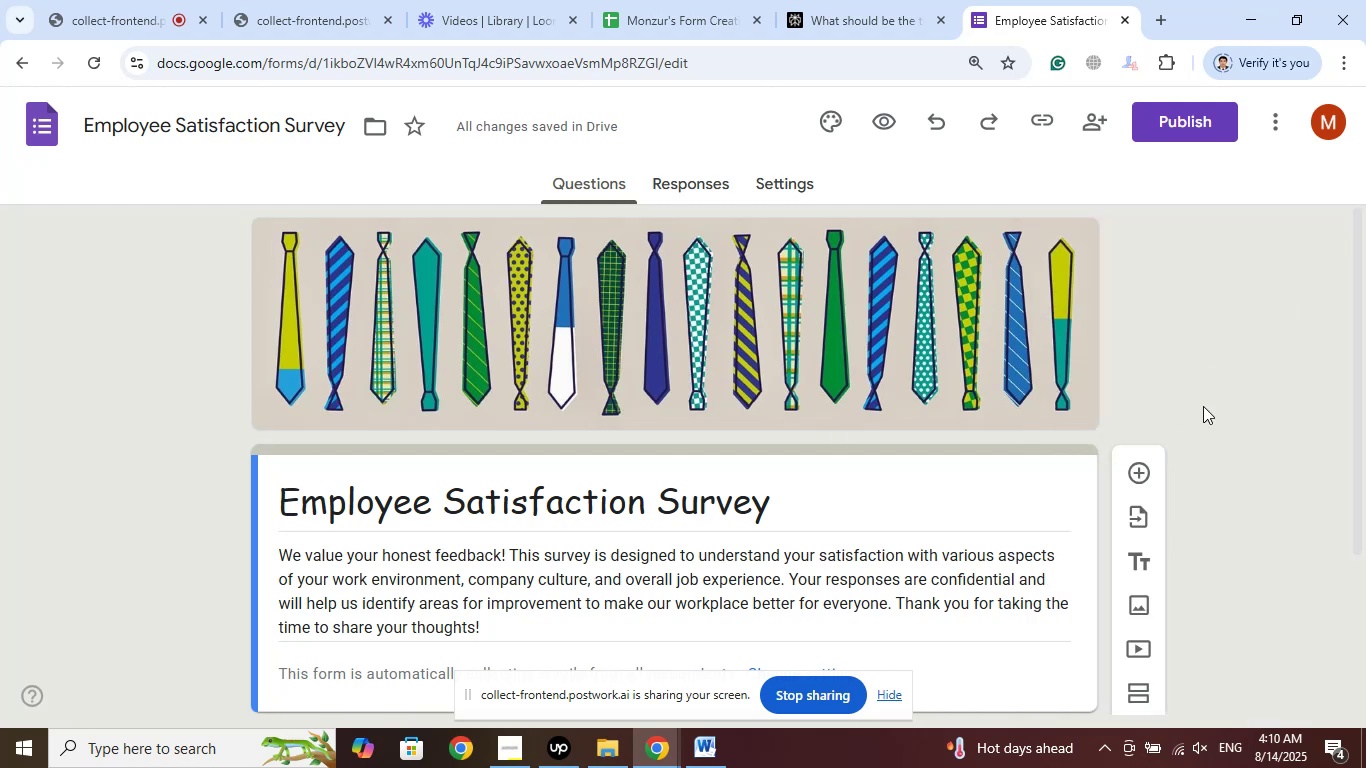 
wait(5.38)
 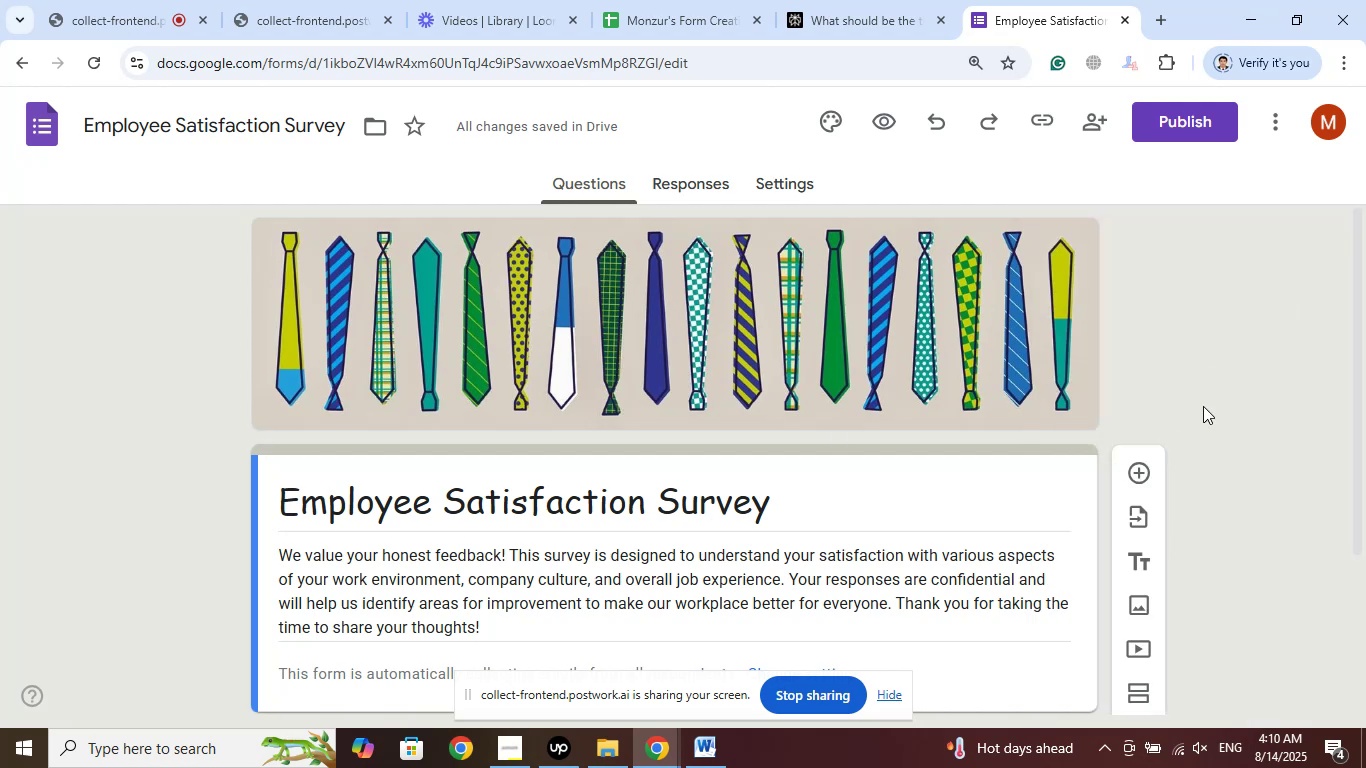 
left_click([839, 505])
 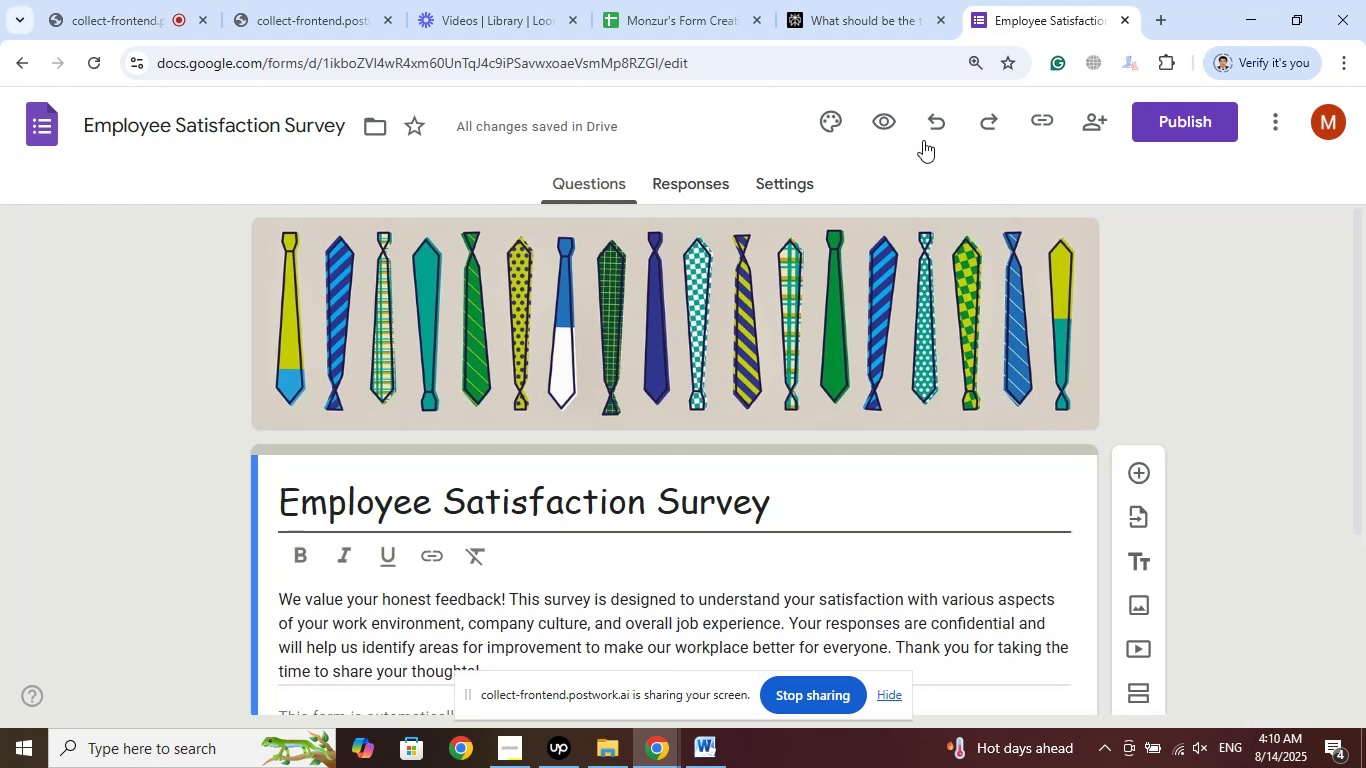 
left_click([834, 120])
 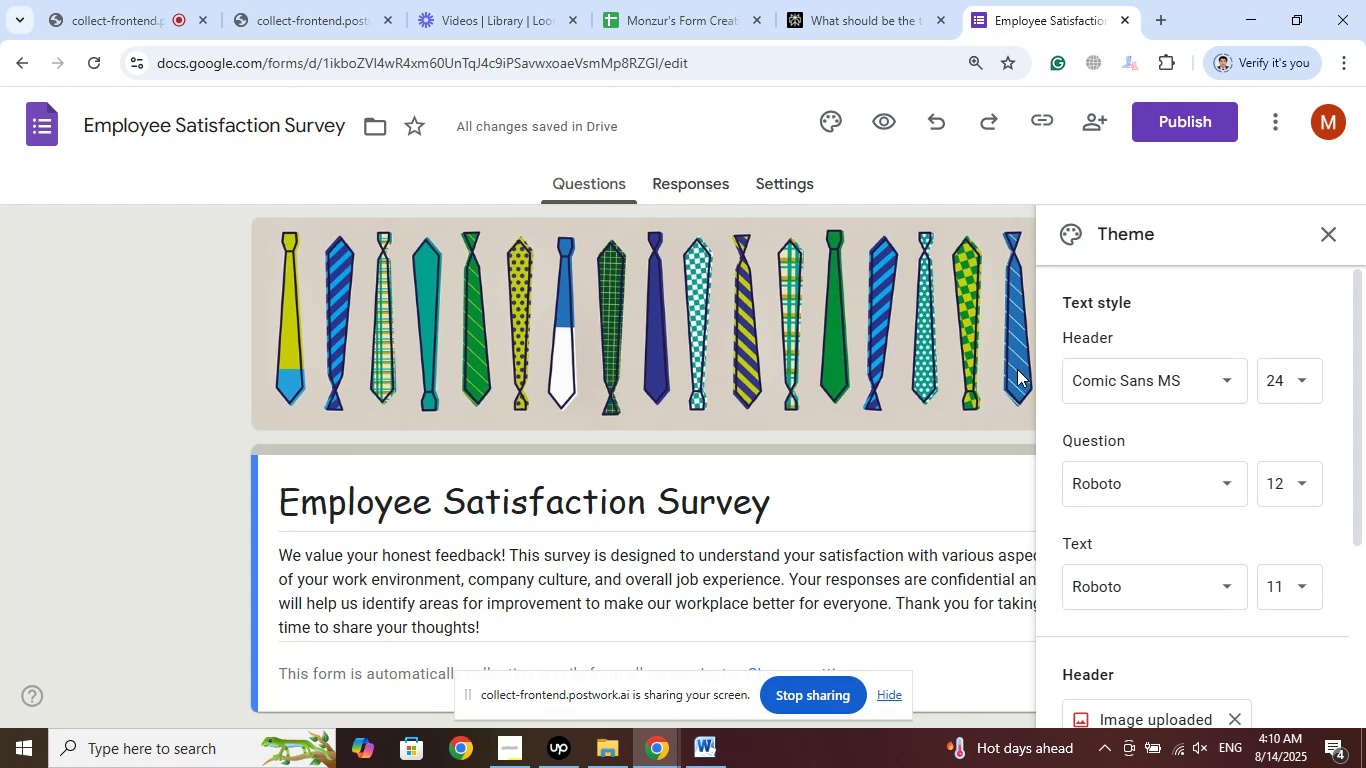 
scroll: coordinate [1157, 414], scroll_direction: up, amount: 3.0
 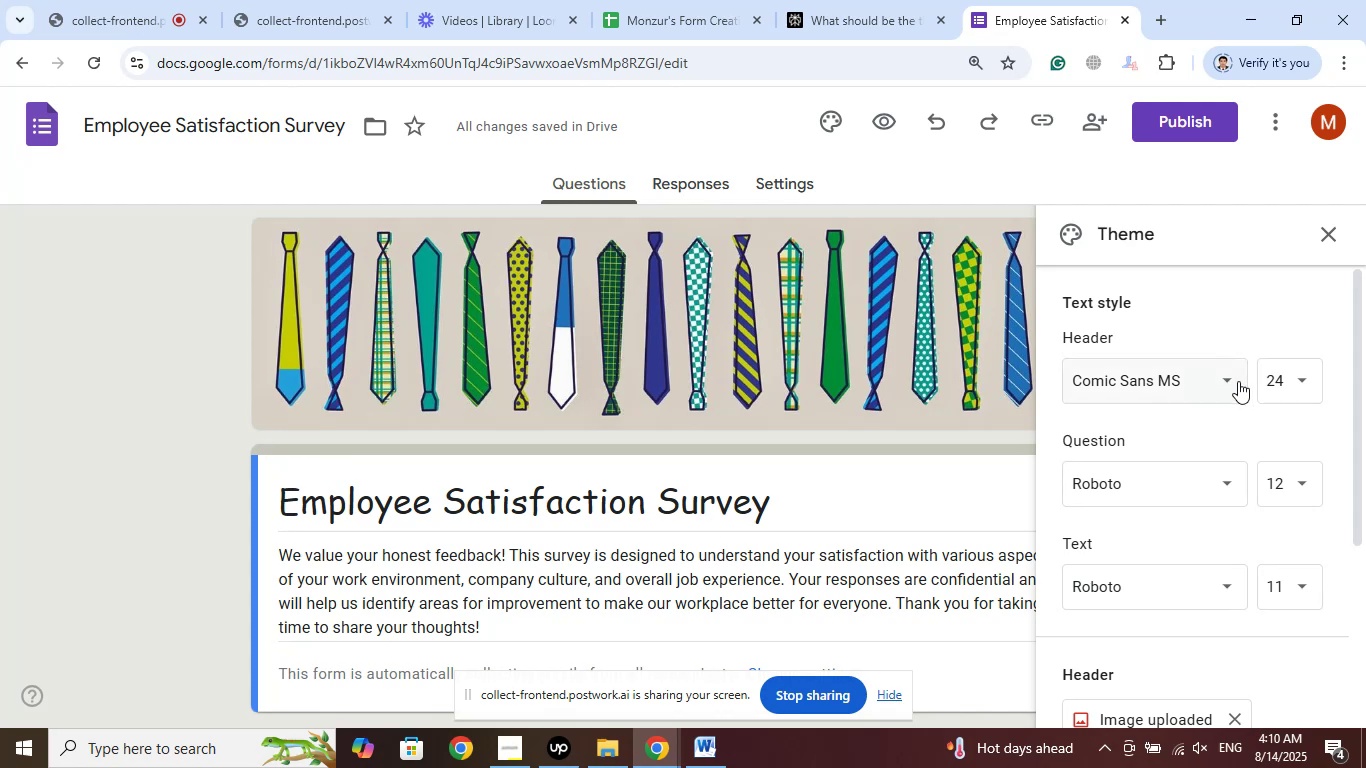 
left_click([1237, 382])
 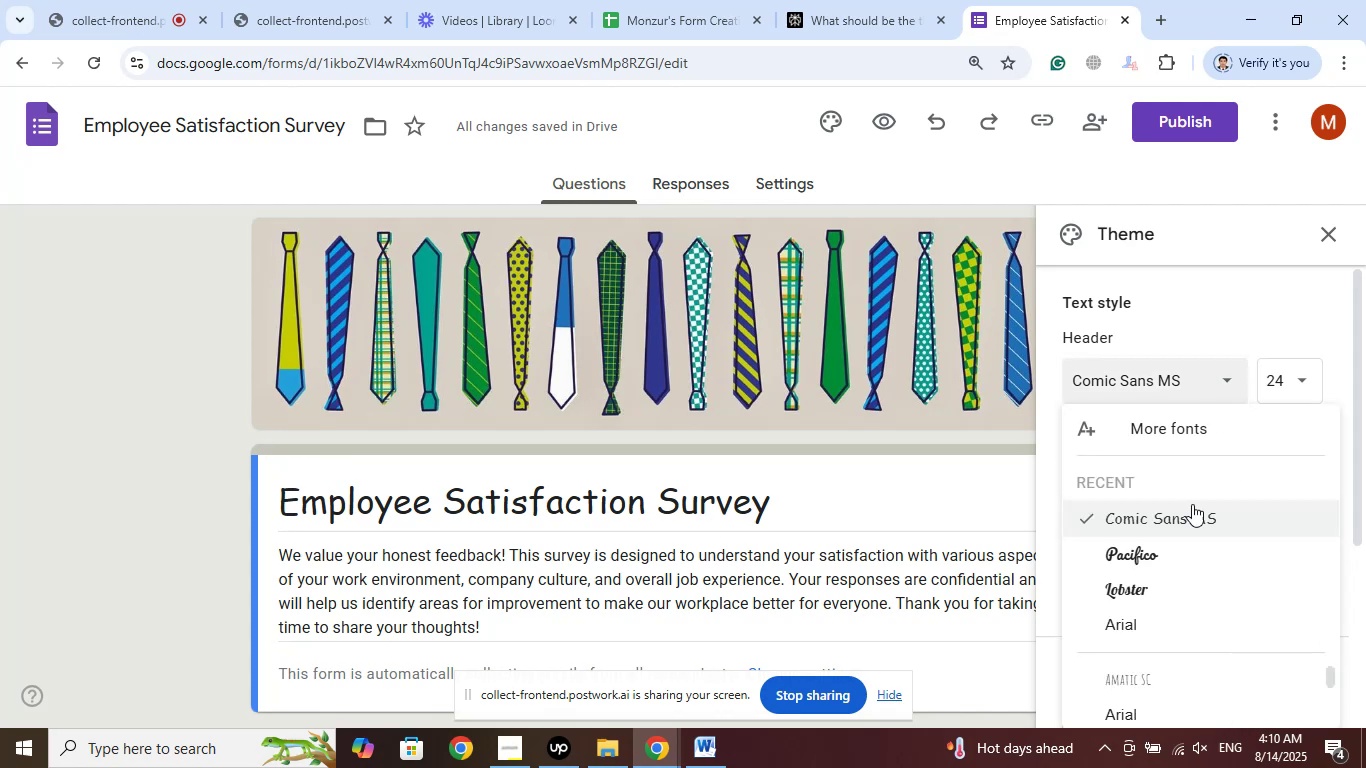 
scroll: coordinate [1184, 555], scroll_direction: up, amount: 2.0
 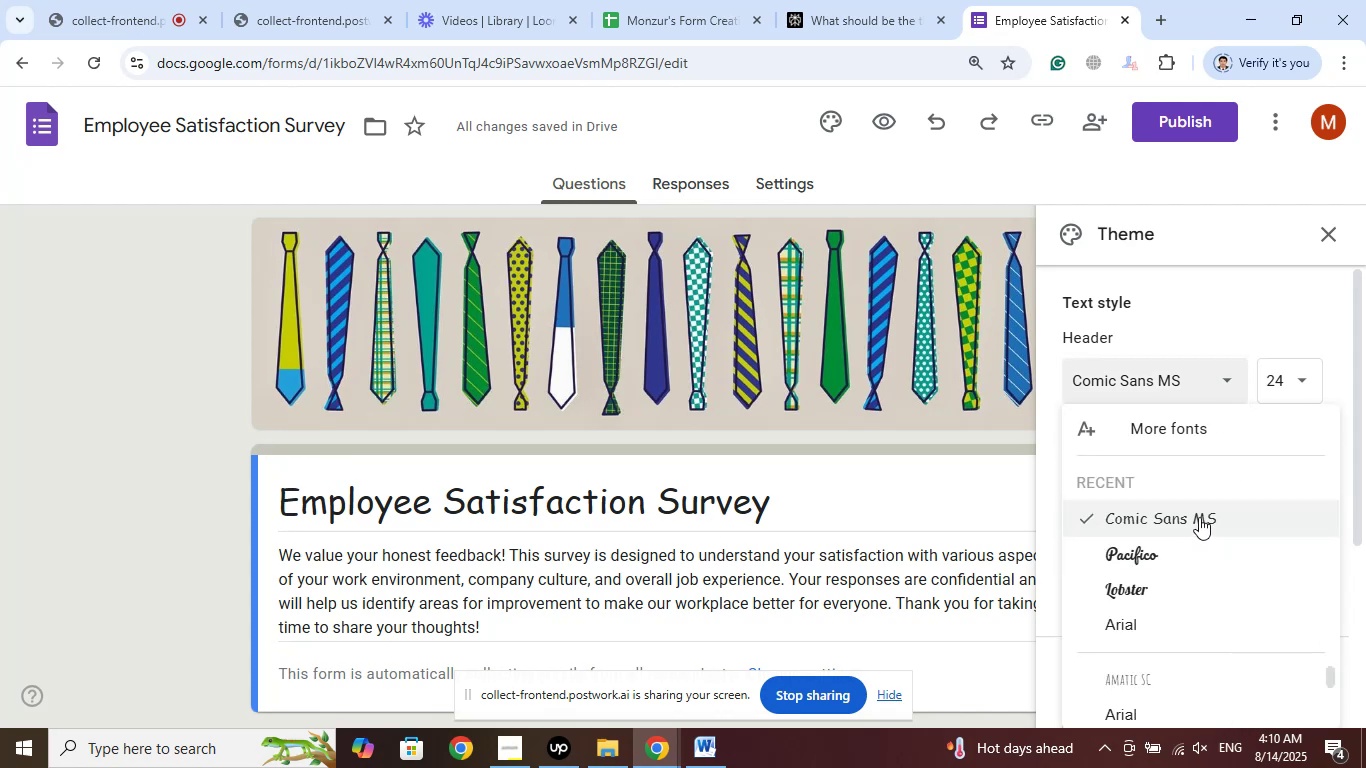 
scroll: coordinate [1210, 431], scroll_direction: down, amount: 4.0
 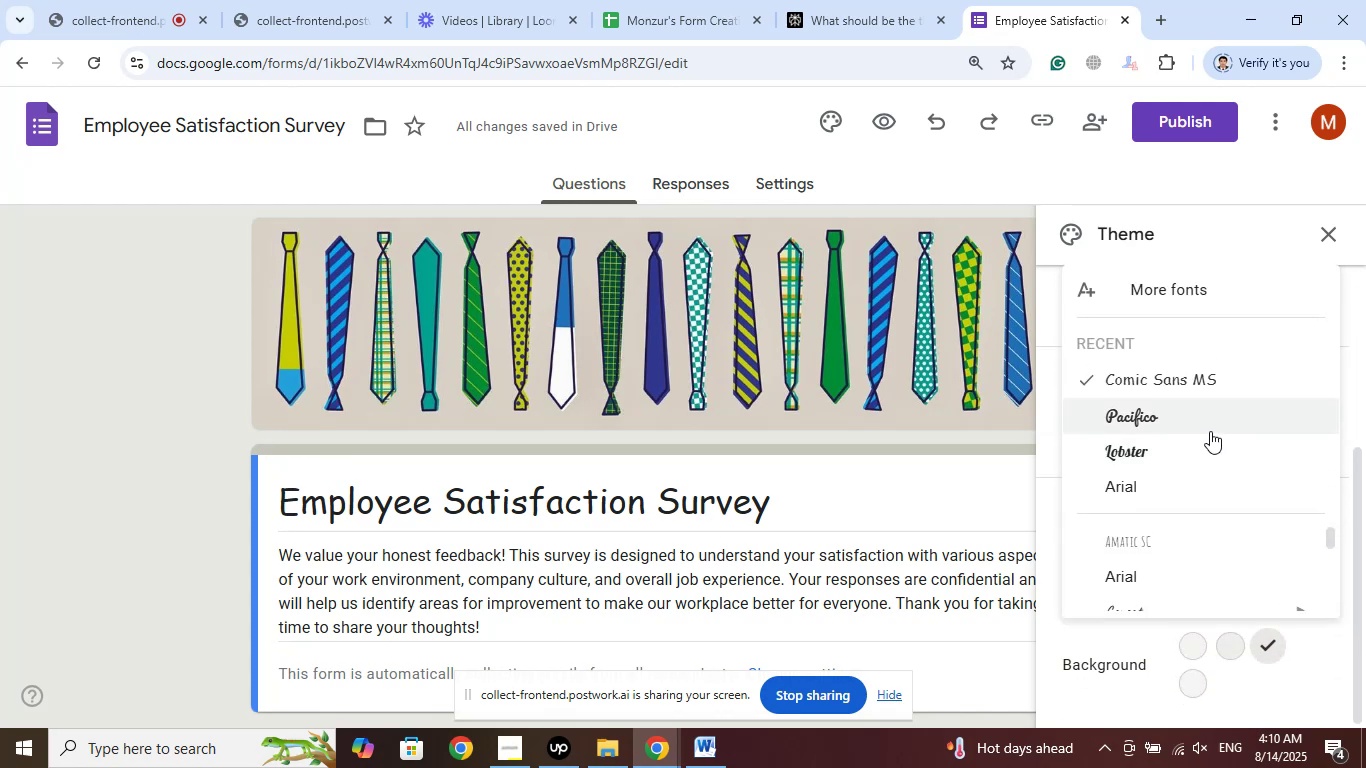 
scroll: coordinate [1210, 430], scroll_direction: up, amount: 7.0
 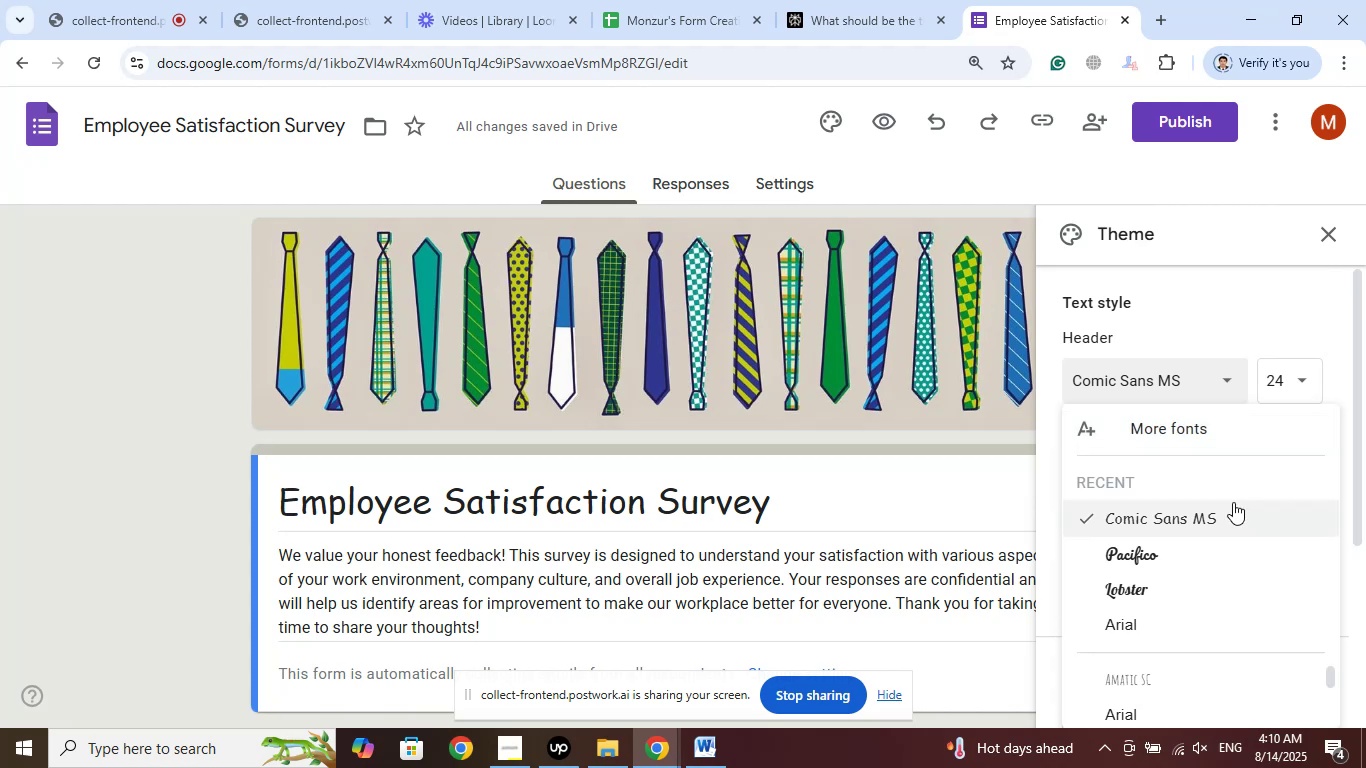 
scroll: coordinate [1225, 483], scroll_direction: down, amount: 3.0
 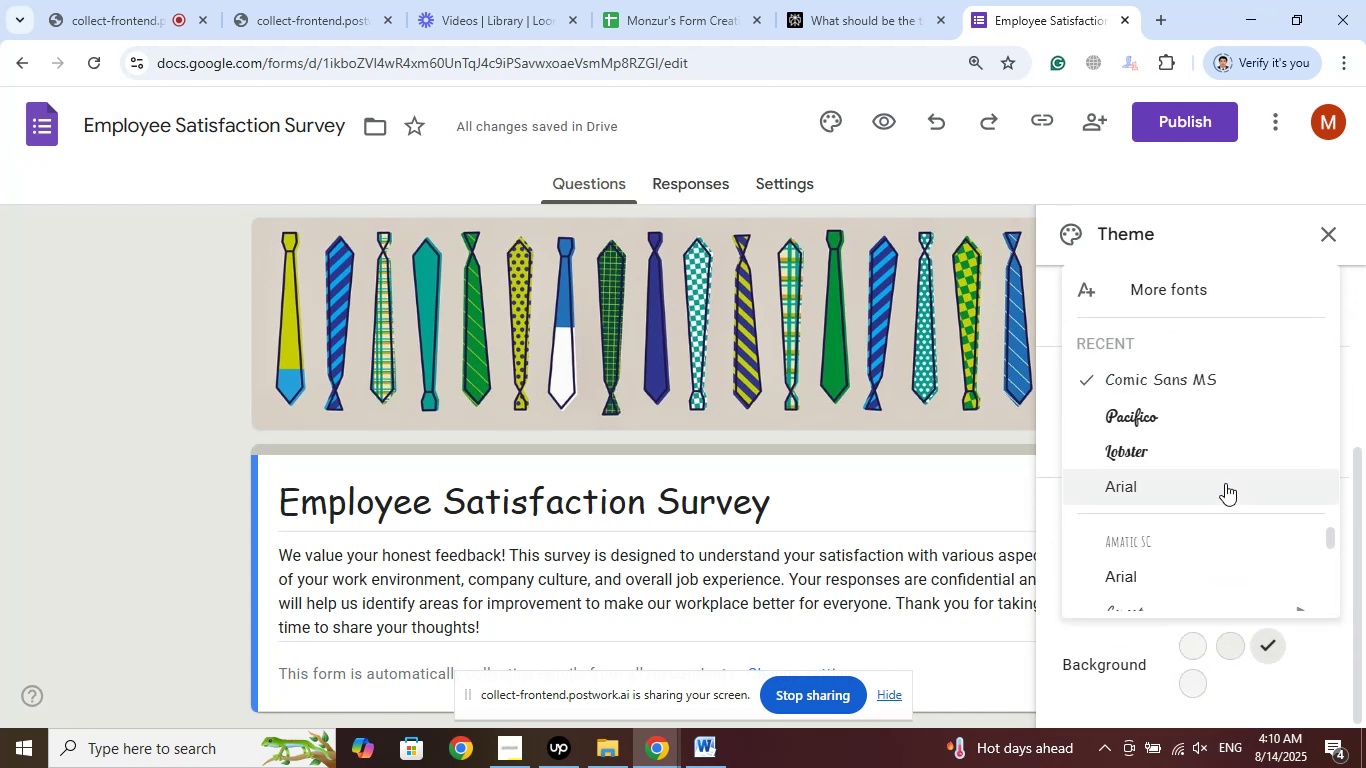 
left_click([1225, 481])
 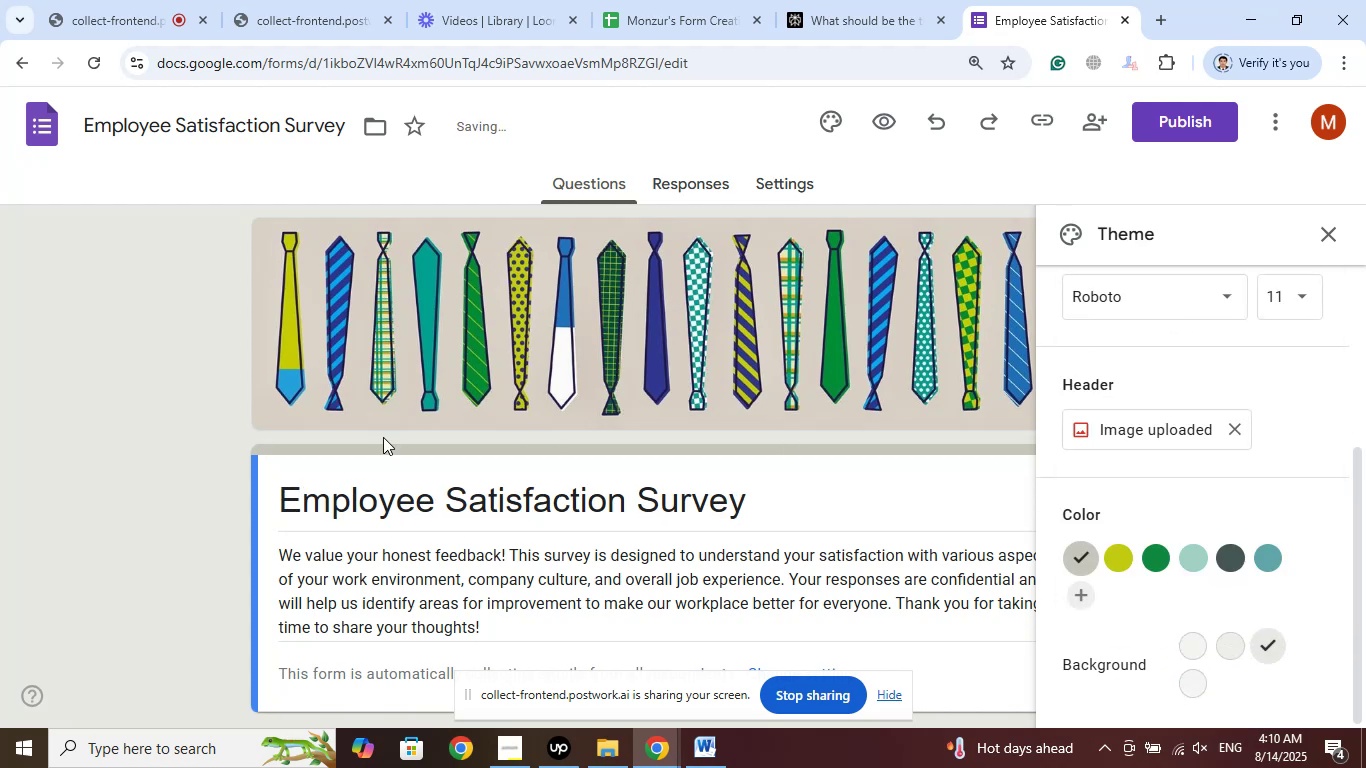 
left_click([109, 398])
 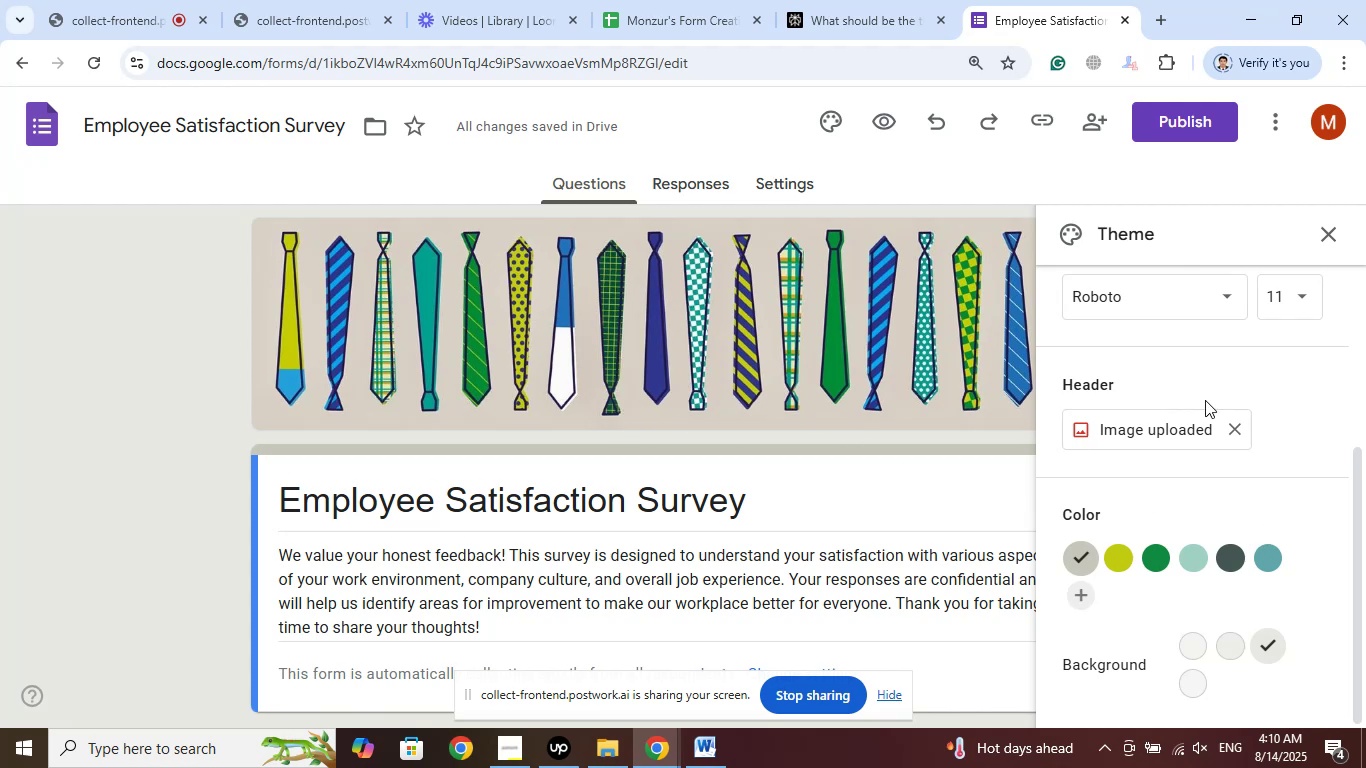 
left_click([1320, 230])
 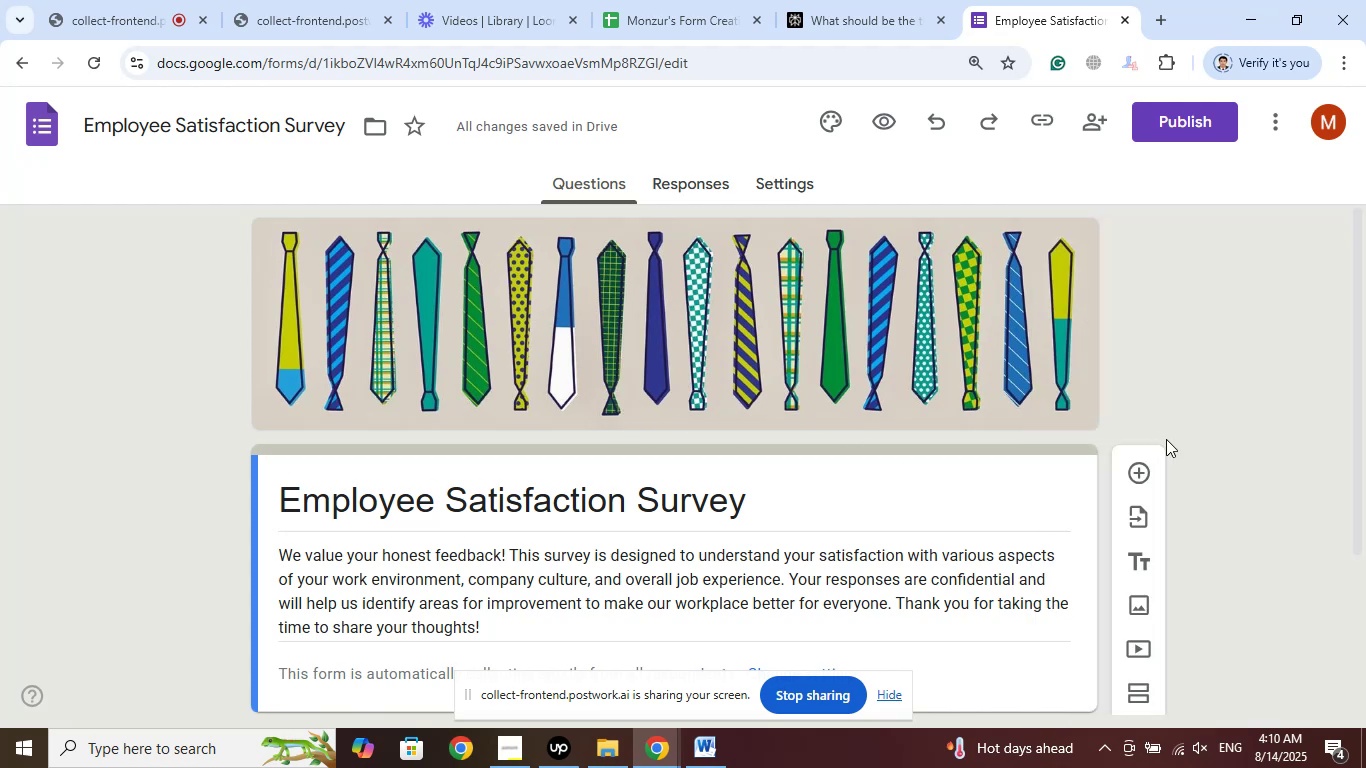 
scroll: coordinate [1198, 435], scroll_direction: up, amount: 2.0
 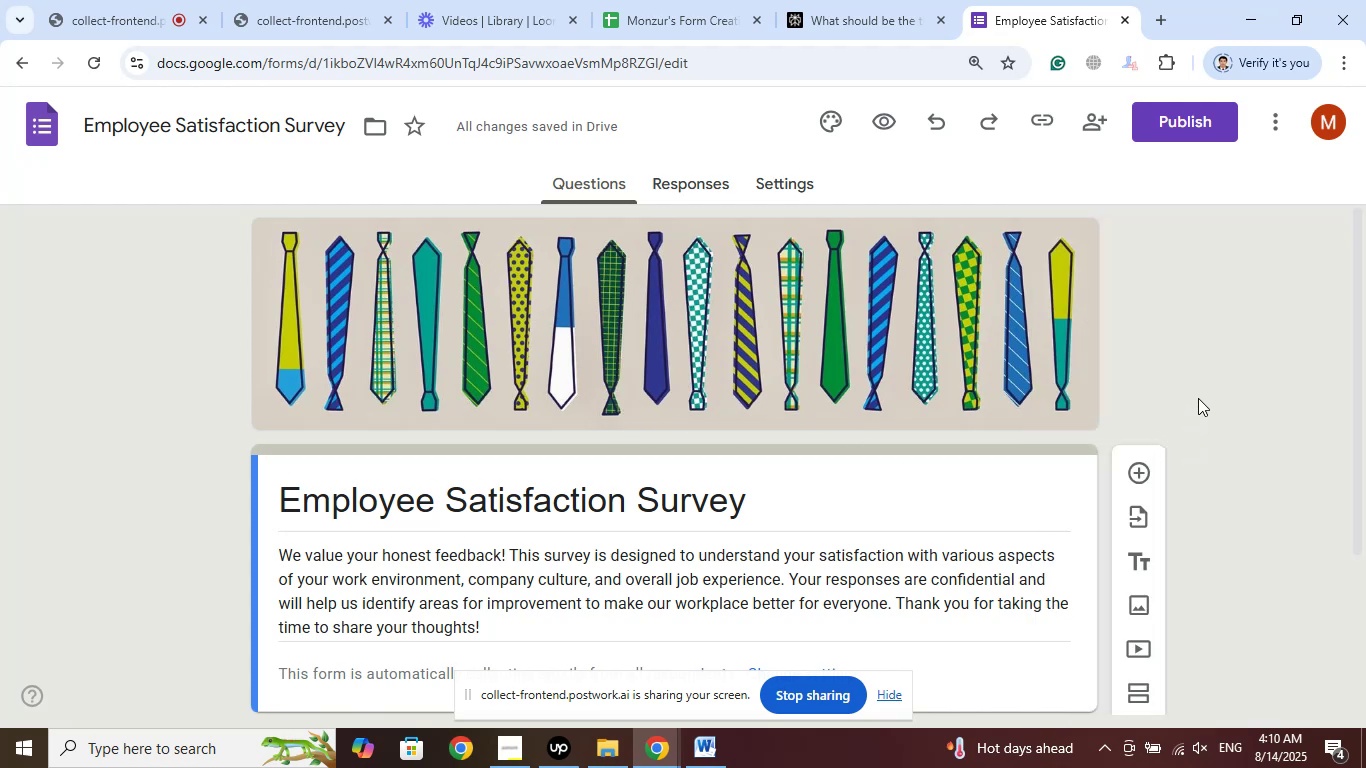 
scroll: coordinate [1198, 397], scroll_direction: down, amount: 4.0
 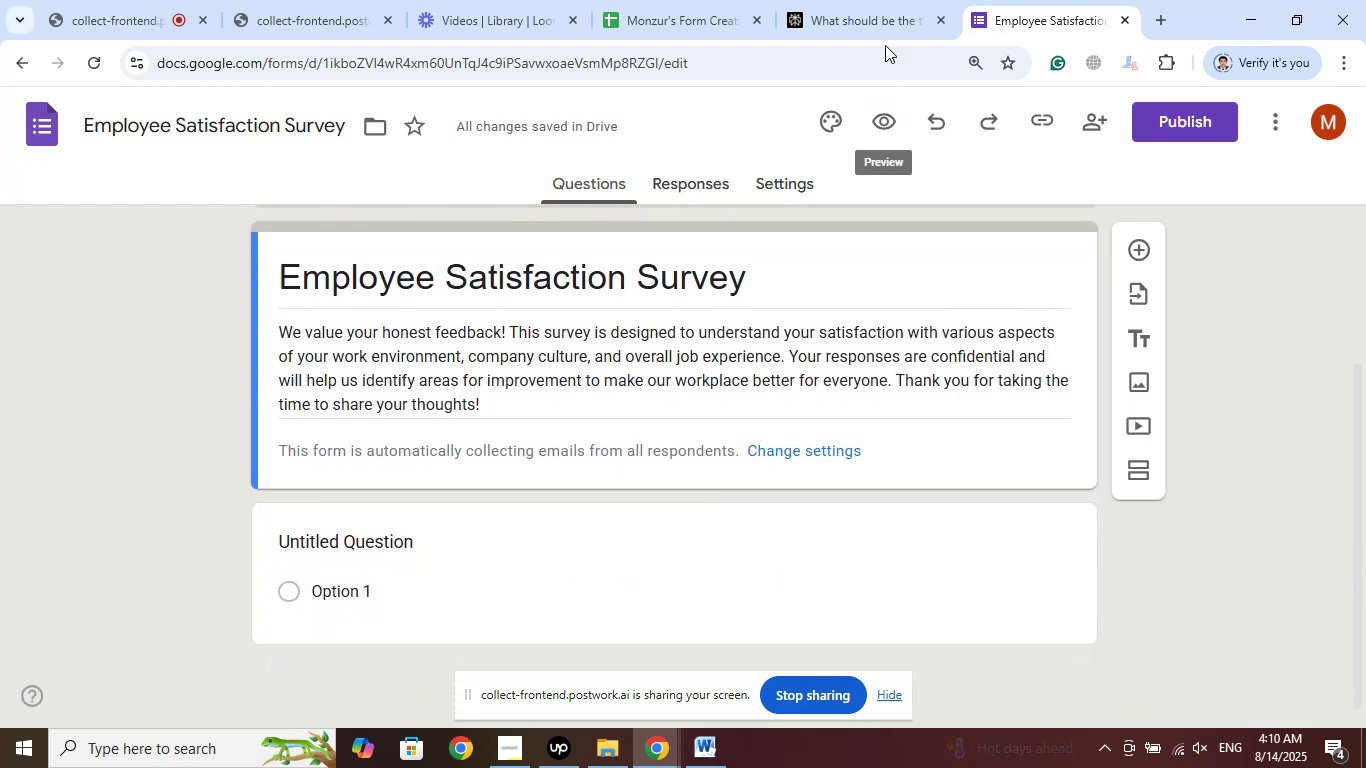 
left_click([881, 0])
 